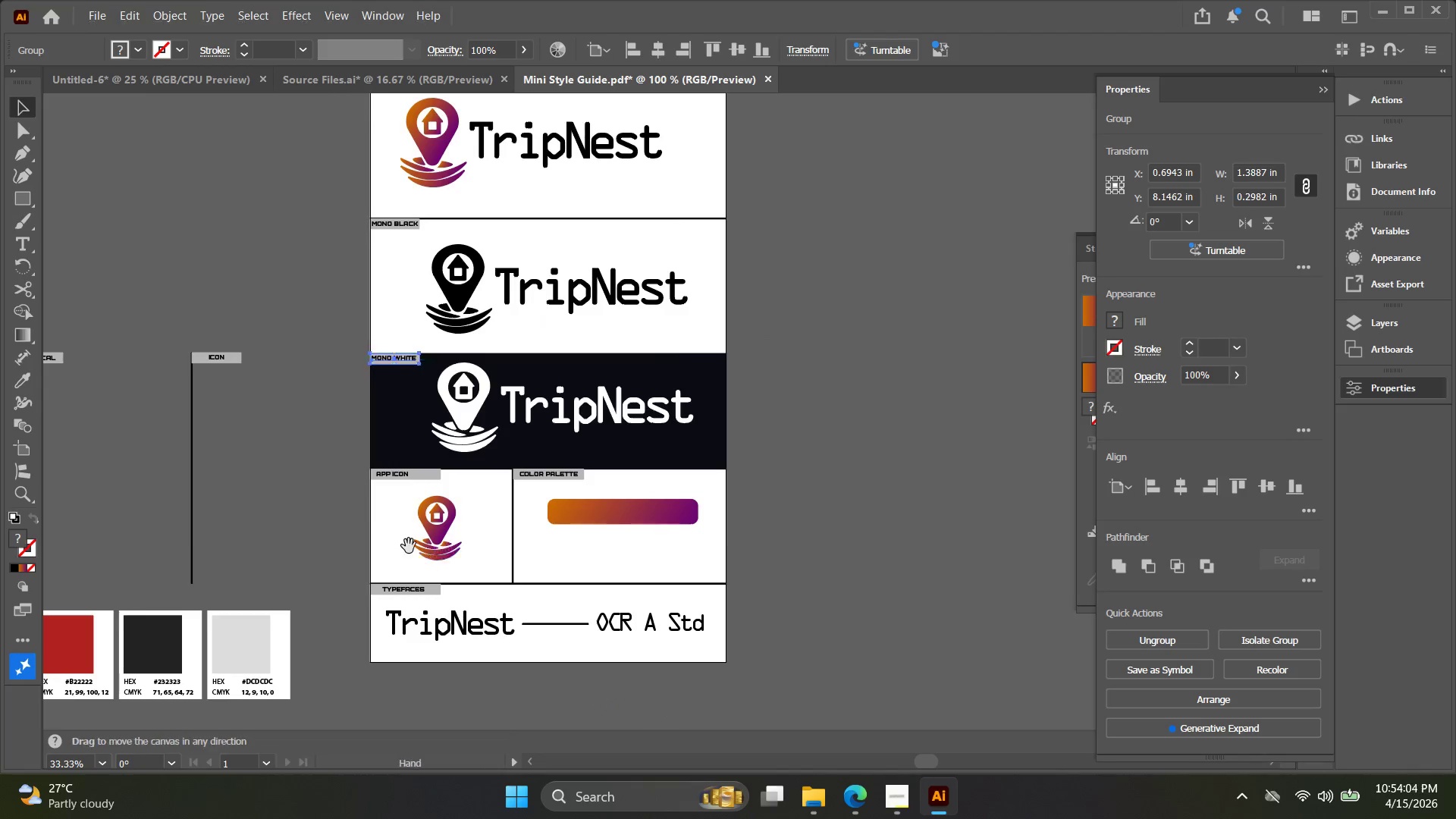 
left_click_drag(start_coordinate=[400, 557], to_coordinate=[799, 422])
 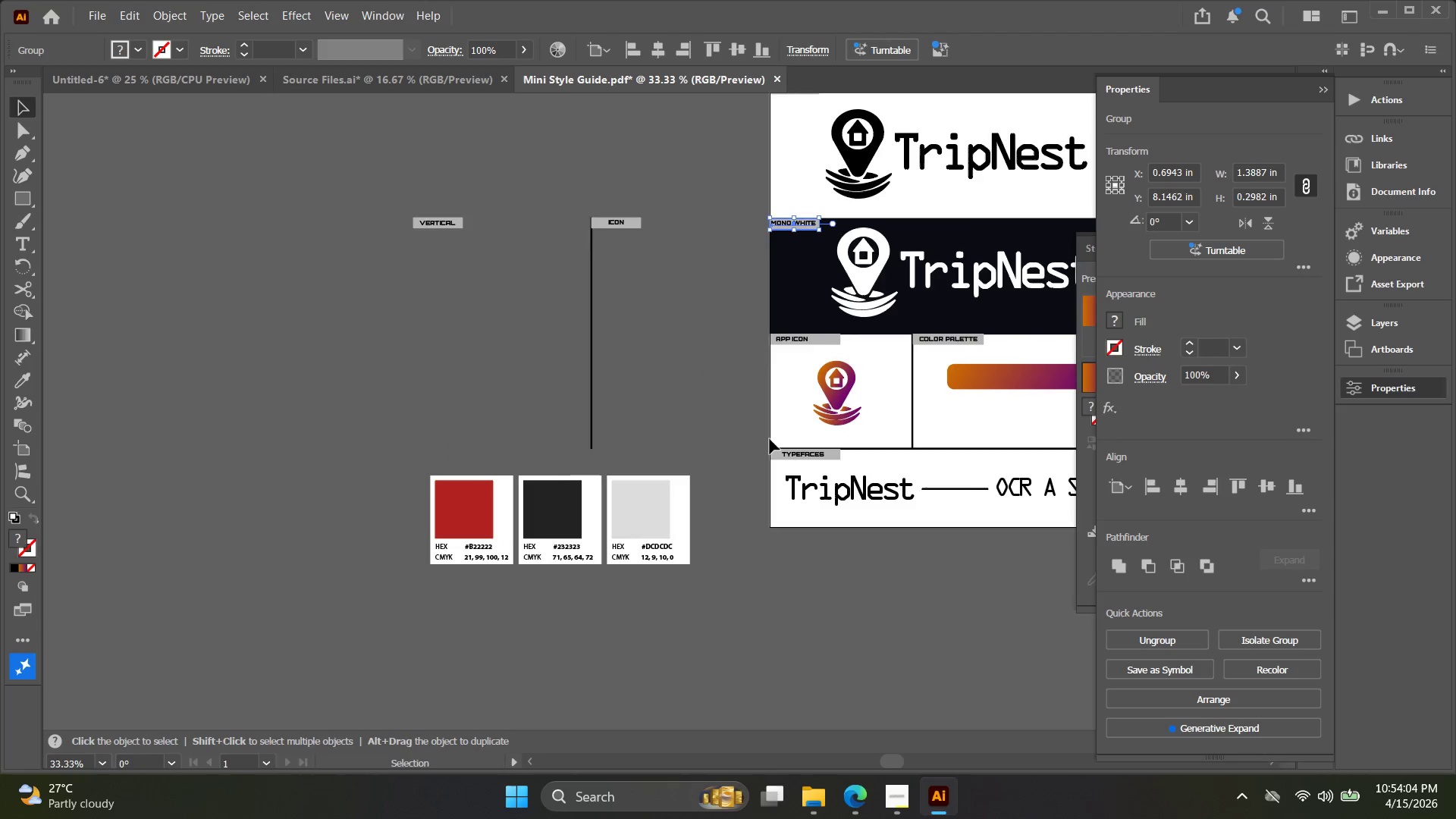 
scroll: coordinate [433, 551], scroll_direction: none, amount: 0.0
 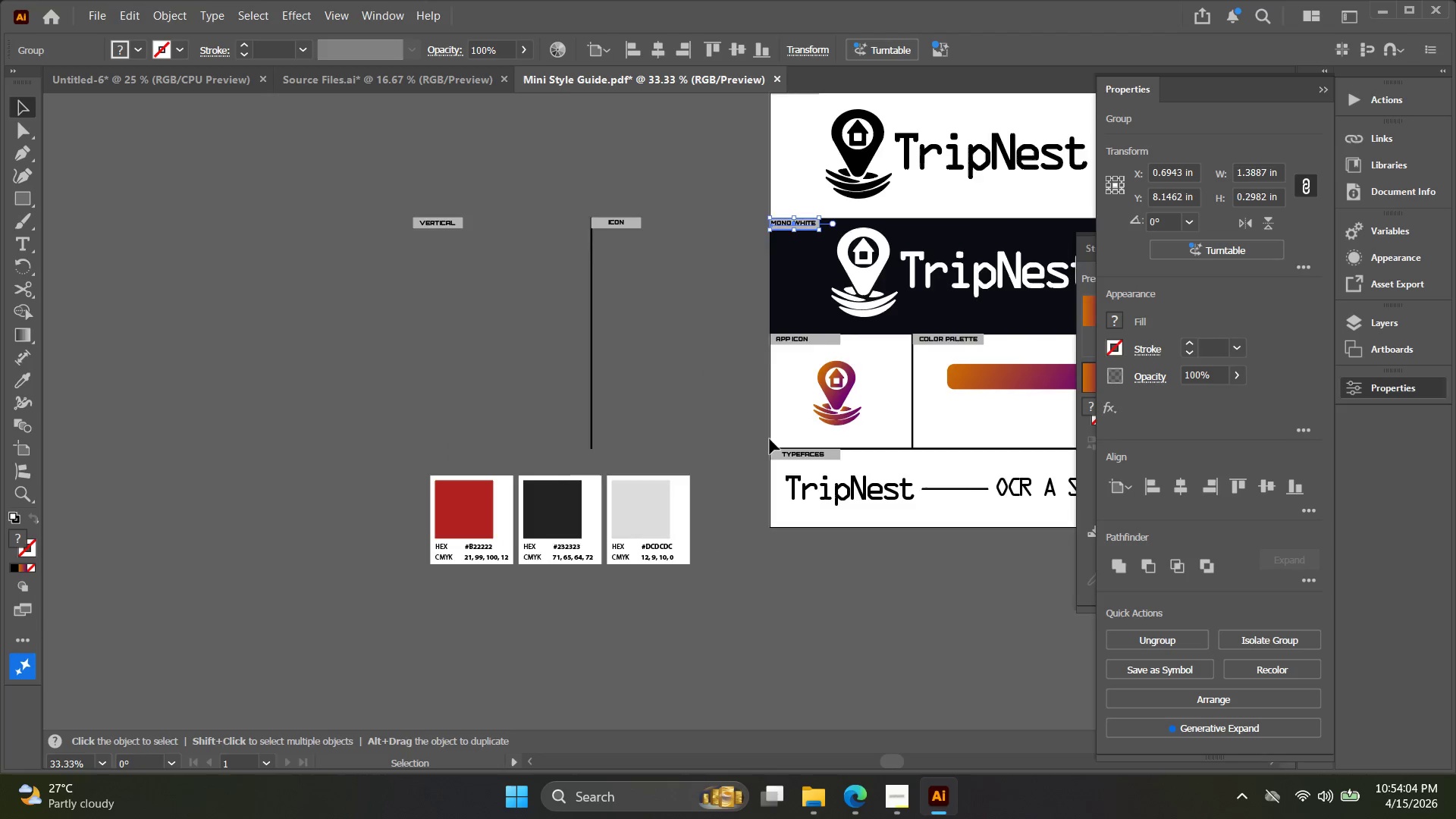 
key(Alt+AltLeft)
 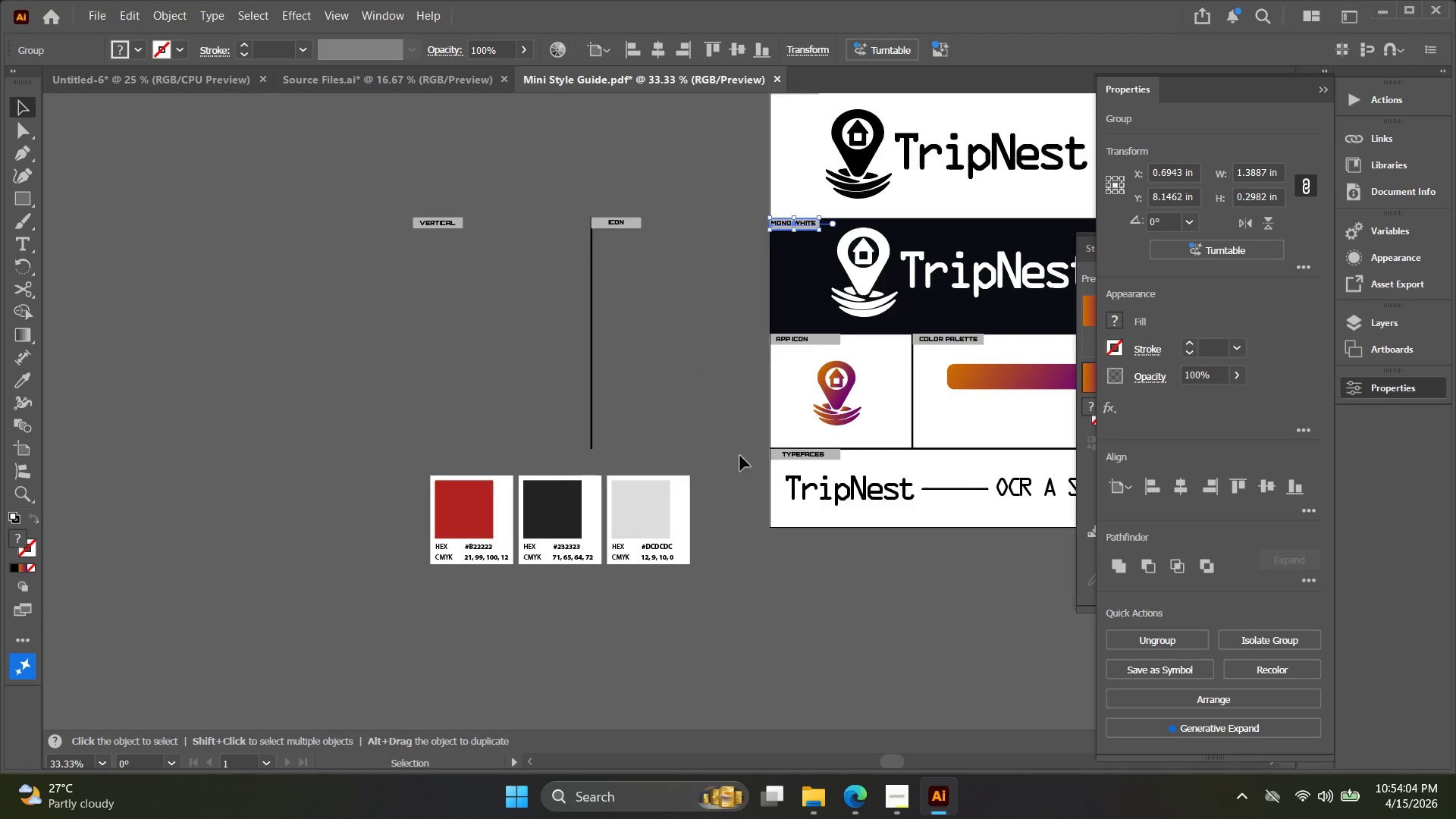 
left_click_drag(start_coordinate=[716, 591], to_coordinate=[549, 203])
 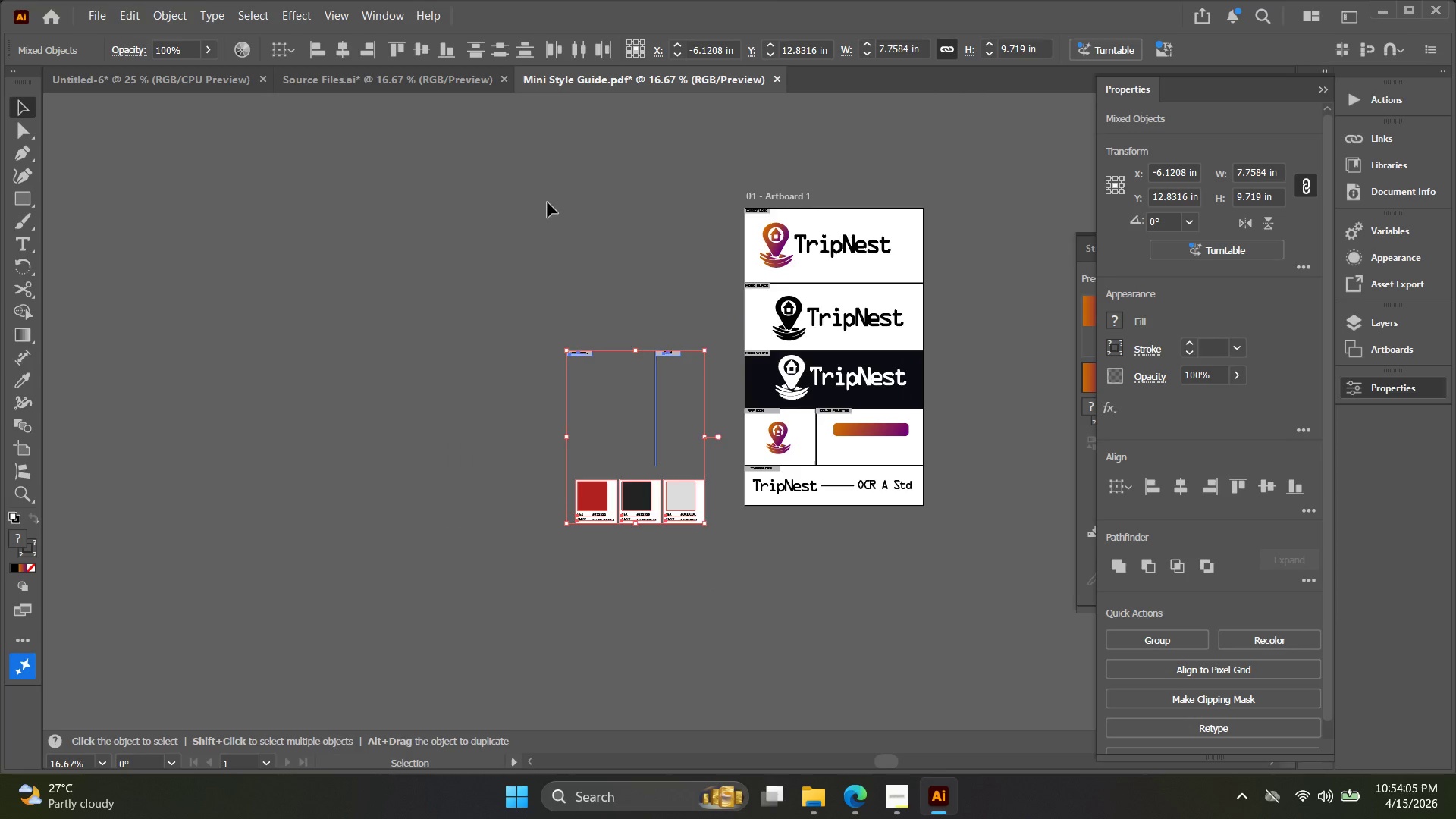 
scroll: coordinate [718, 484], scroll_direction: down, amount: 2.0
 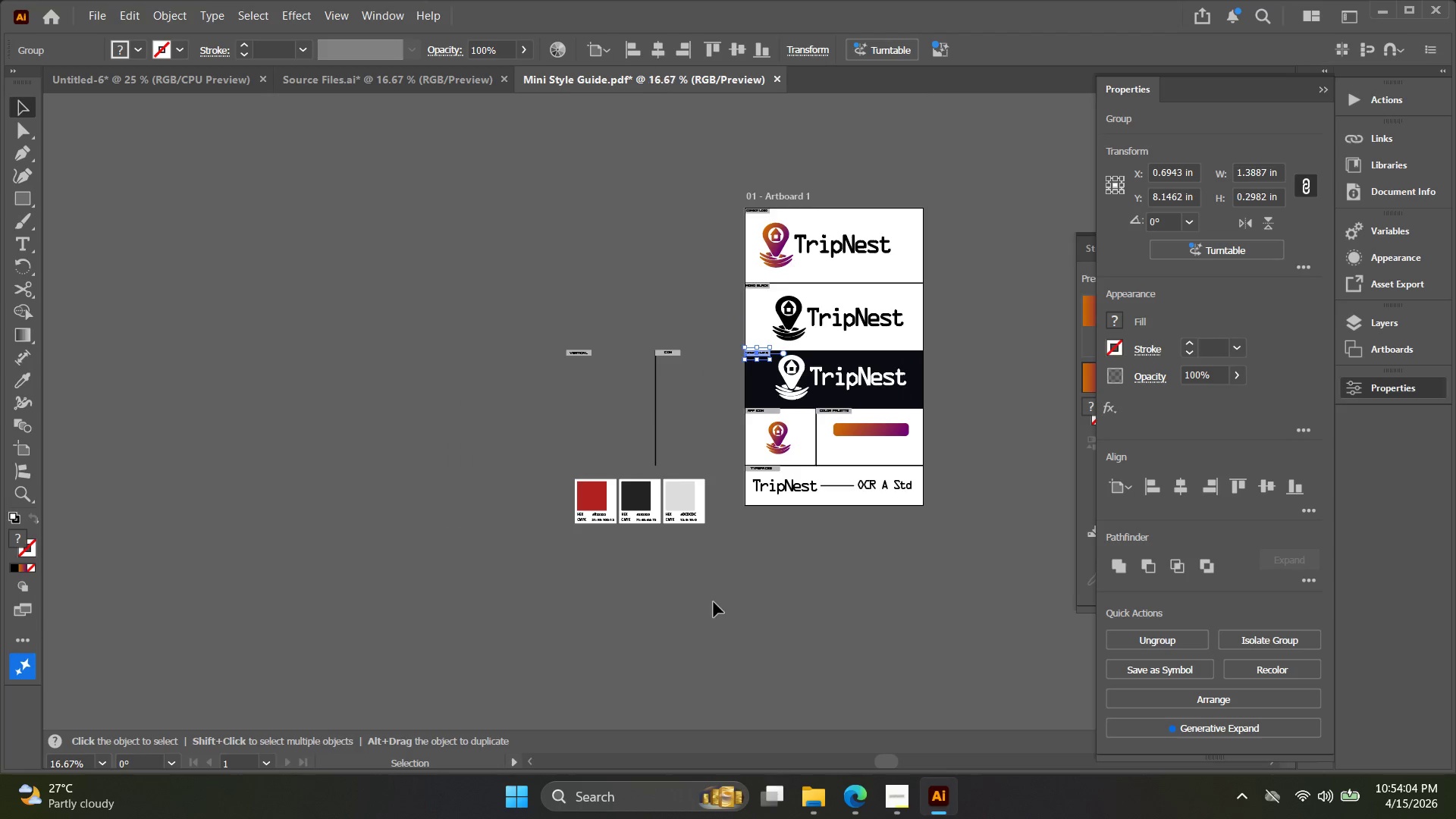 
key(Backspace)
 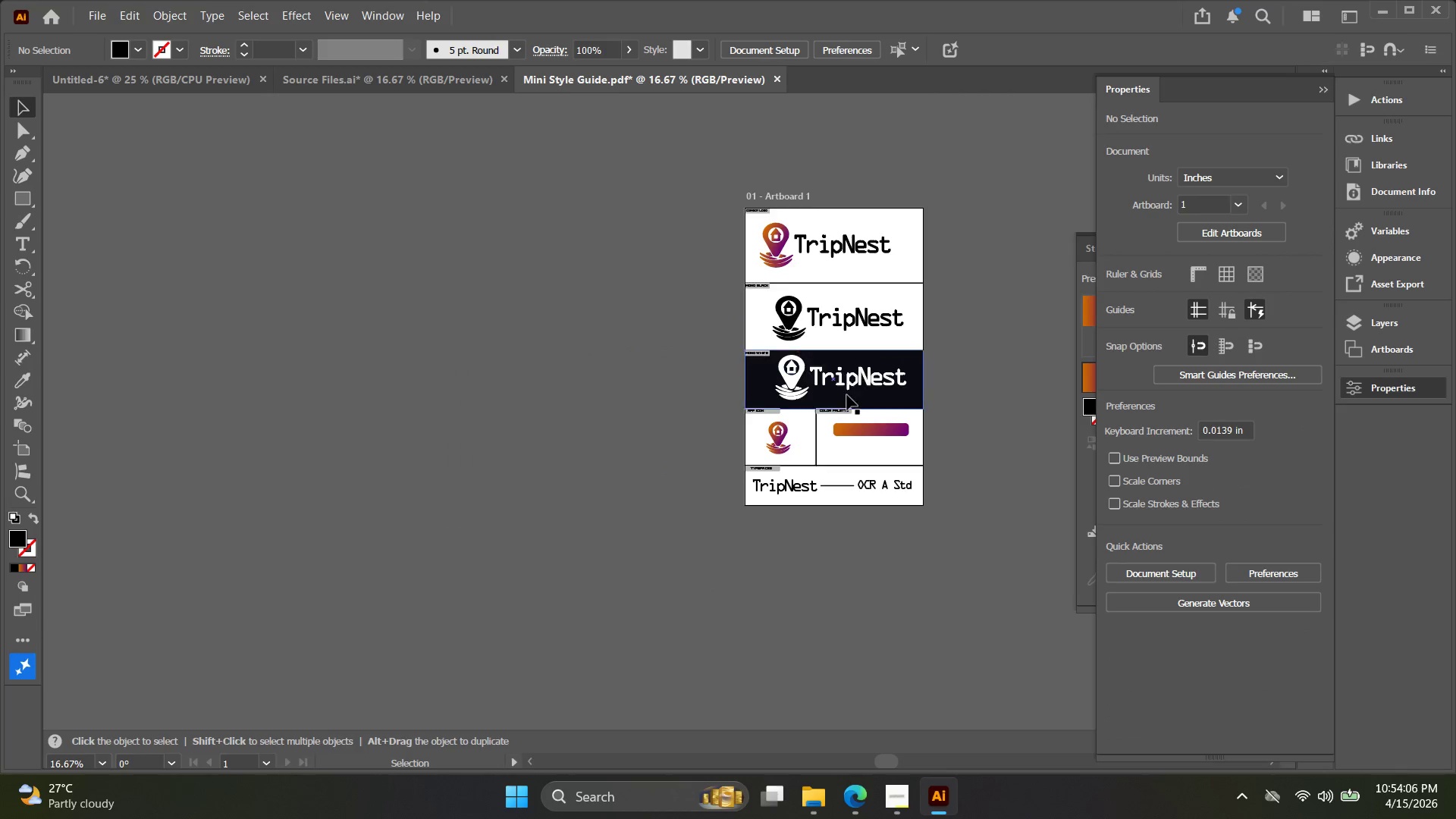 
hold_key(key=Space, duration=0.36)
 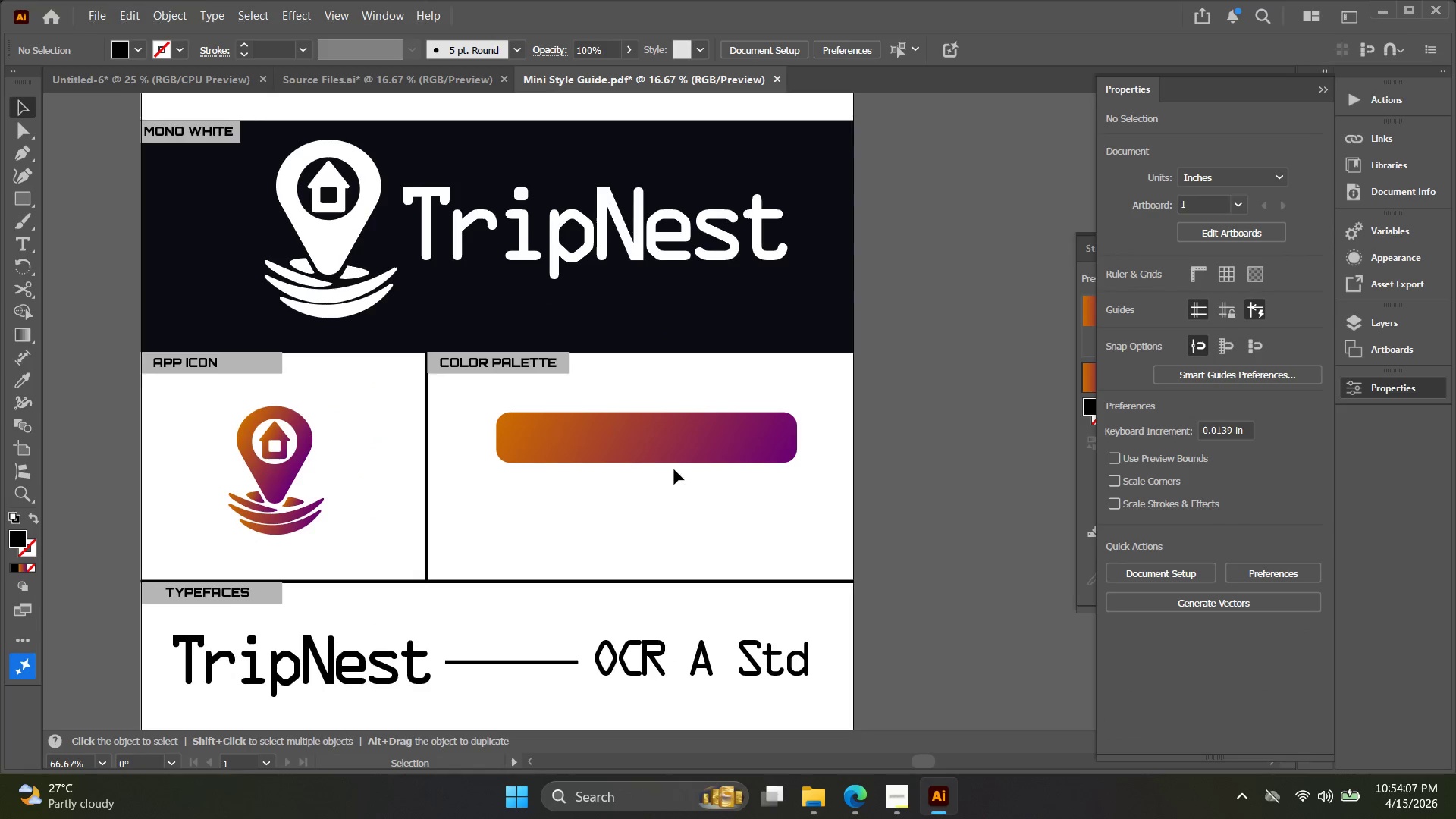 
left_click_drag(start_coordinate=[842, 401], to_coordinate=[639, 433])
 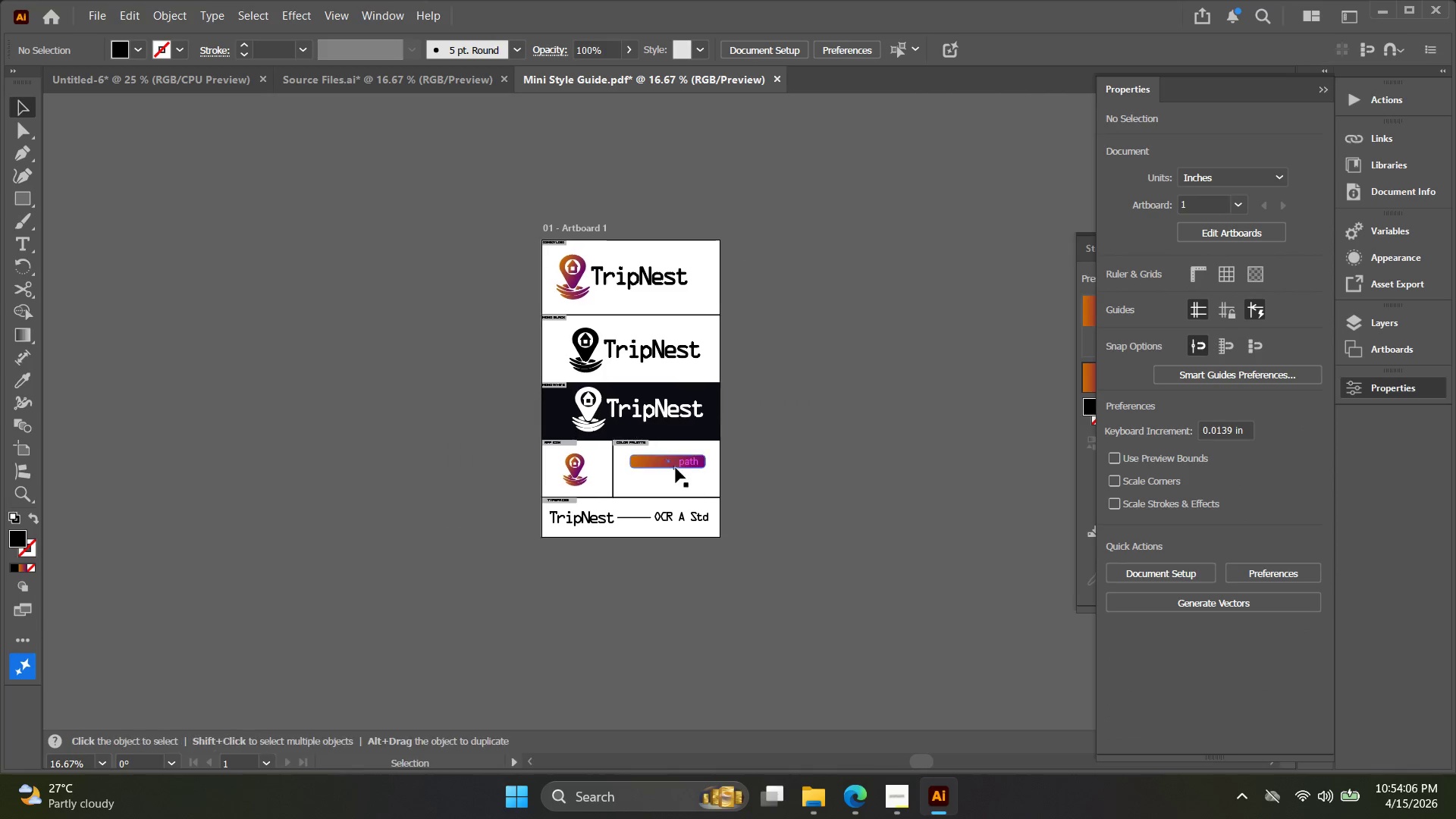 
key(Alt+AltLeft)
 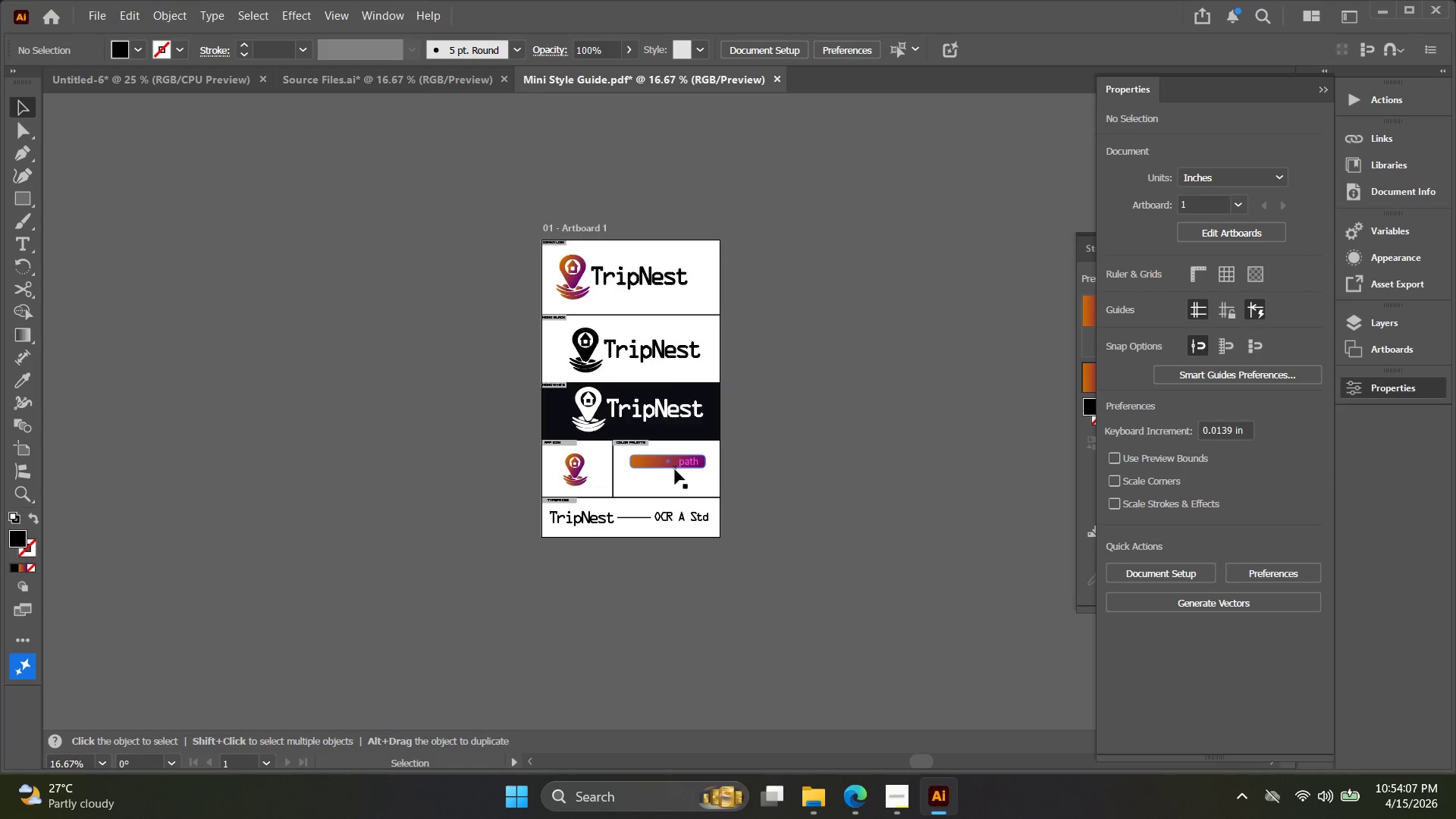 
scroll: coordinate [675, 469], scroll_direction: up, amount: 4.0
 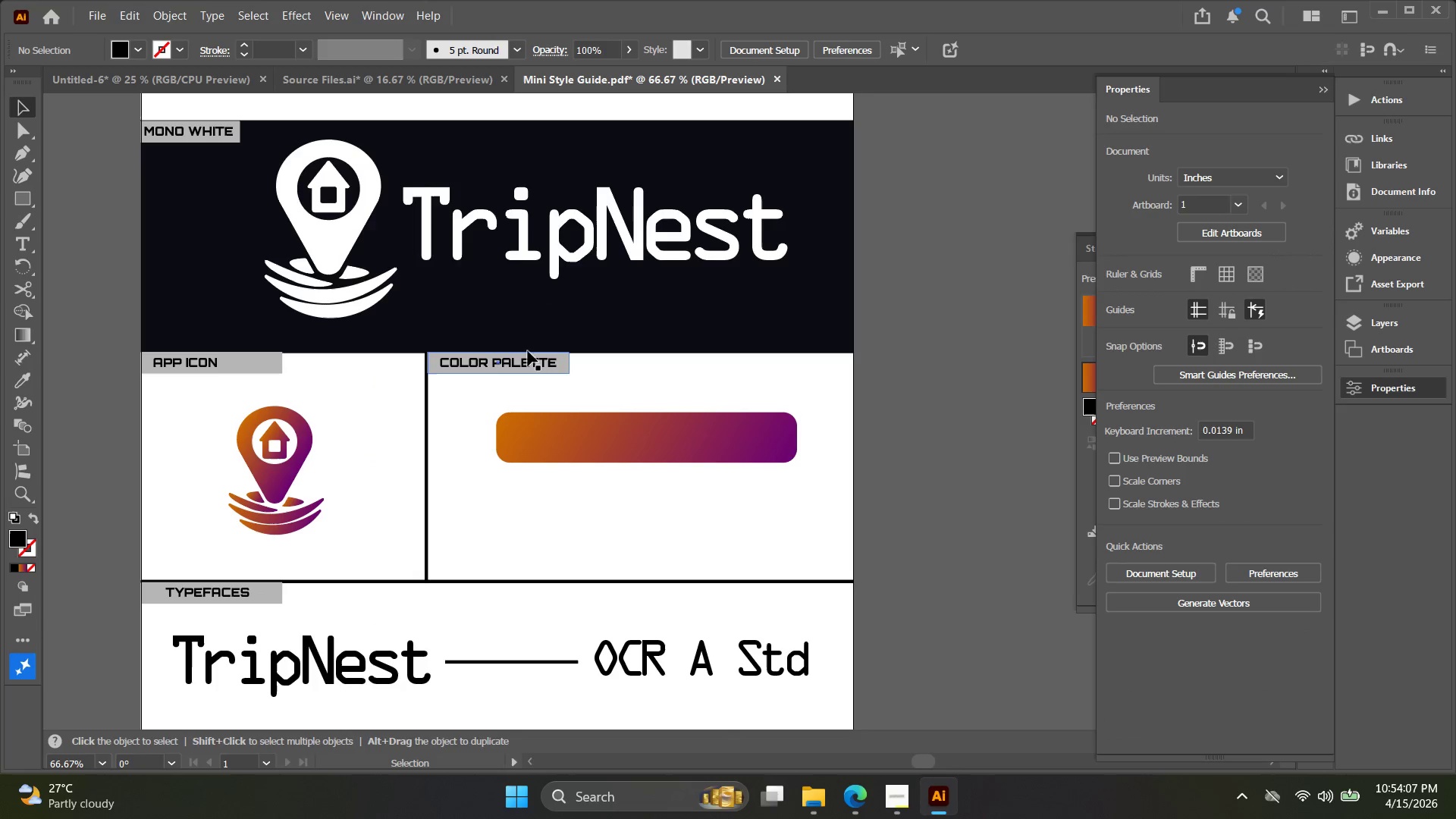 
hold_key(key=AltLeft, duration=1.31)
left_click_drag(start_coordinate=[528, 364], to_coordinate=[579, 517])
 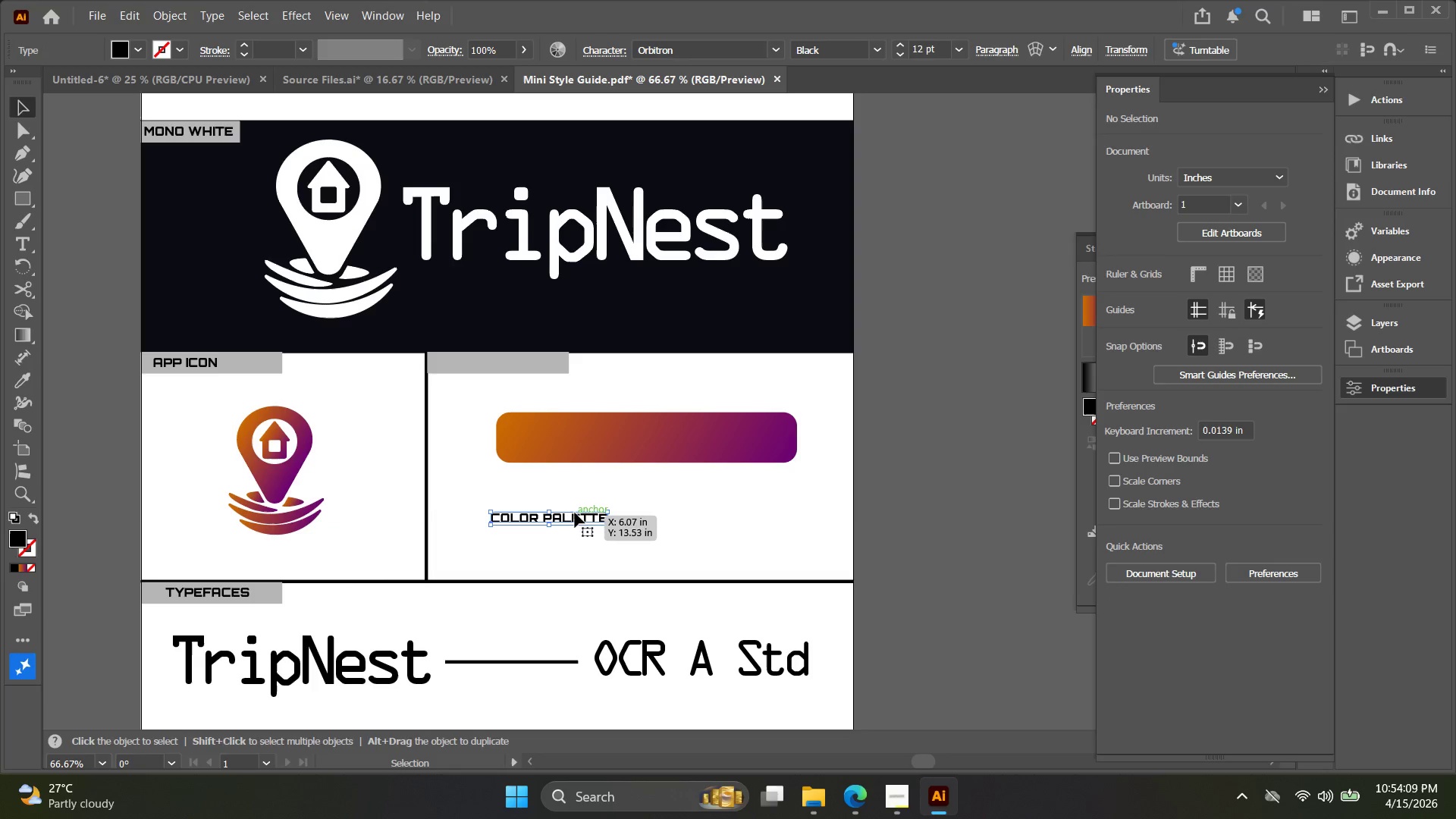 
key(Alt+AltLeft)
 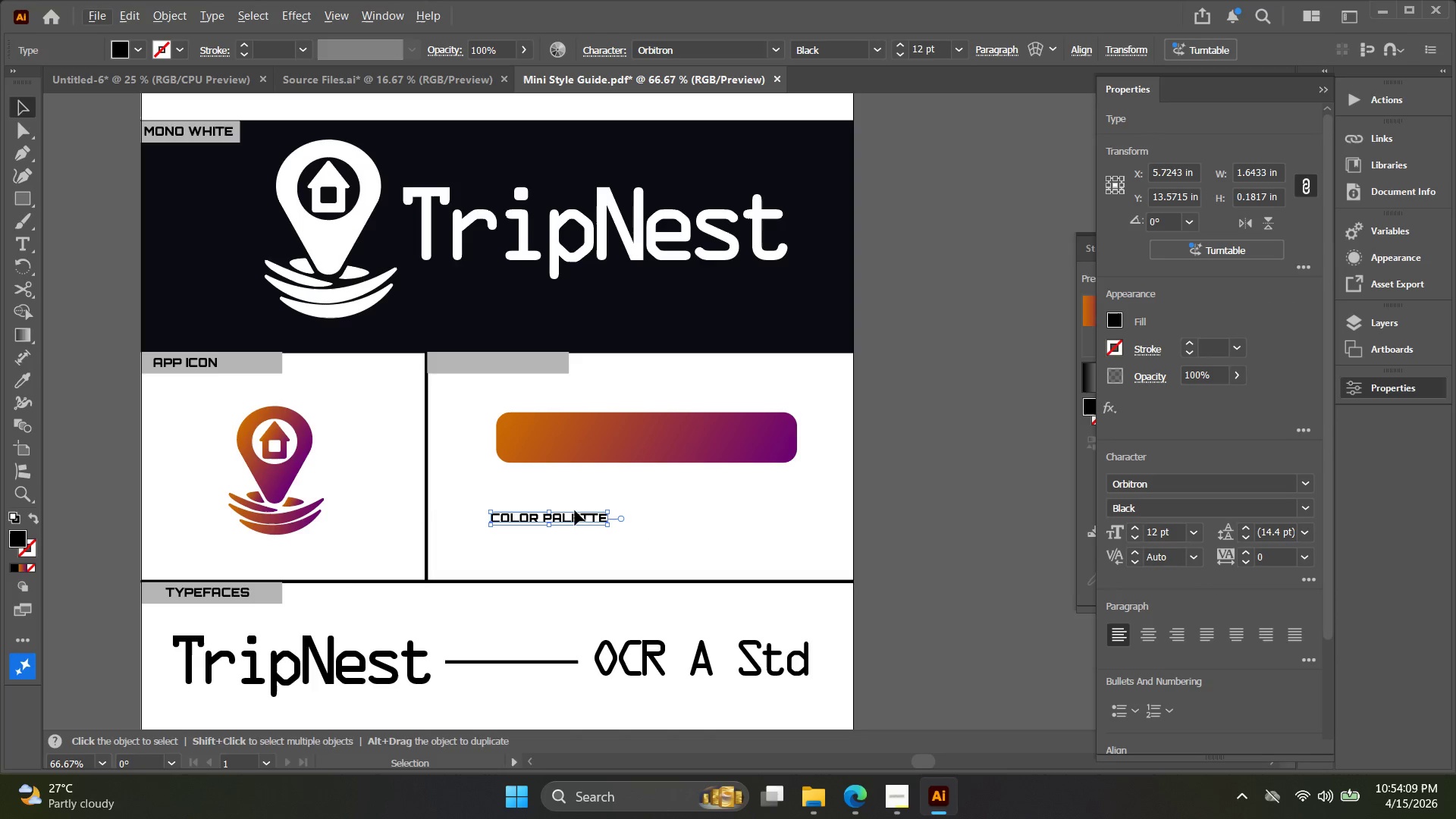 
key(Control+ControlLeft)
 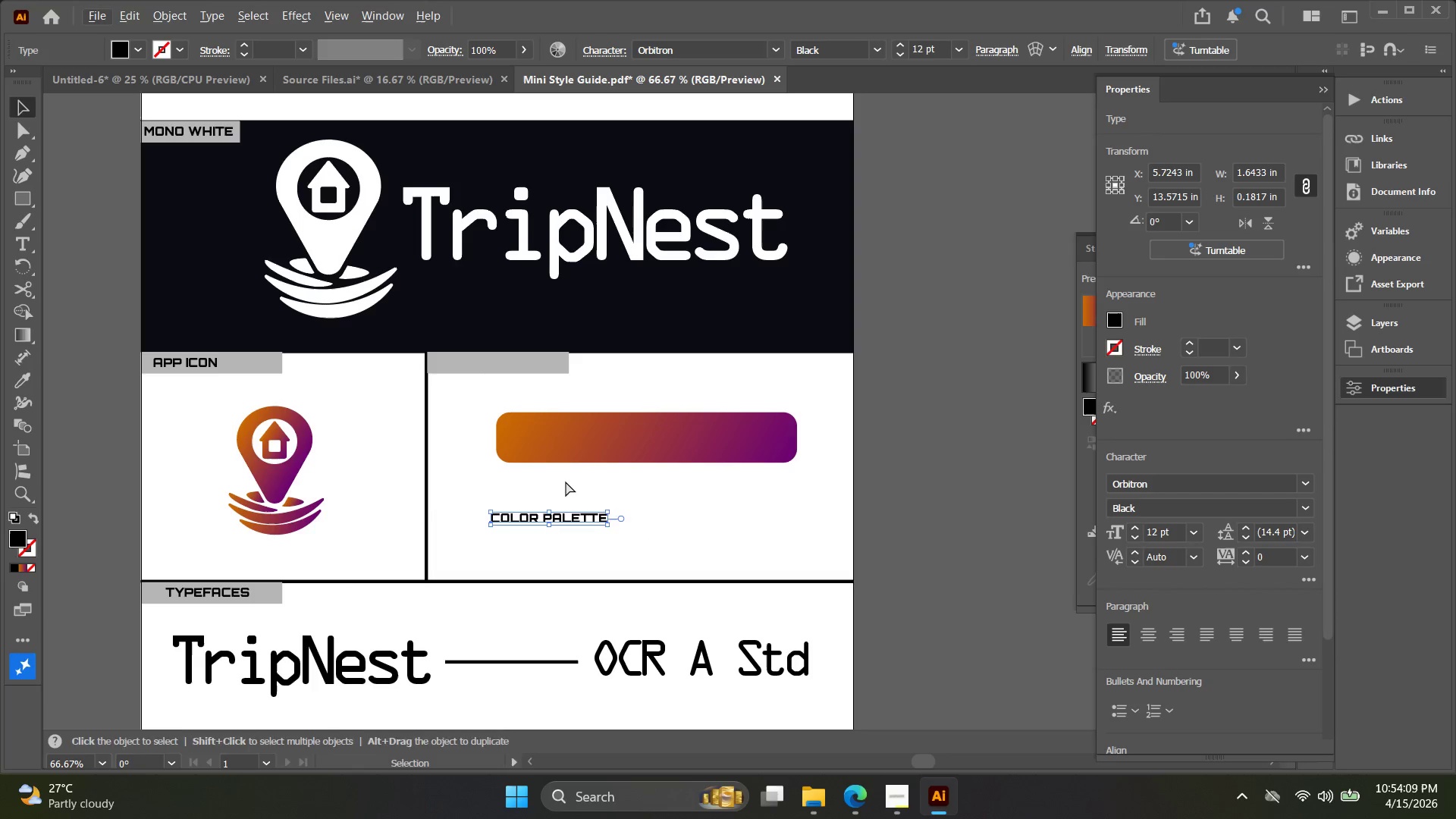 
key(Control+Z)
 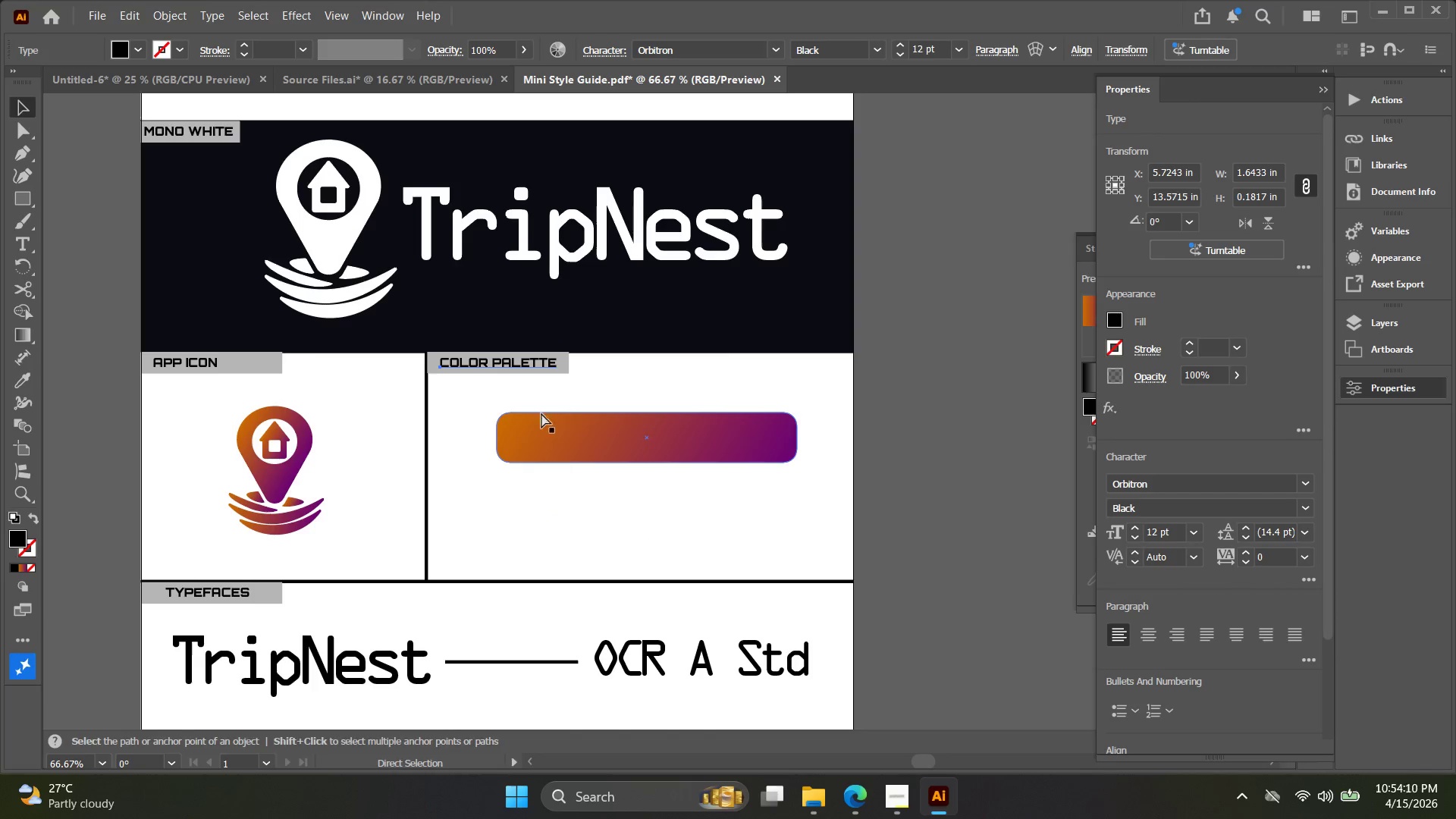 
hold_key(key=AltLeft, duration=1.2)
left_click_drag(start_coordinate=[523, 363], to_coordinate=[523, 500])
 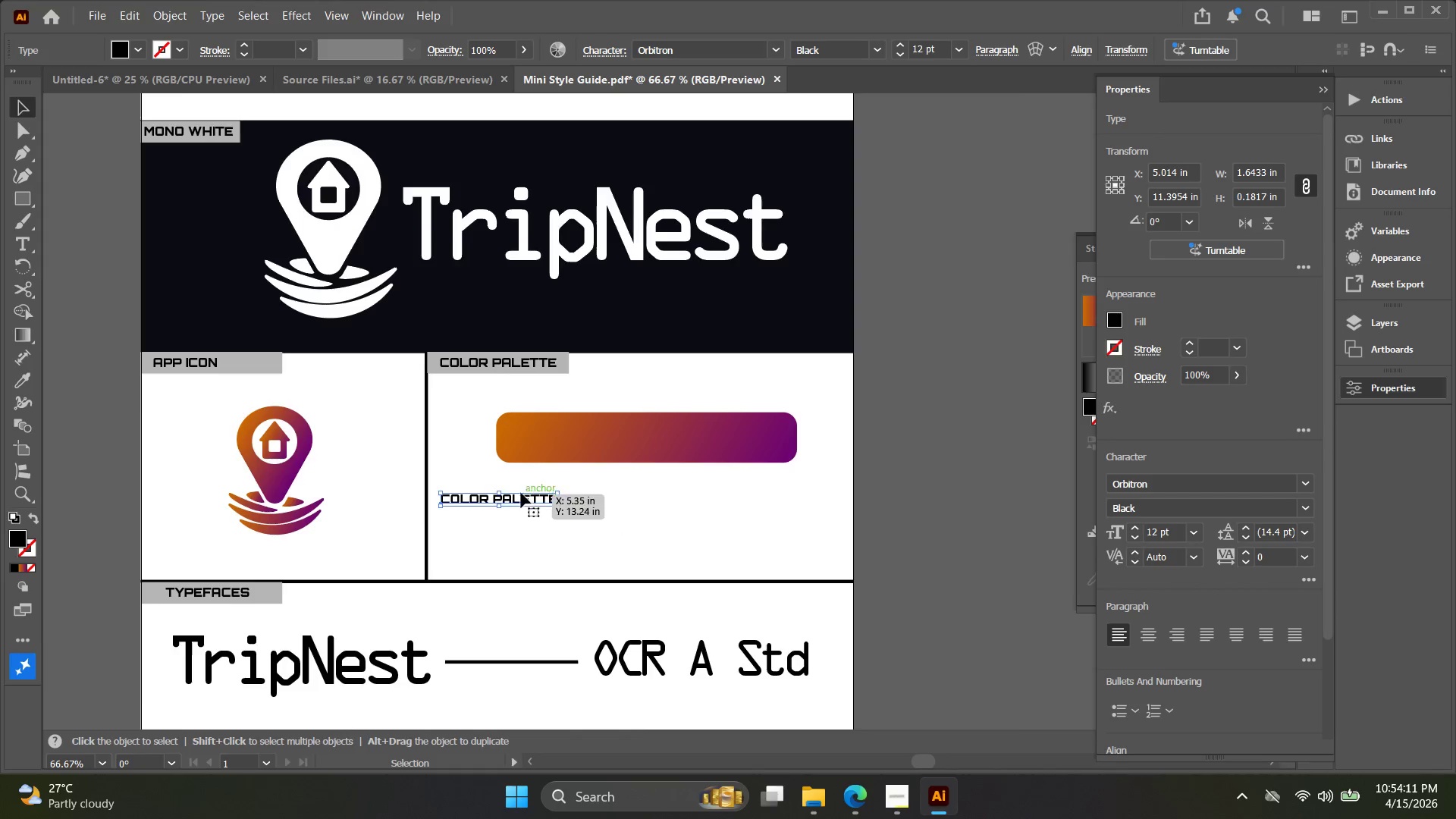 
key(Alt+AltLeft)
 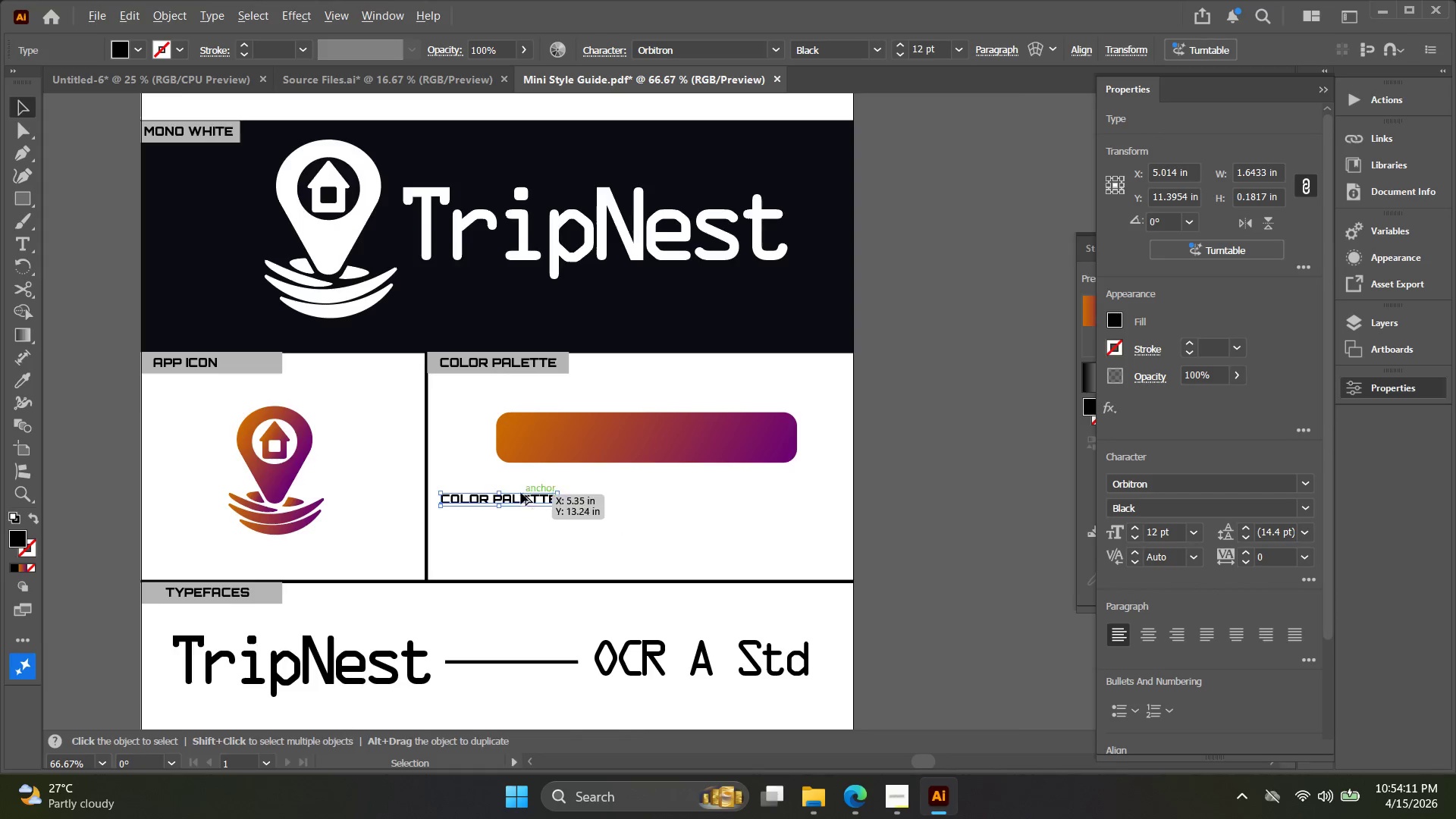 
left_click([508, 503])
 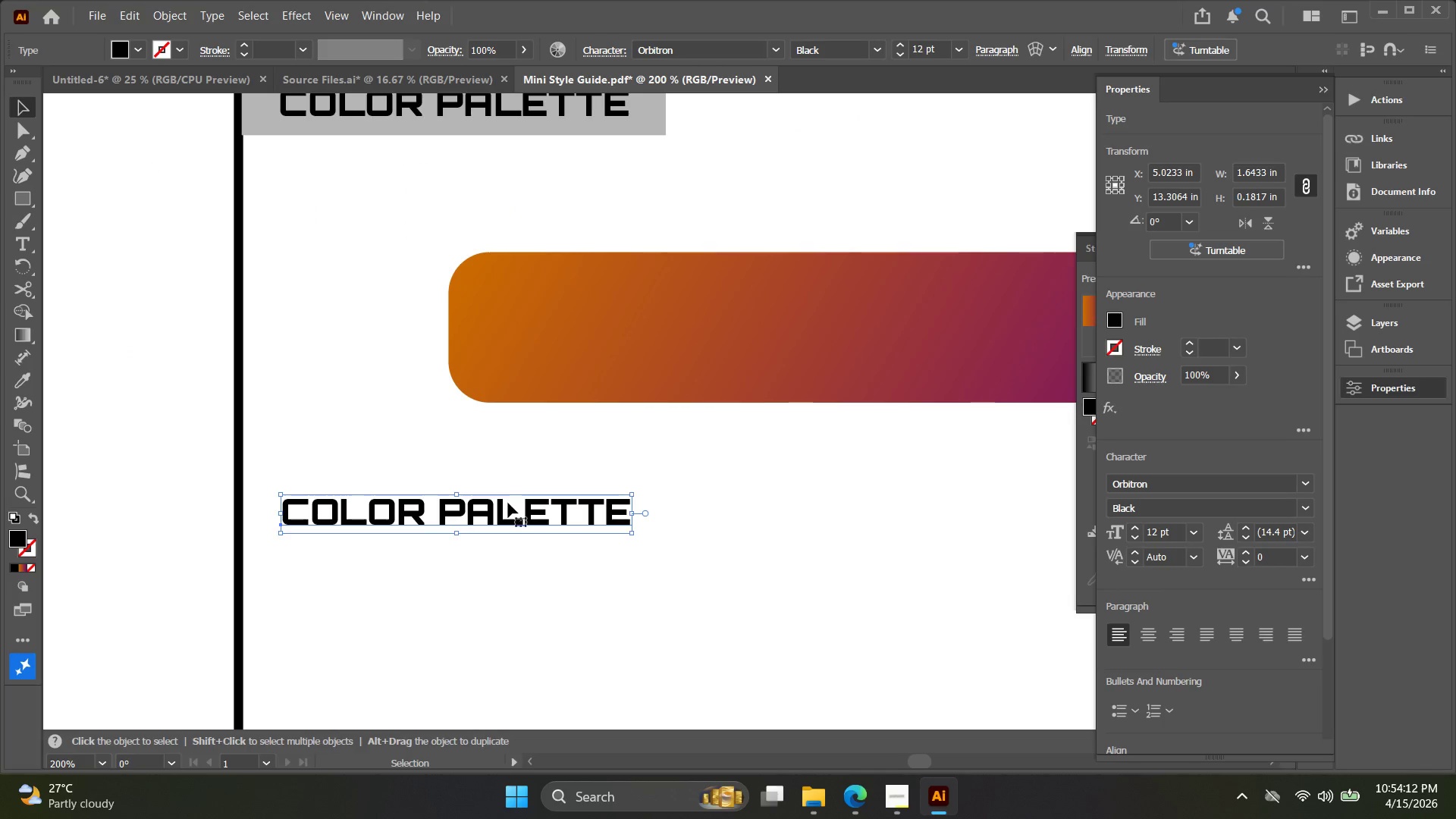 
scroll: coordinate [519, 492], scroll_direction: up, amount: 3.0
 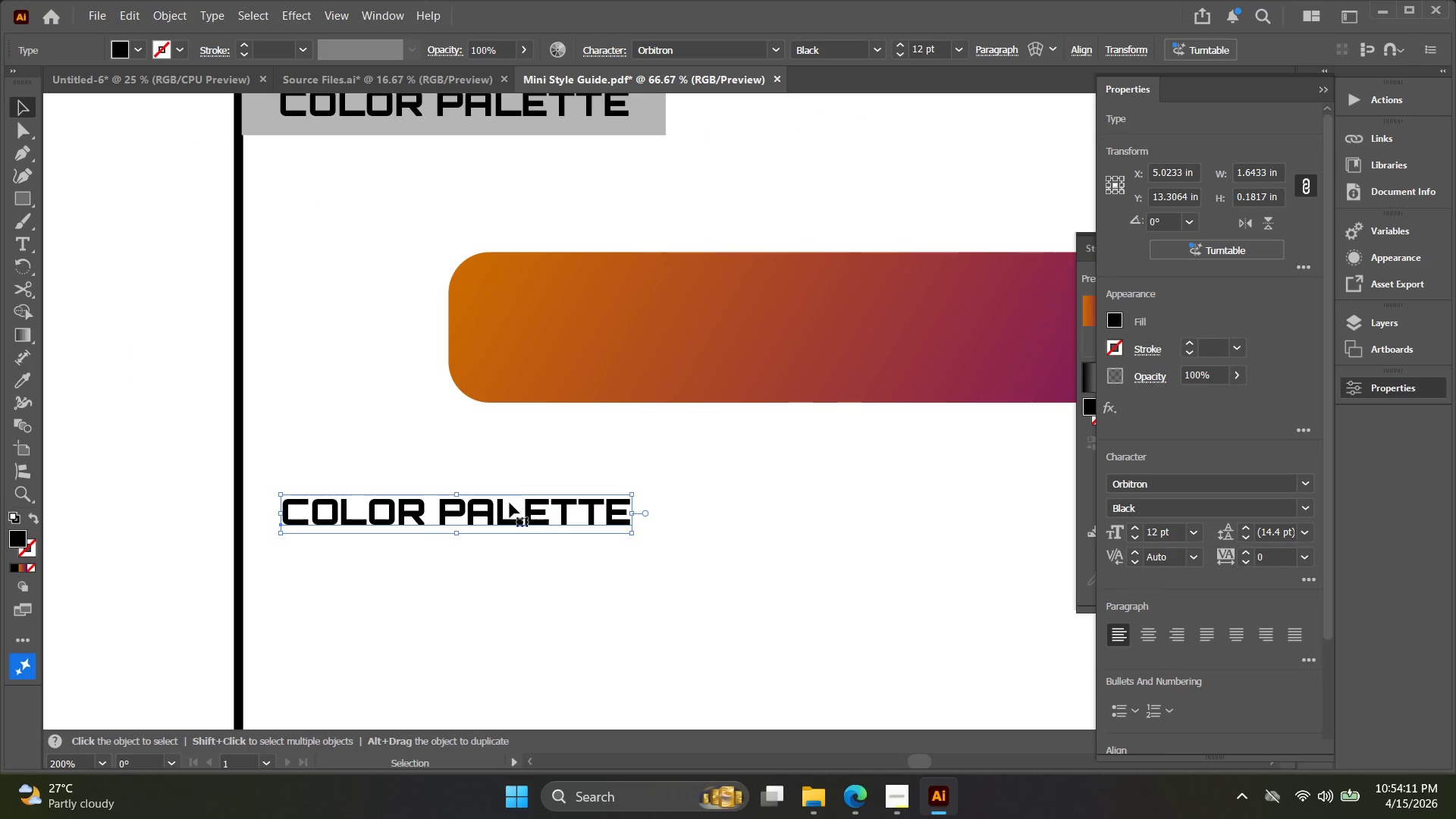 
double_click([508, 503])
 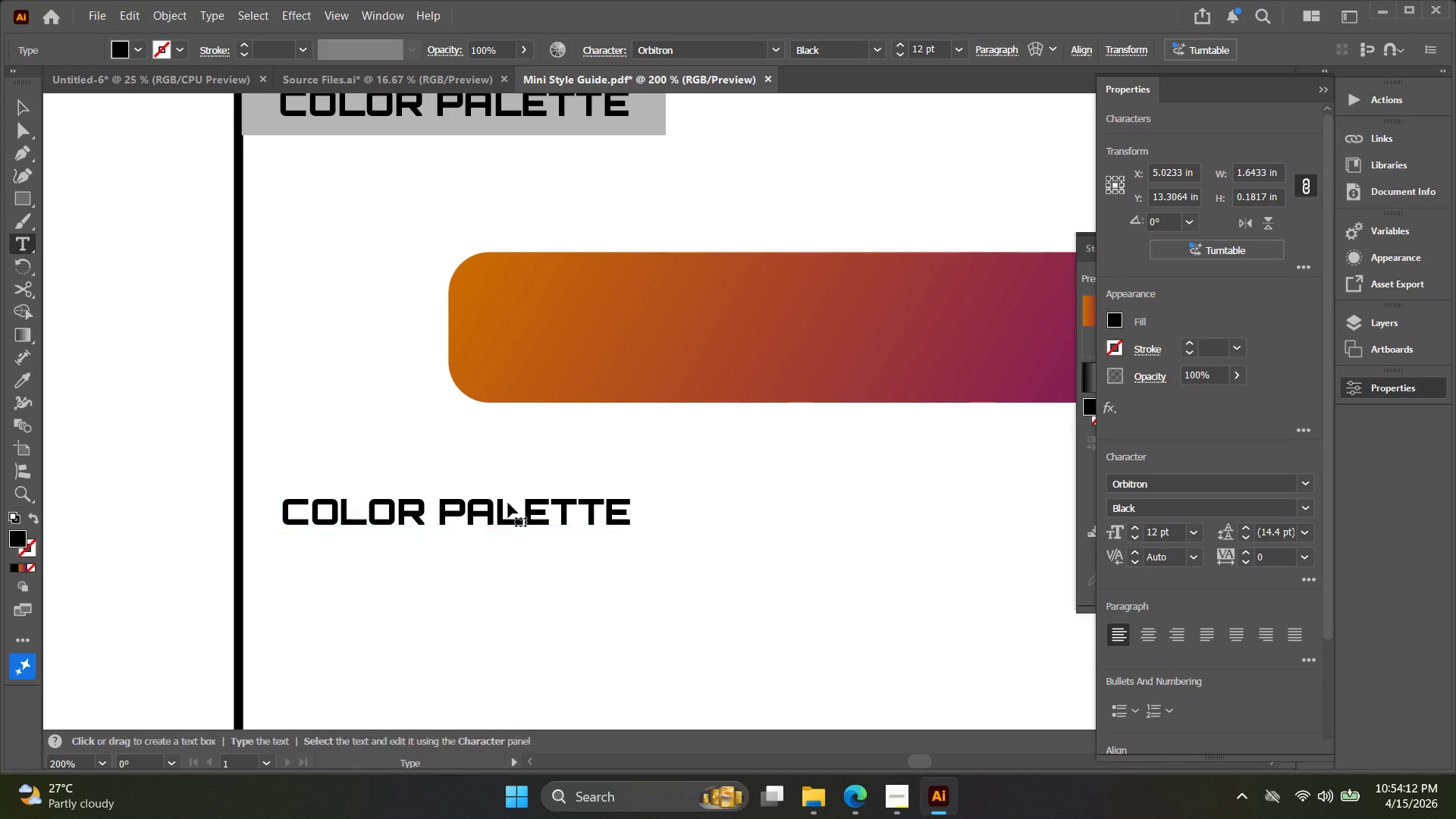 
triple_click([508, 503])
 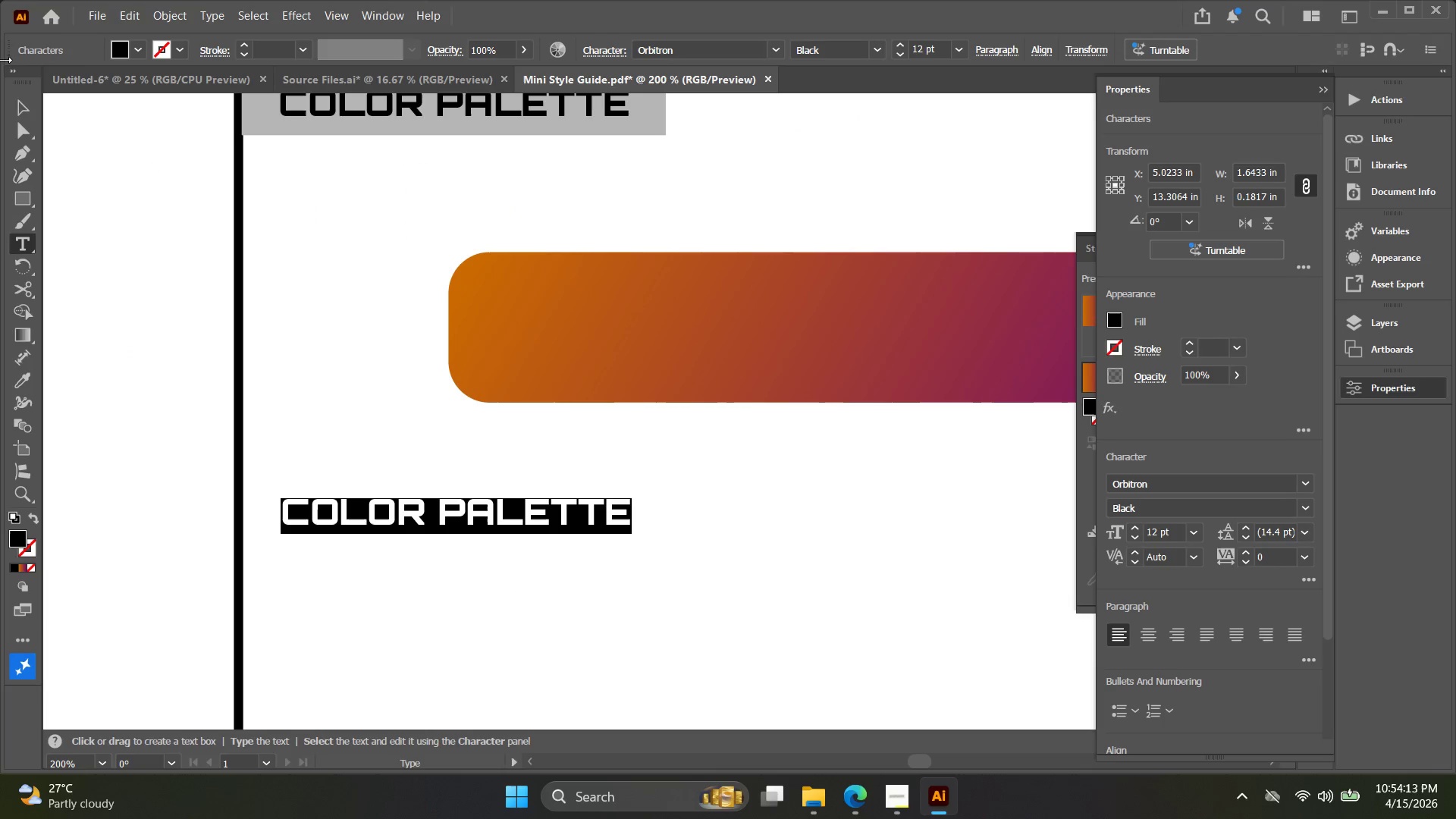 
left_click([20, 102])
 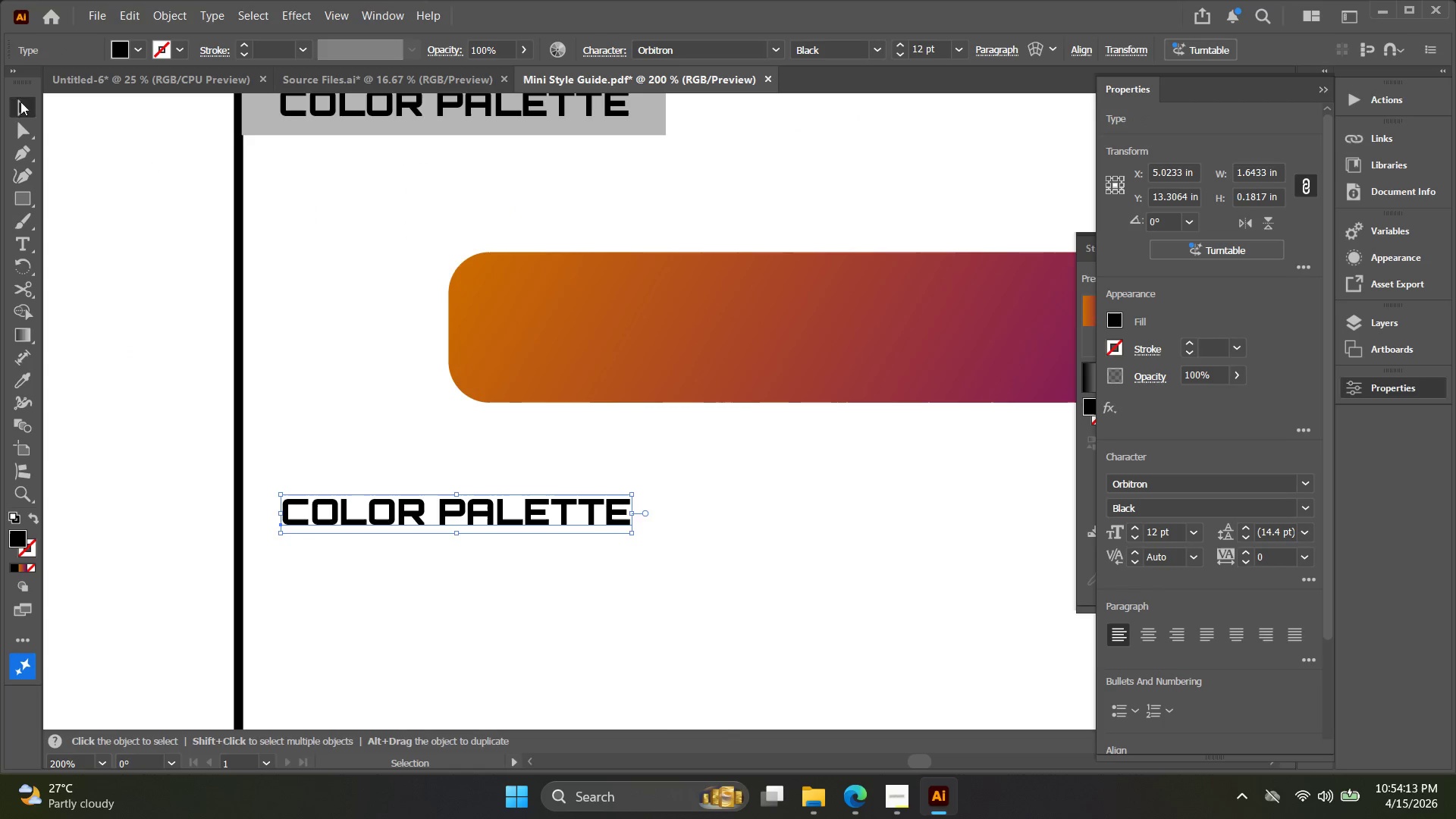 
key(Alt+AltLeft)
 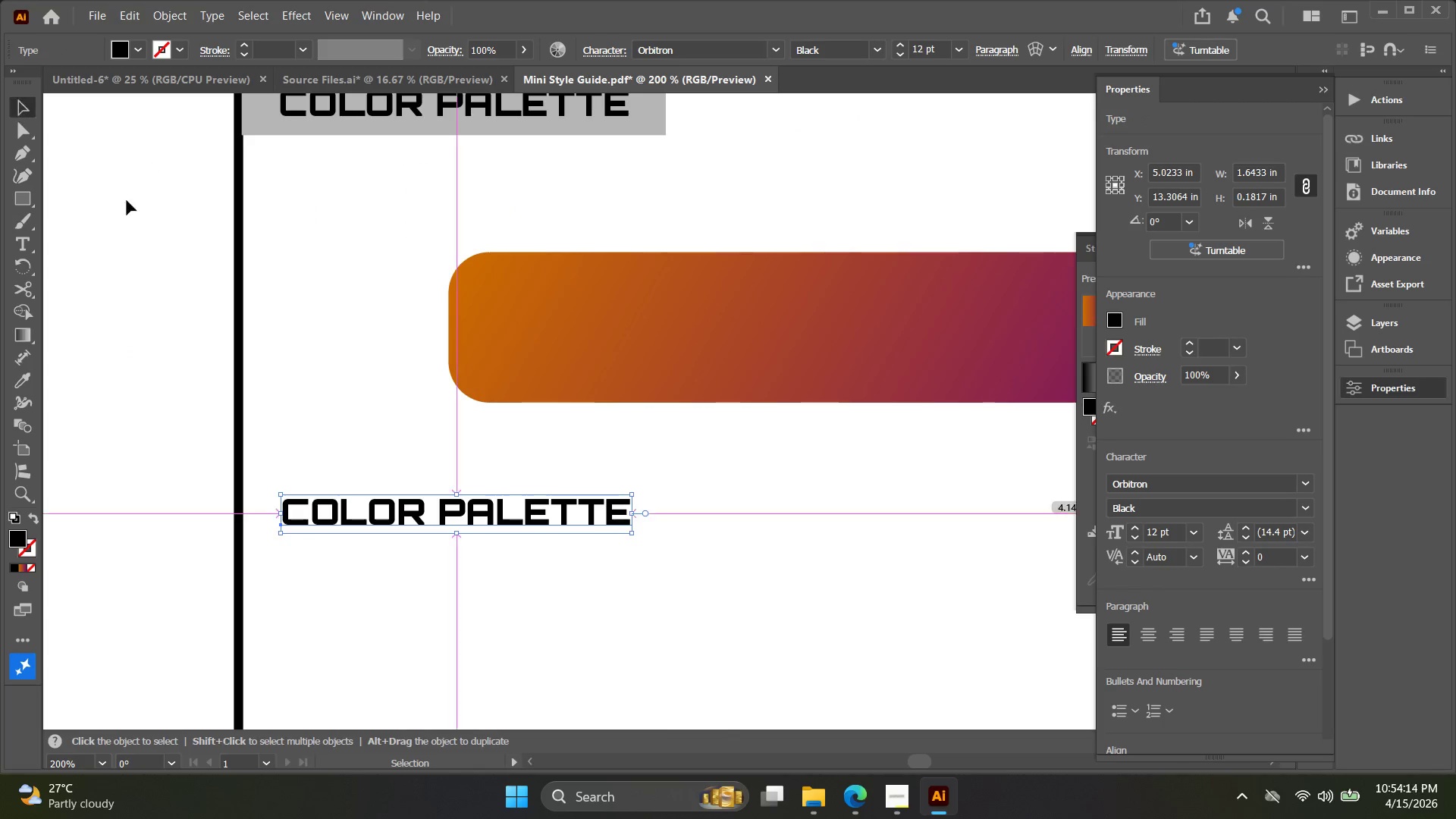 
hold_key(key=Space, duration=0.38)
 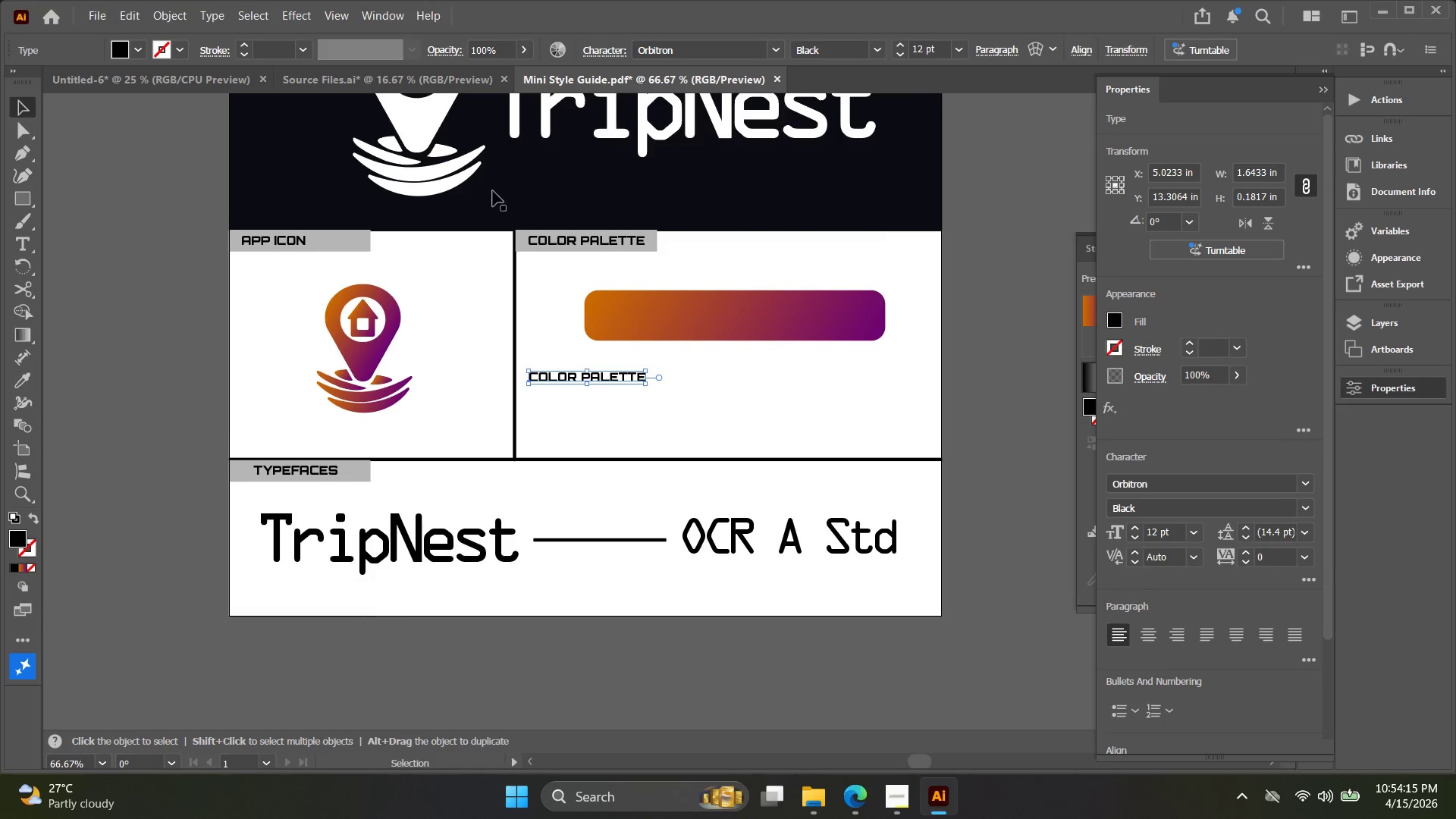 
left_click_drag(start_coordinate=[182, 268], to_coordinate=[507, 306])
 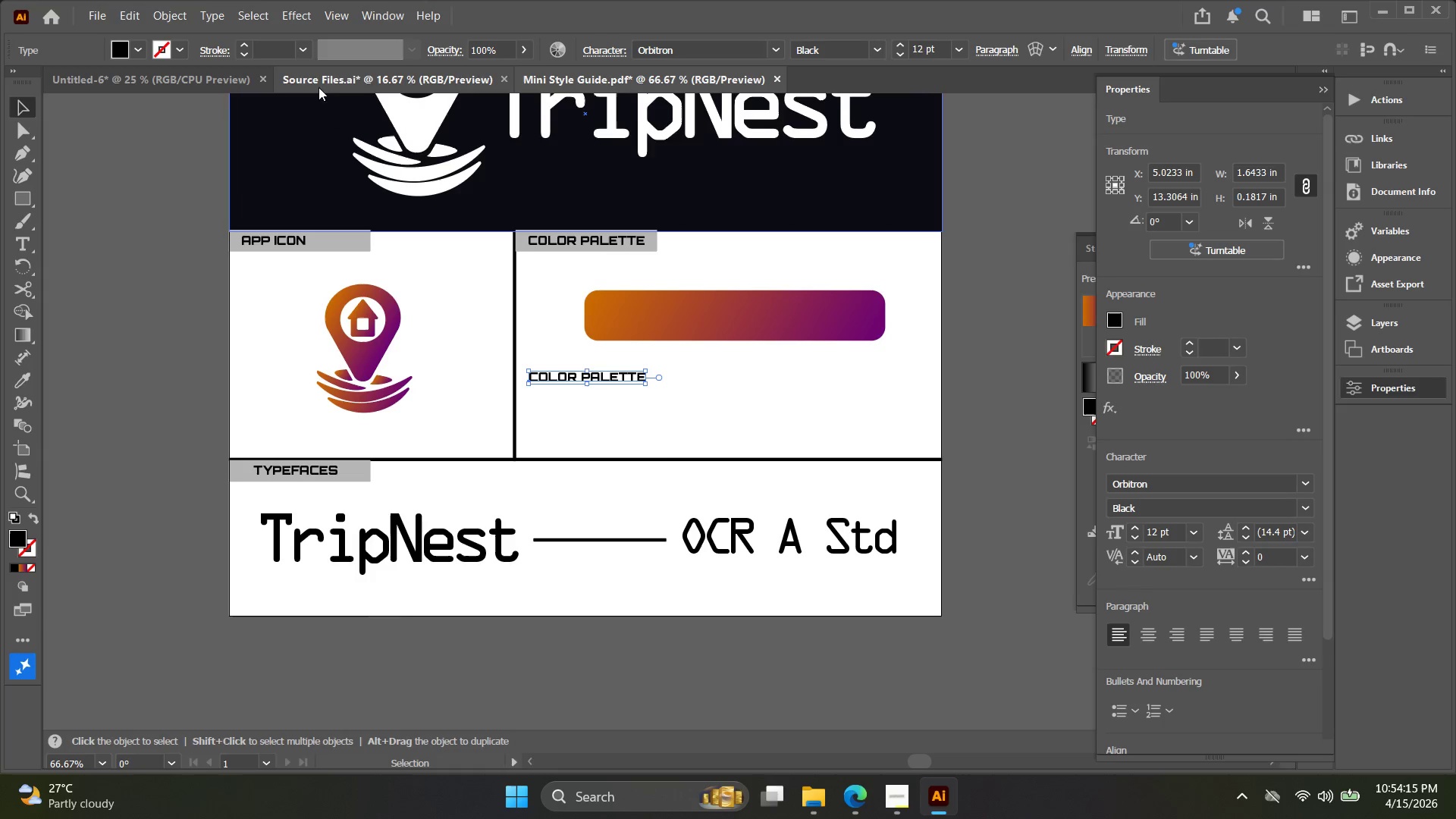 
scroll: coordinate [174, 259], scroll_direction: down, amount: 3.0
 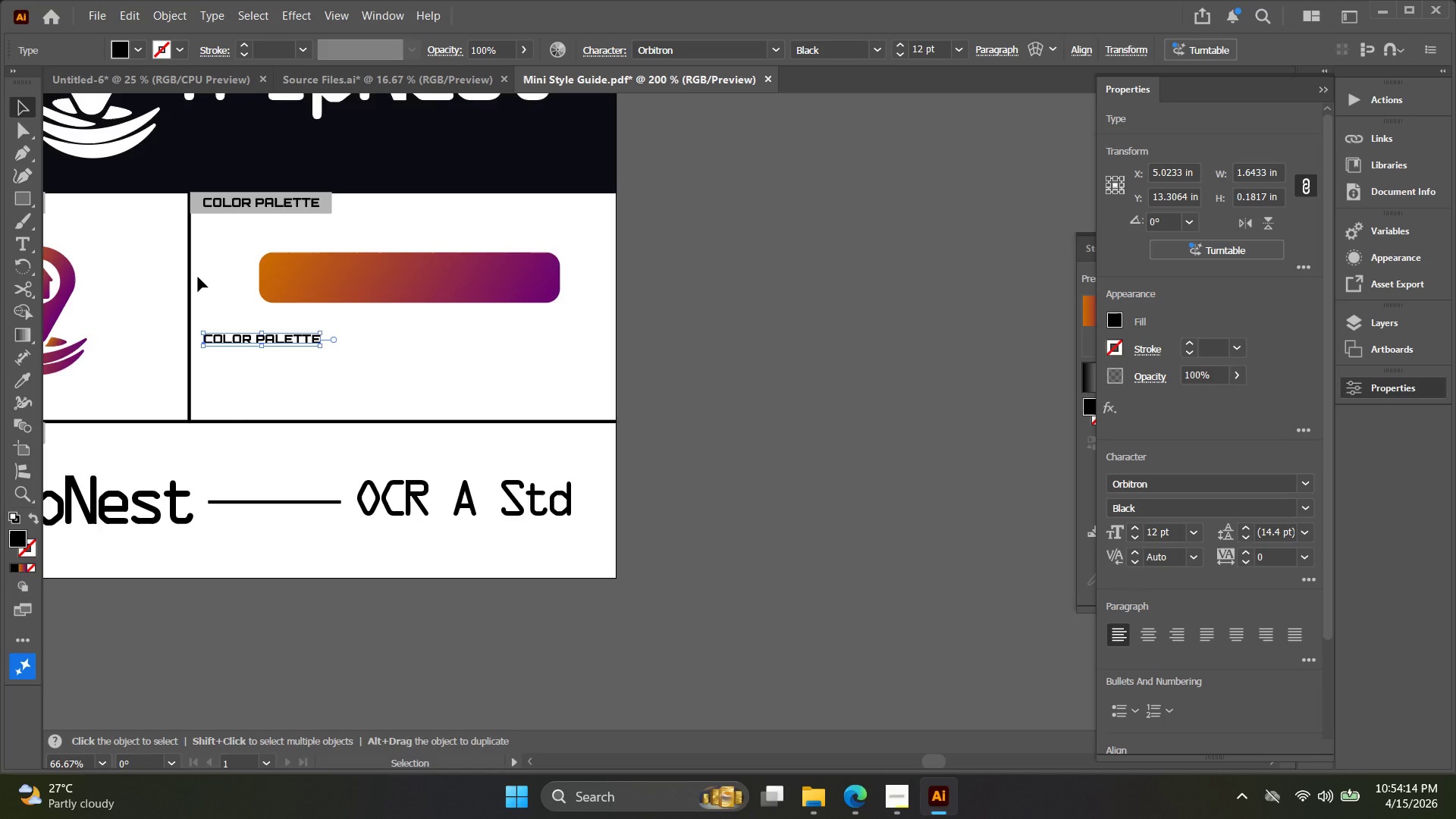 
left_click([127, 81])
 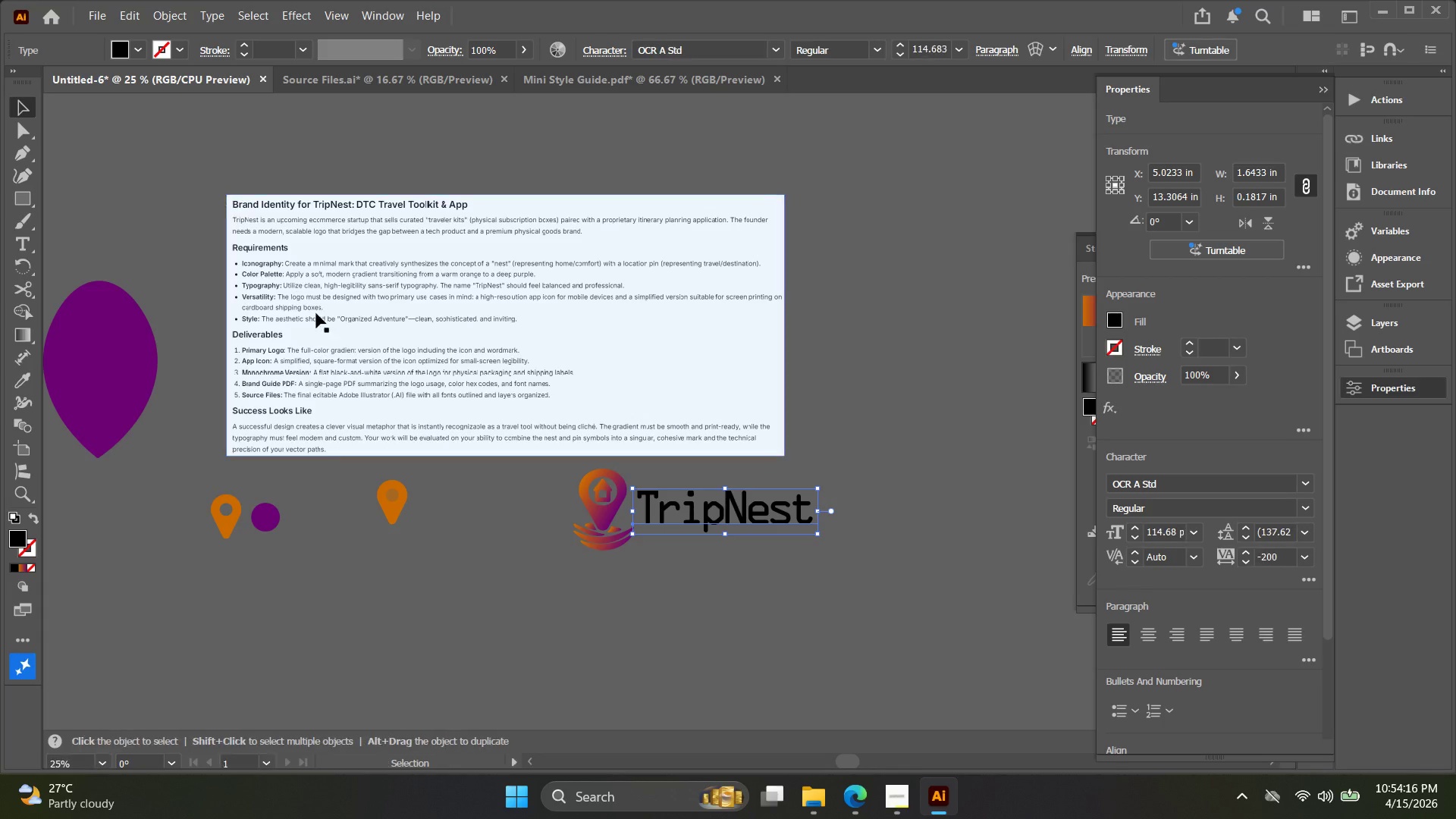 
key(Space)
 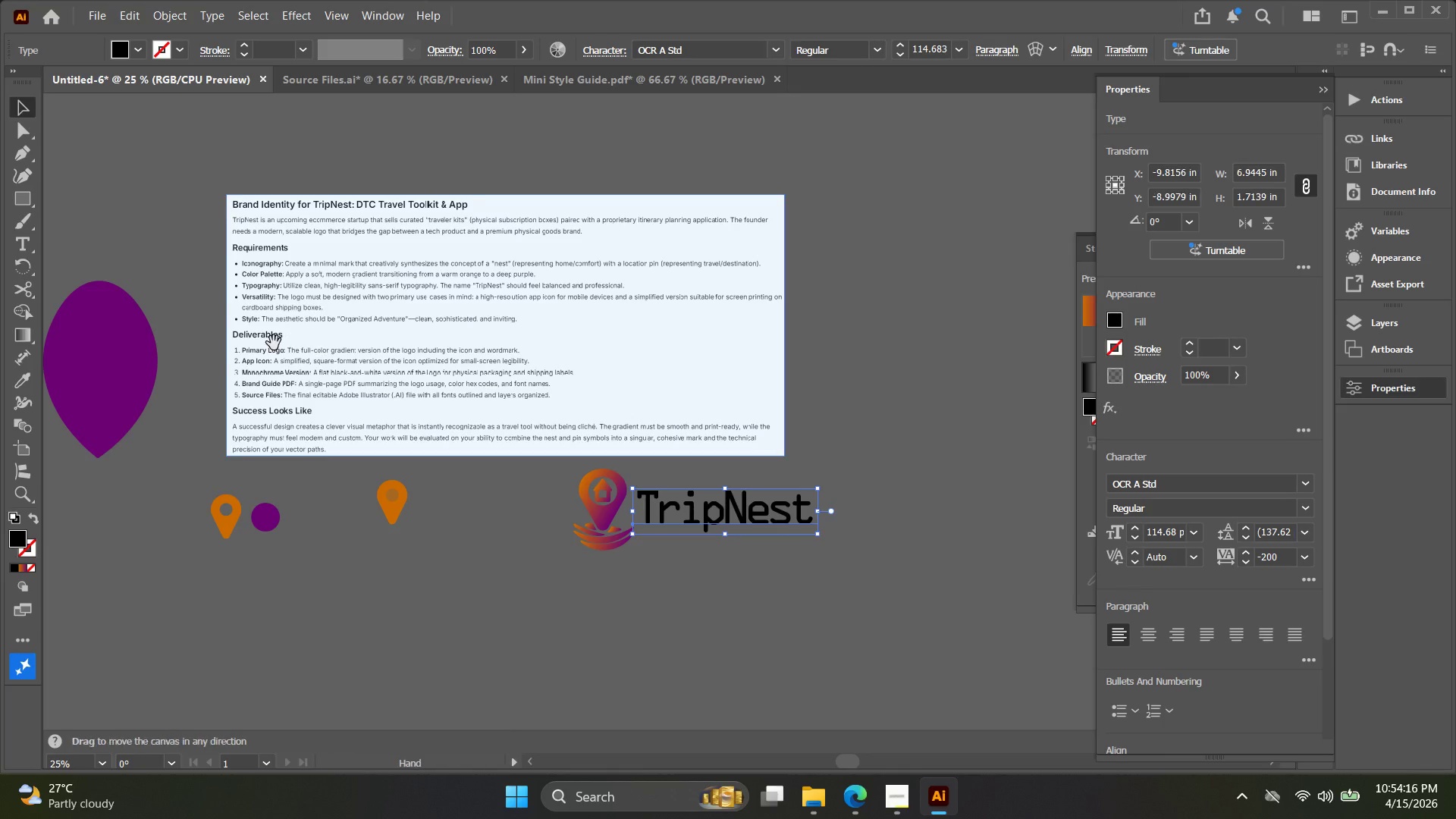 
left_click_drag(start_coordinate=[282, 344], to_coordinate=[293, 343])
 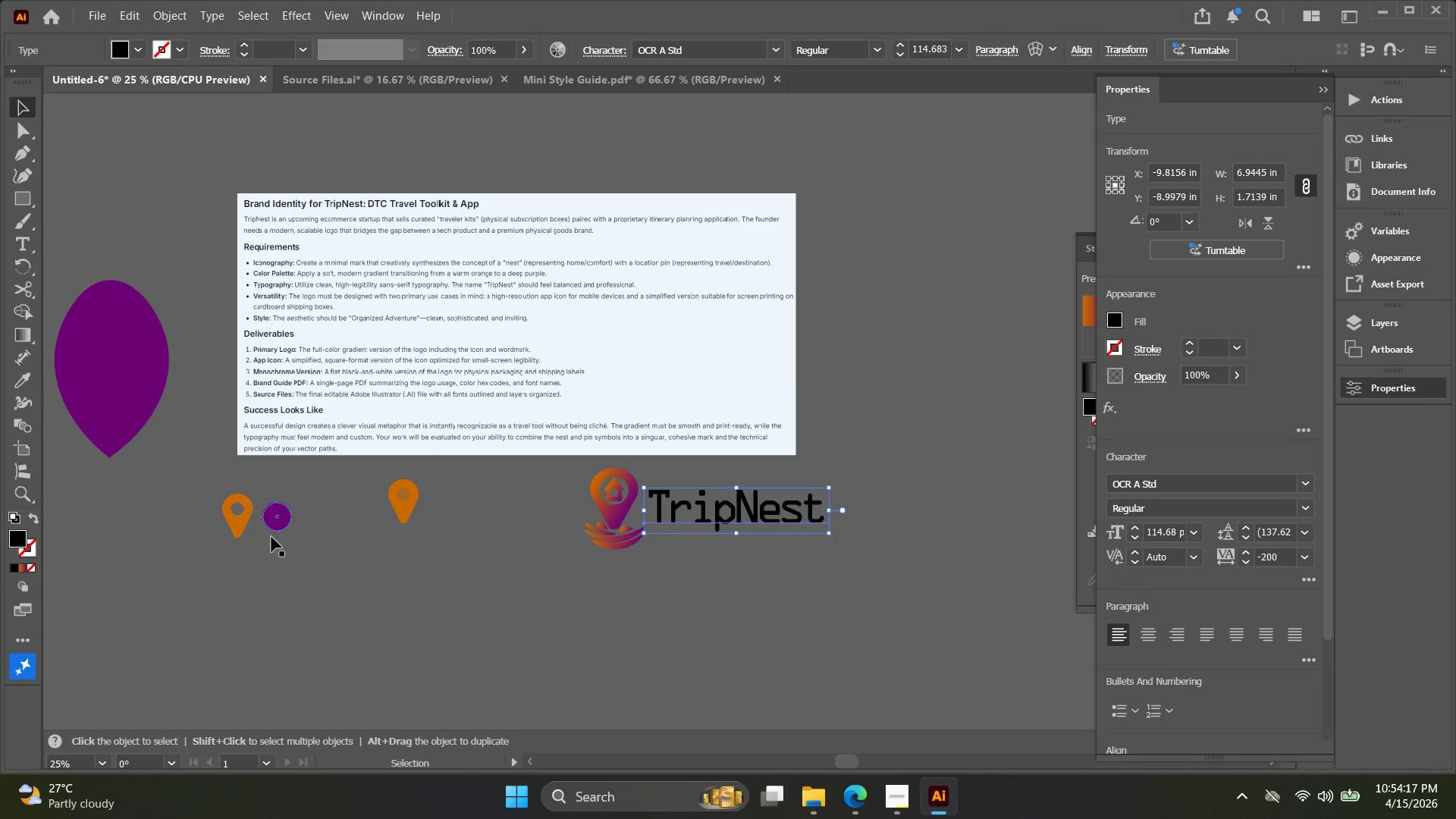 
left_click_drag(start_coordinate=[283, 562], to_coordinate=[218, 494])
 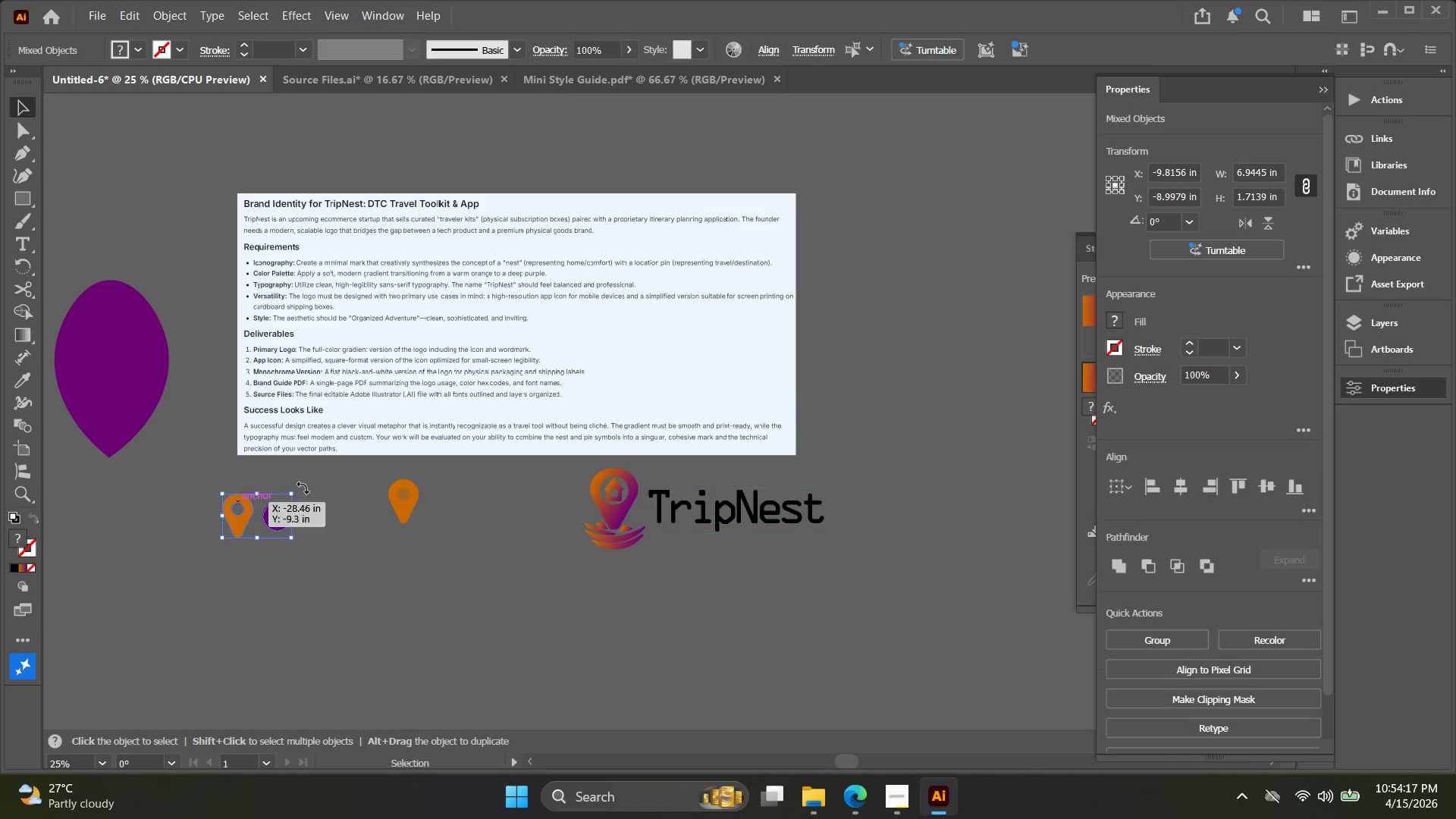 
key(Control+ControlLeft)
 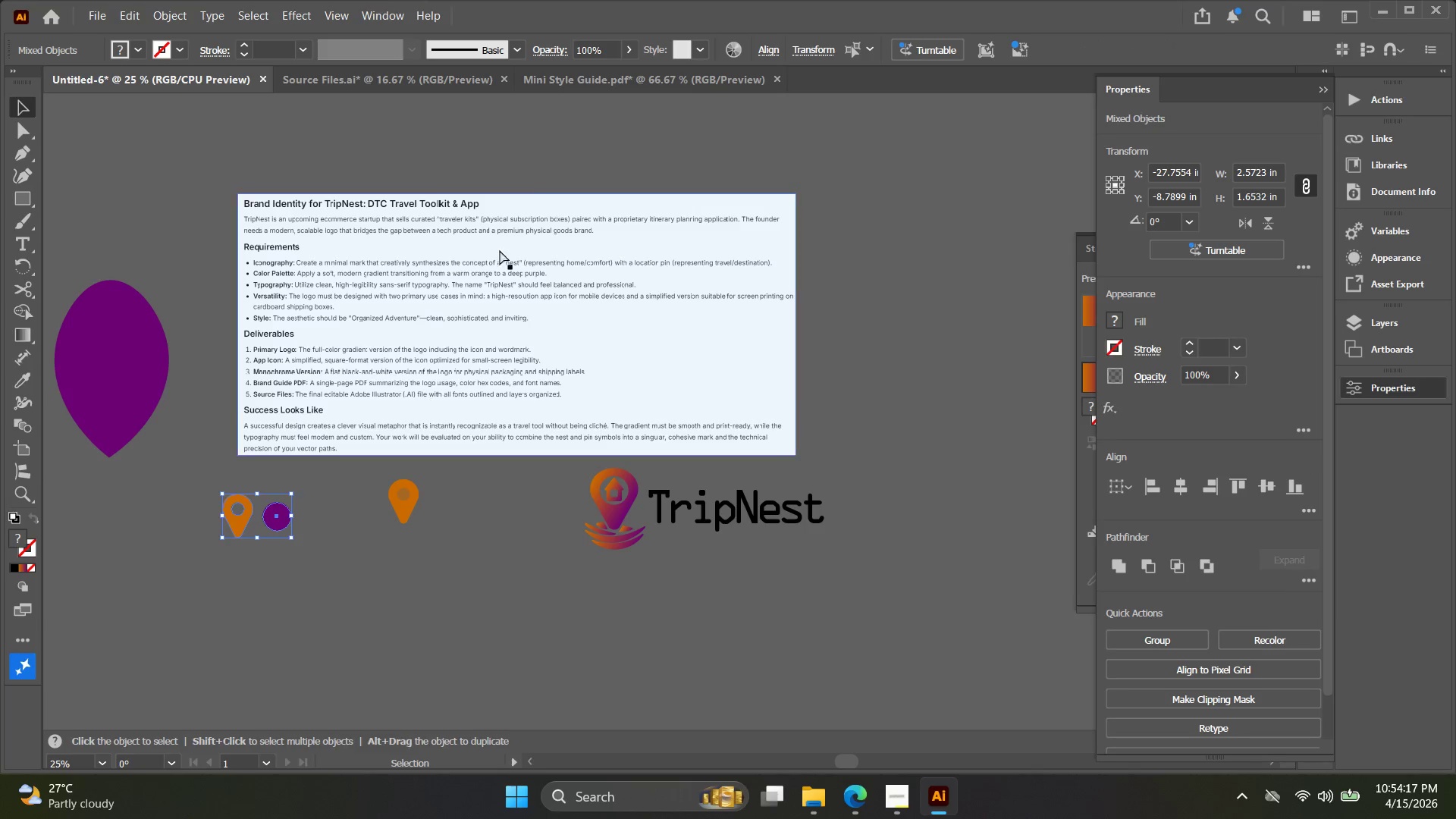 
key(Control+C)
 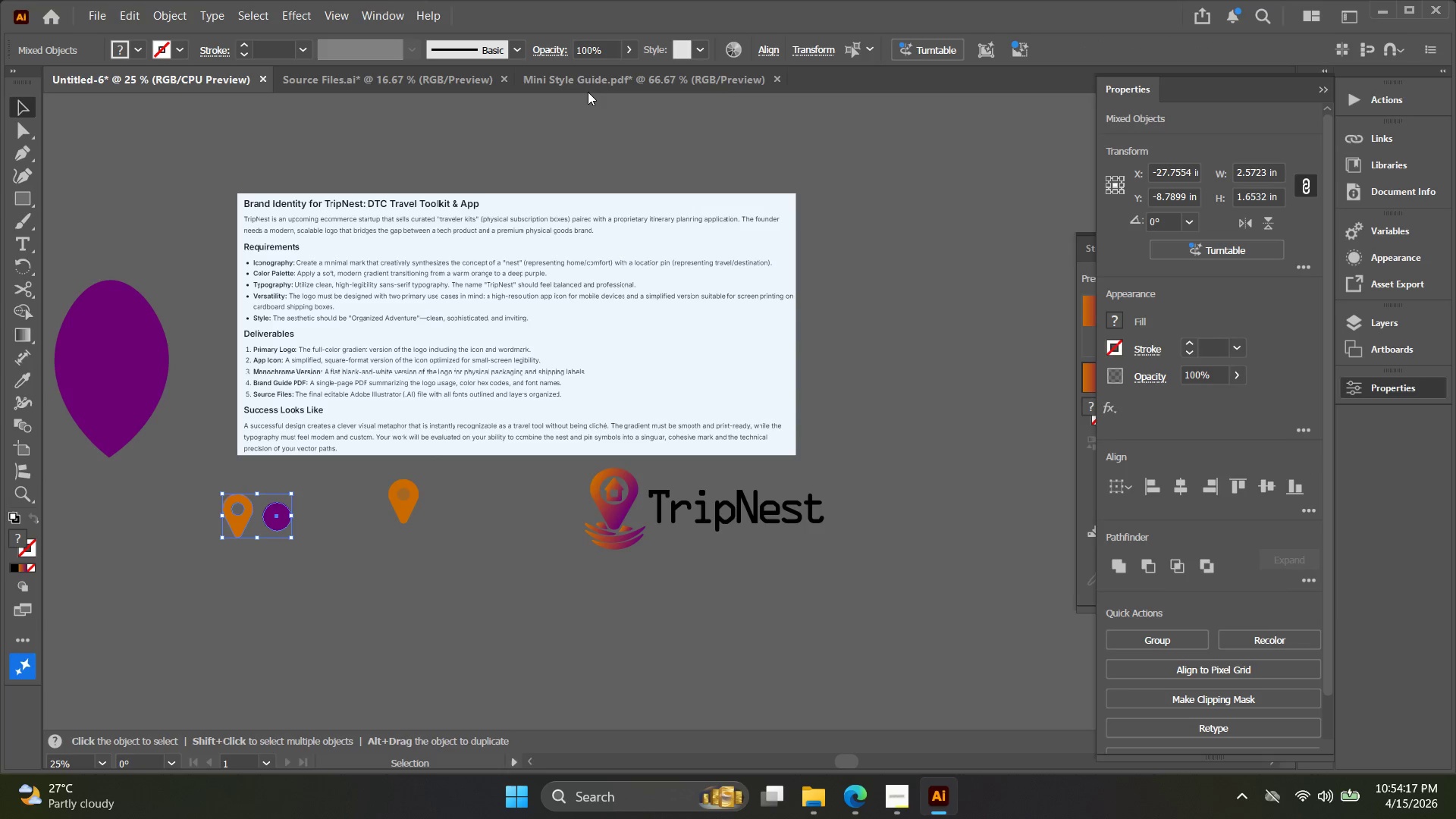 
left_click([590, 91])
 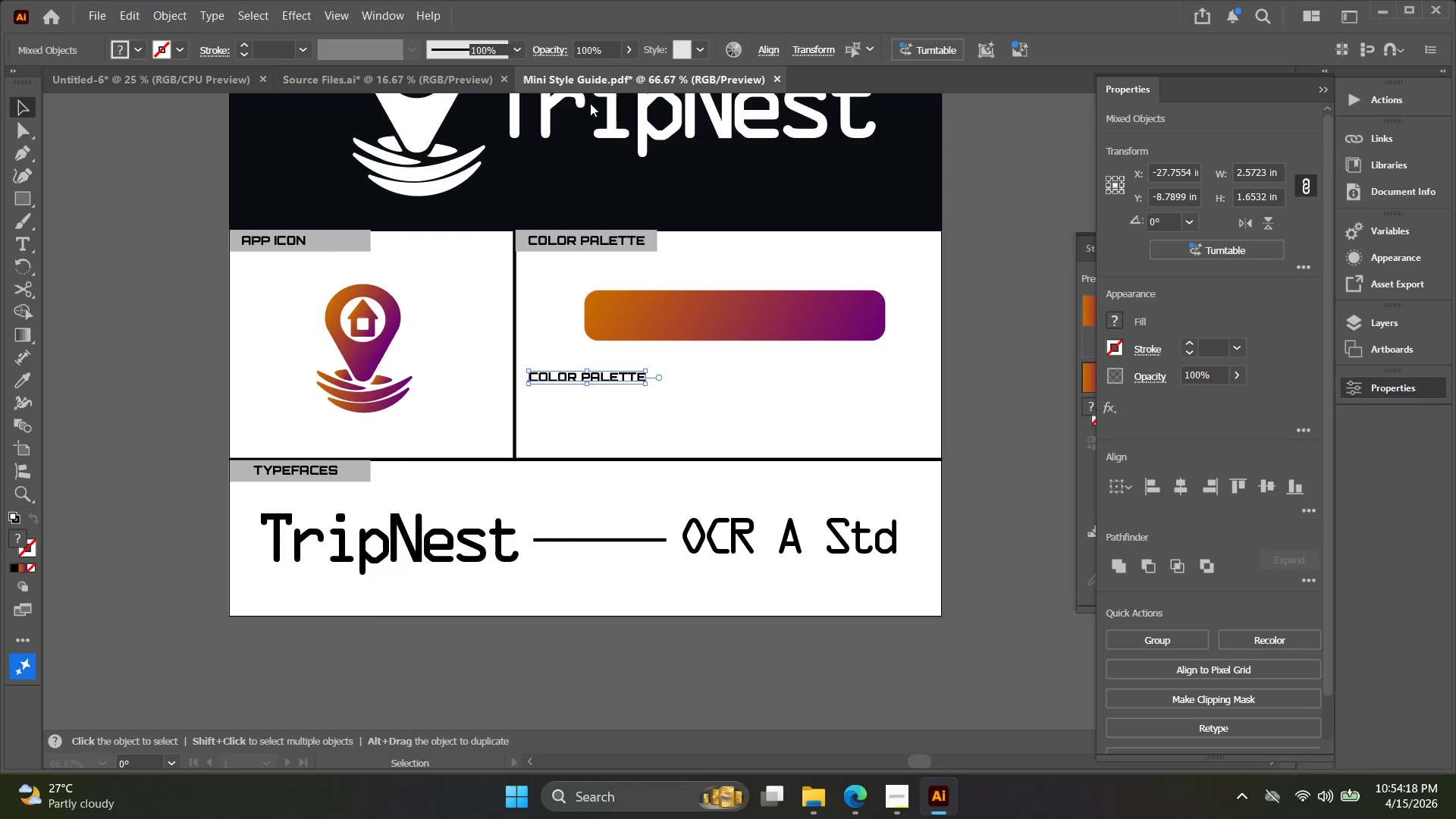 
hold_key(key=Space, duration=0.41)
 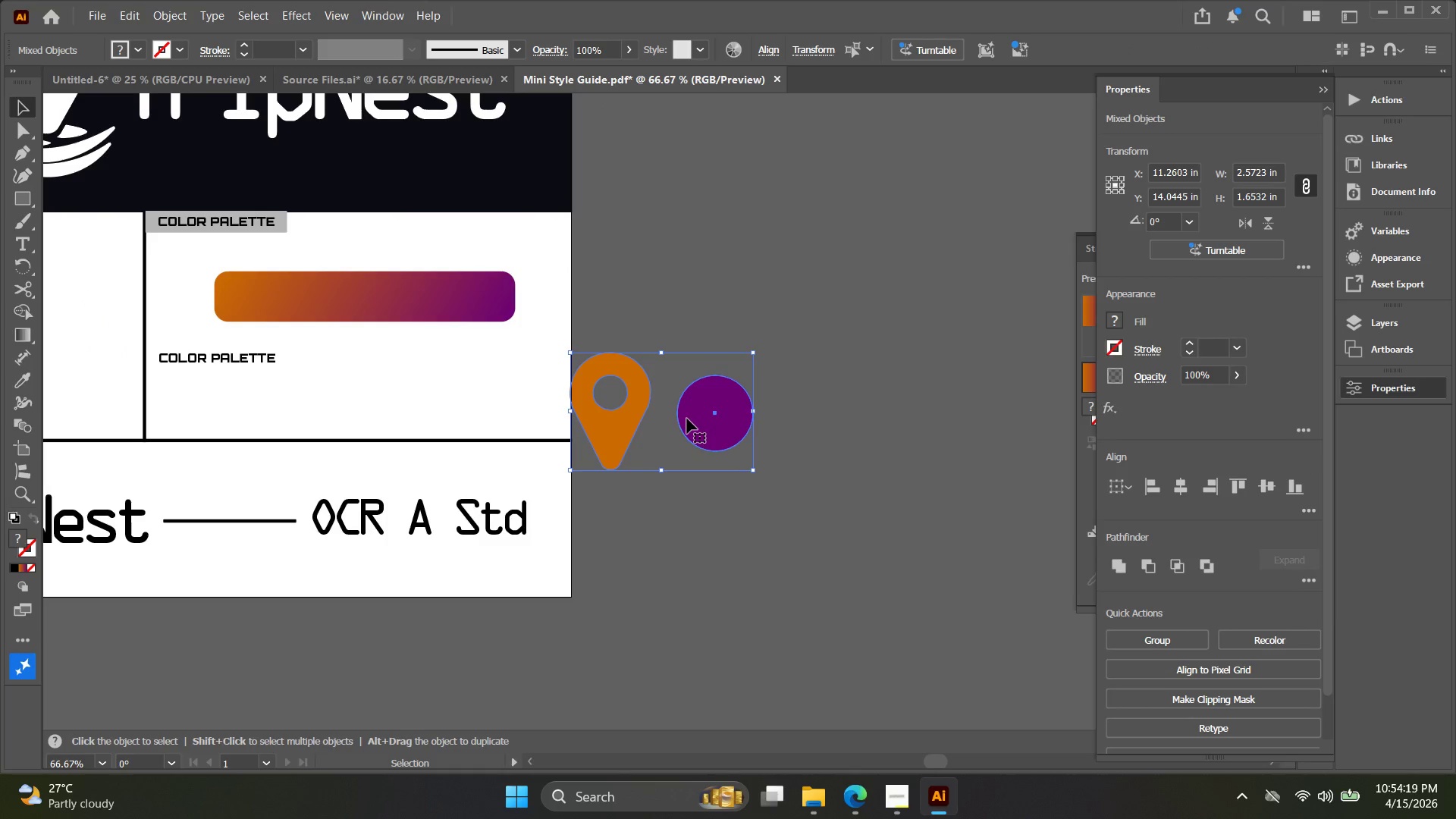 
left_click_drag(start_coordinate=[717, 359], to_coordinate=[347, 340])
 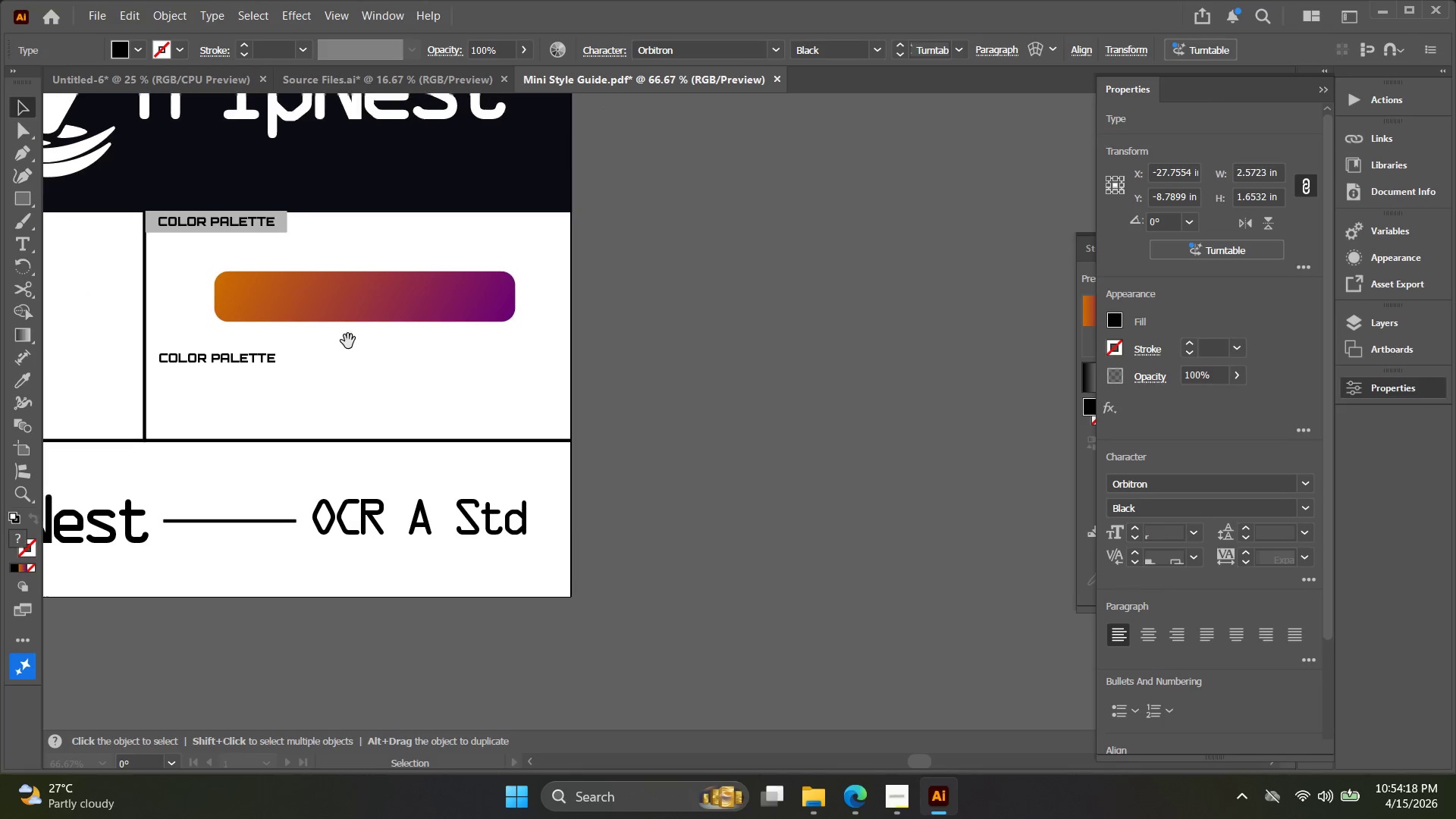 
key(Control+ControlLeft)
 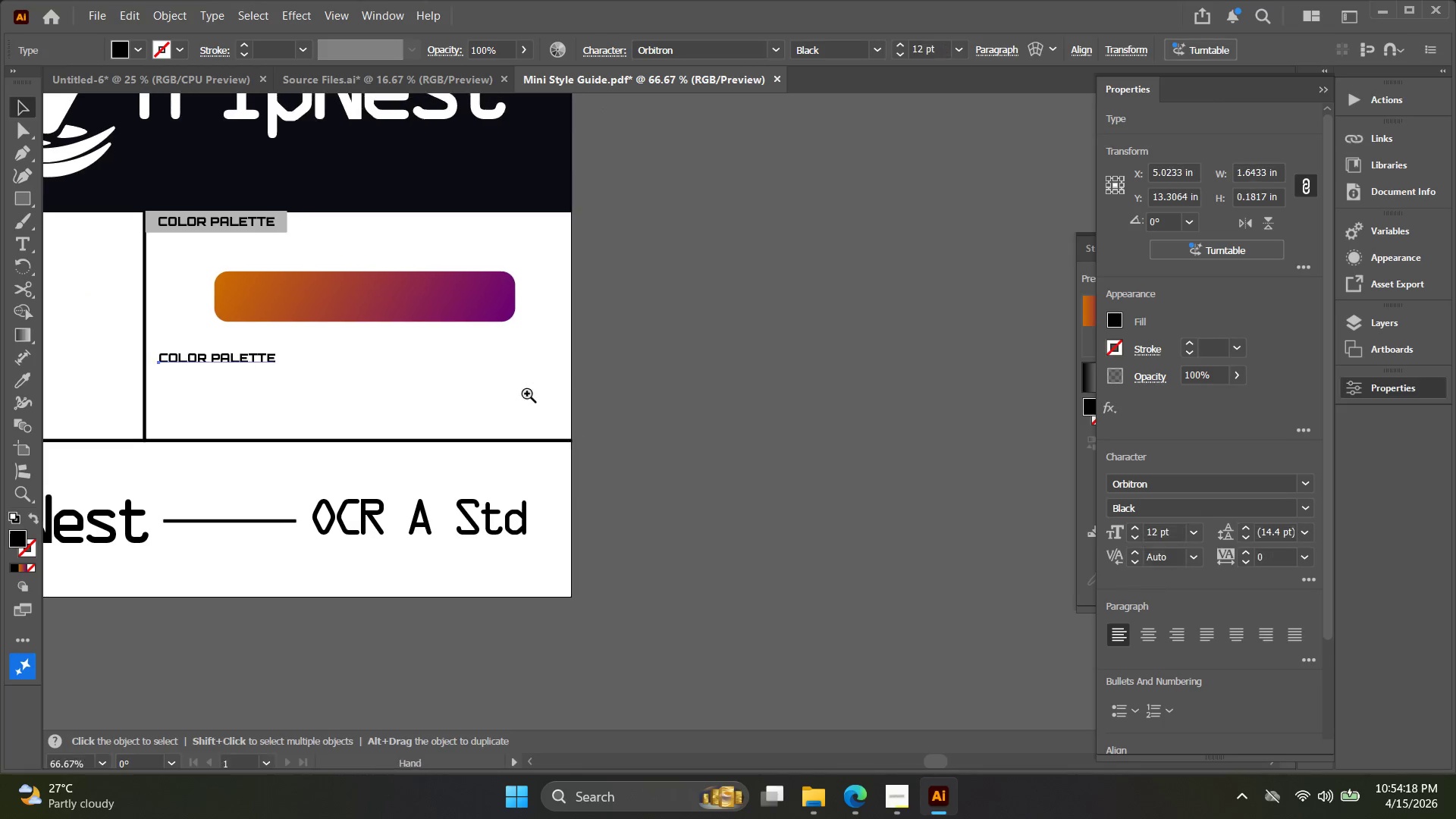 
key(Control+V)
 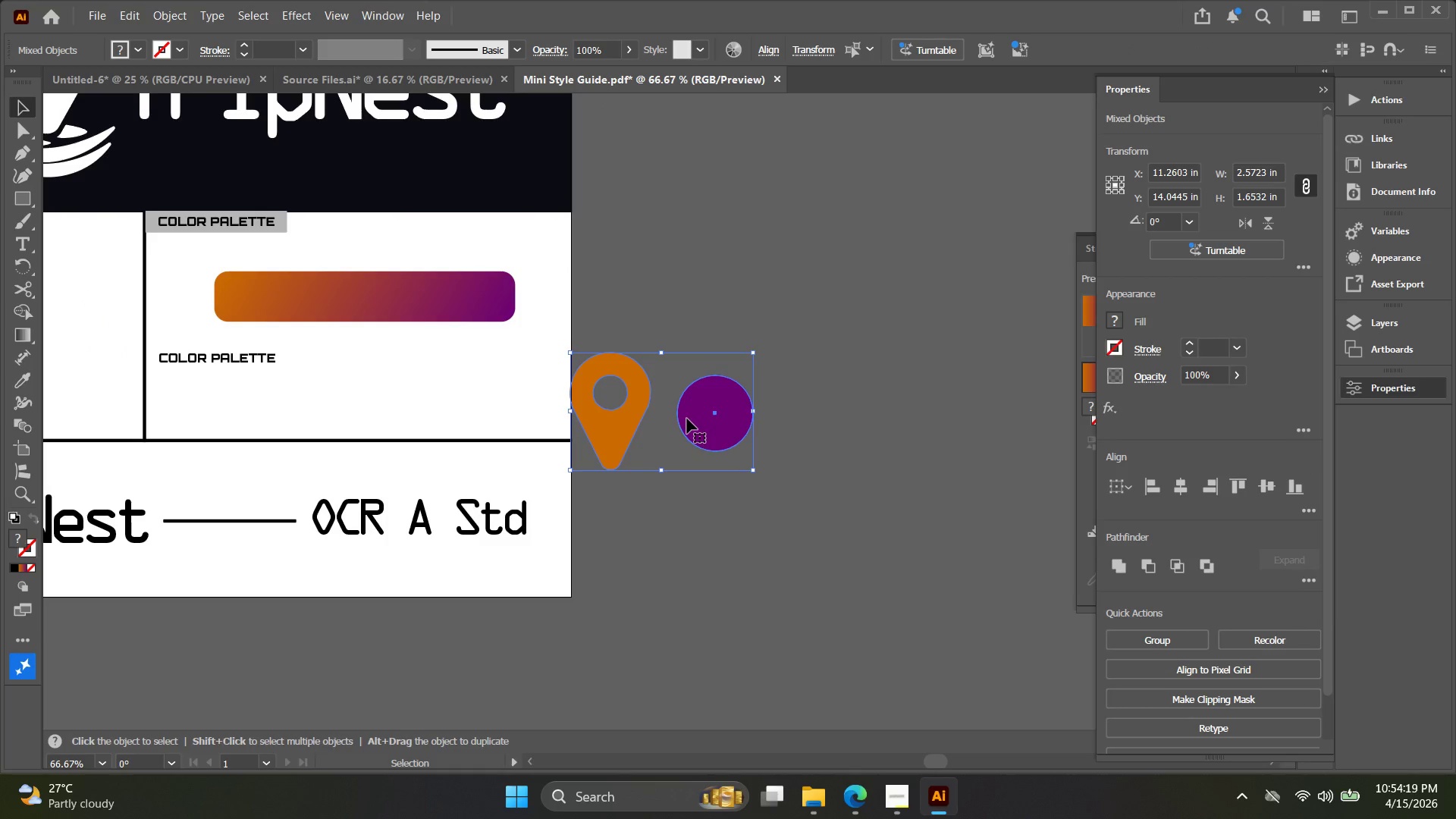 
left_click_drag(start_coordinate=[698, 425], to_coordinate=[783, 399])
 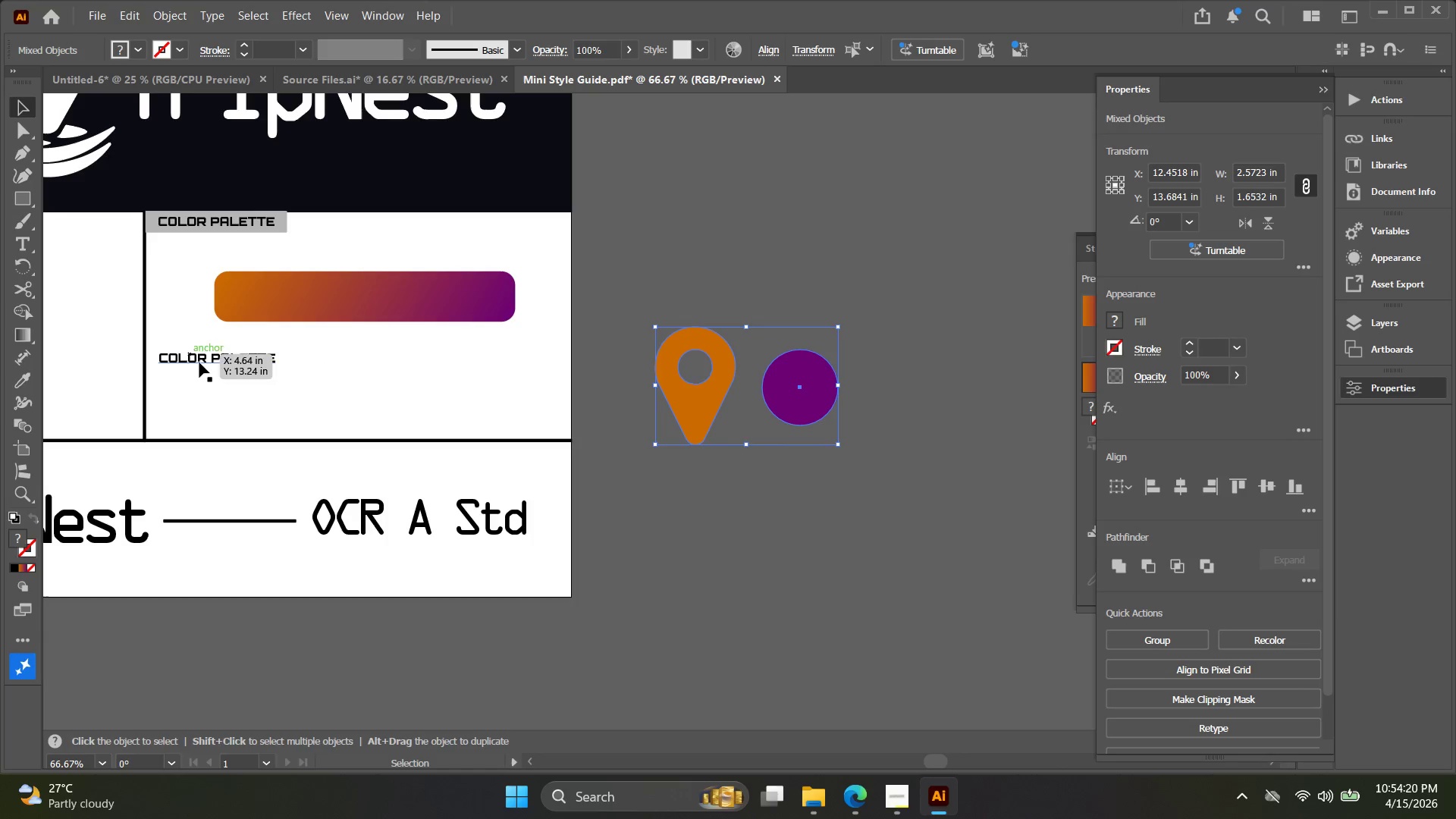 
left_click([214, 367])
 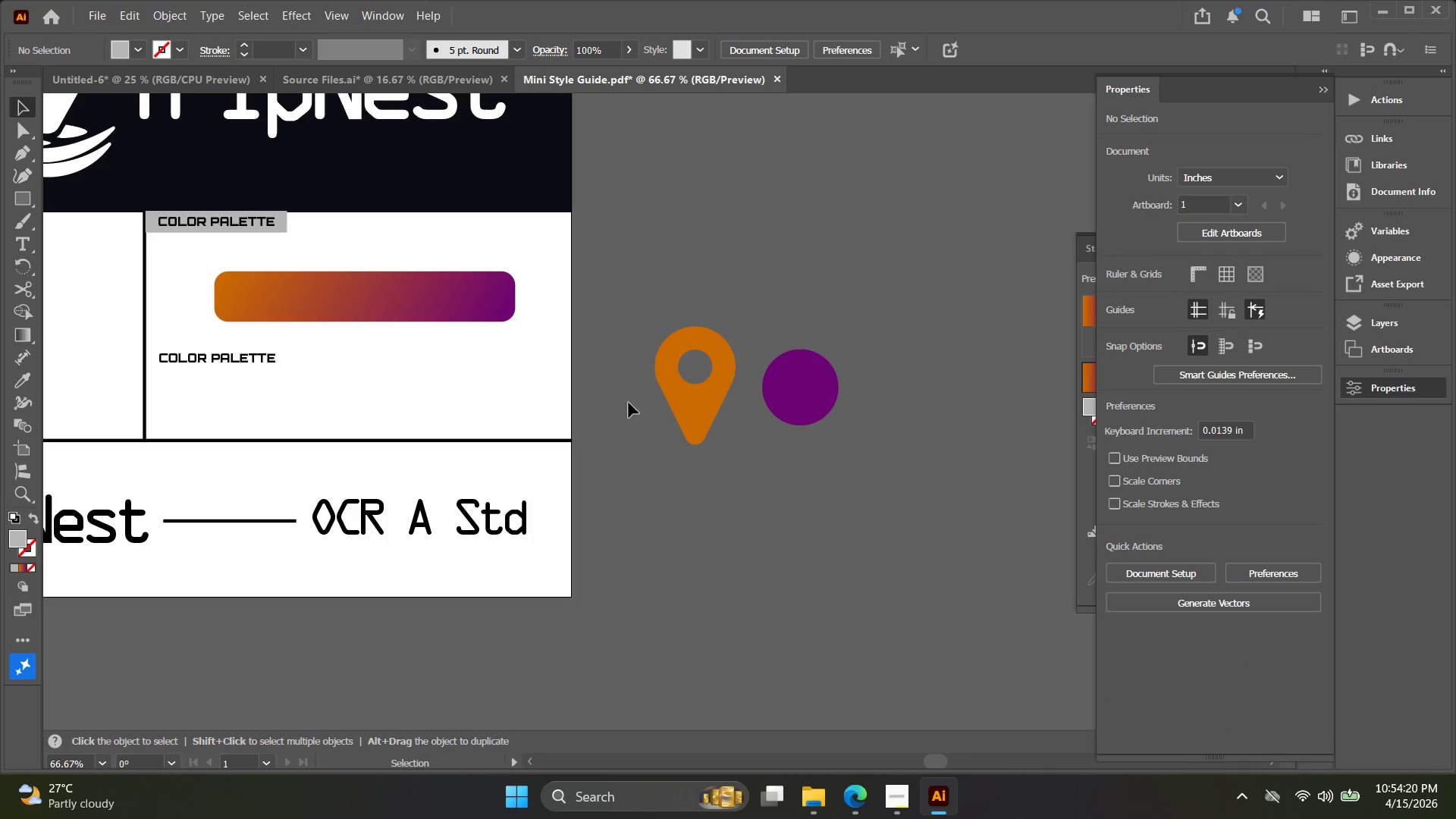 
left_click([692, 405])
 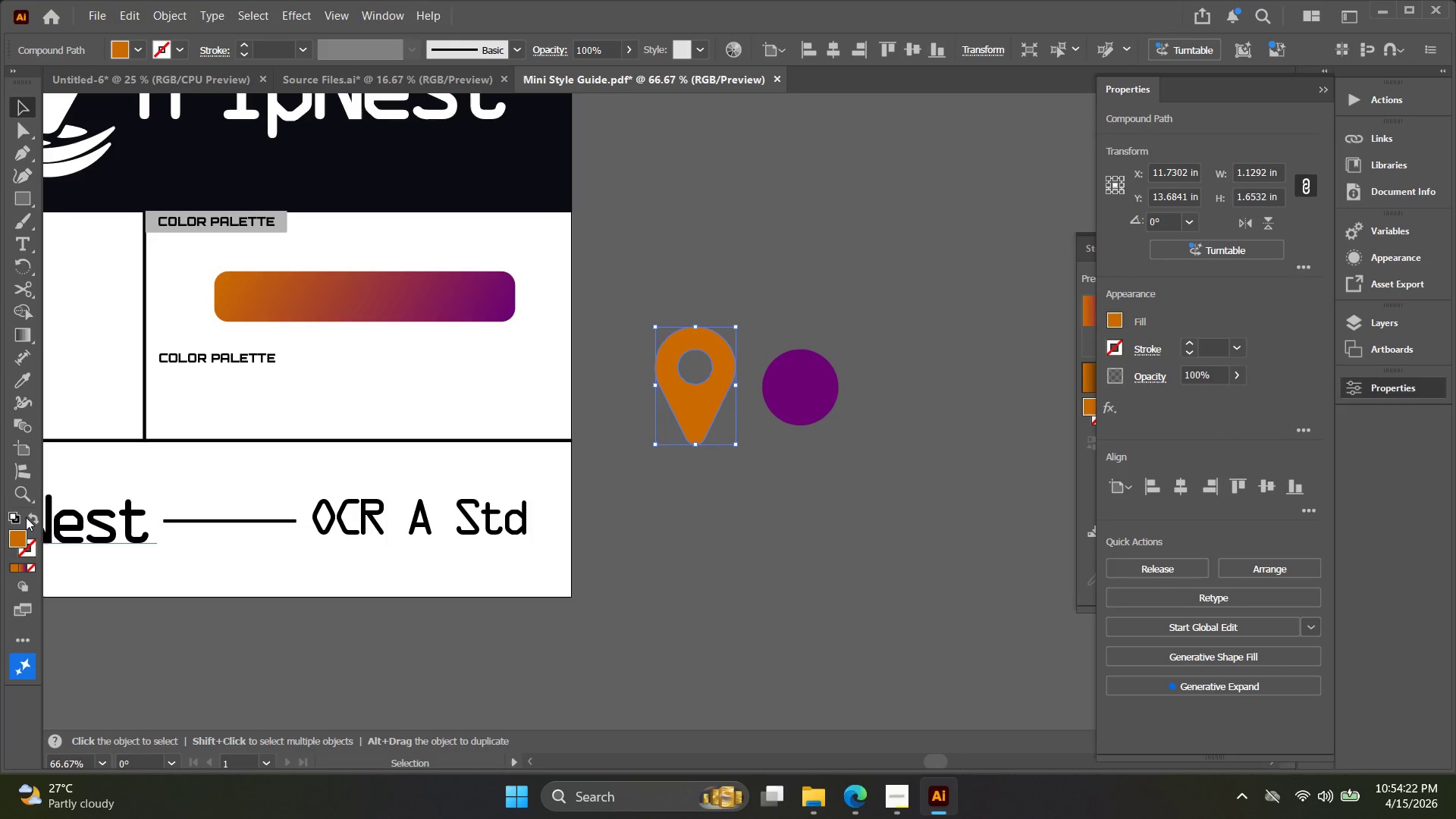 
double_click([24, 535])
 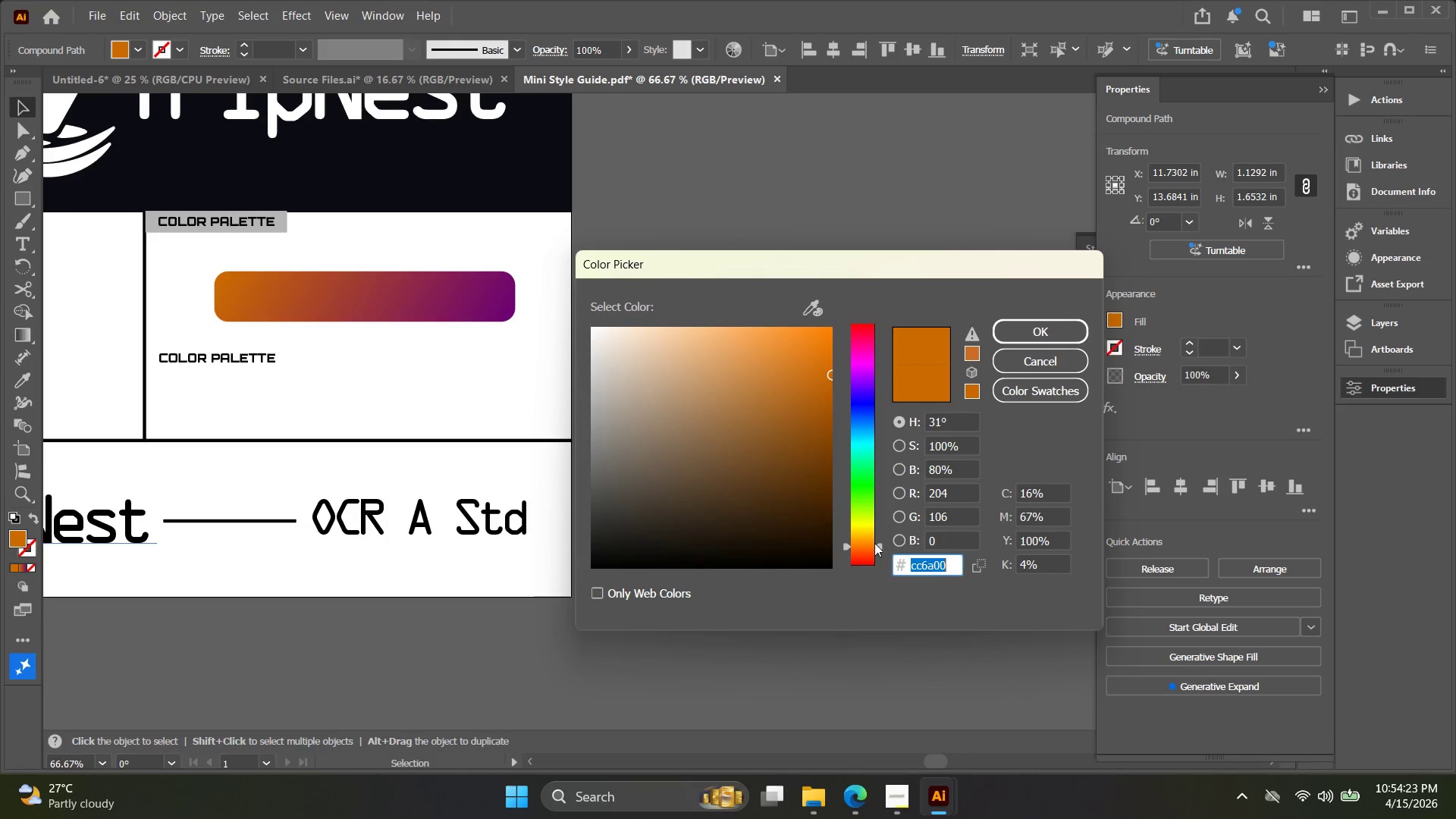 
key(Control+C)
 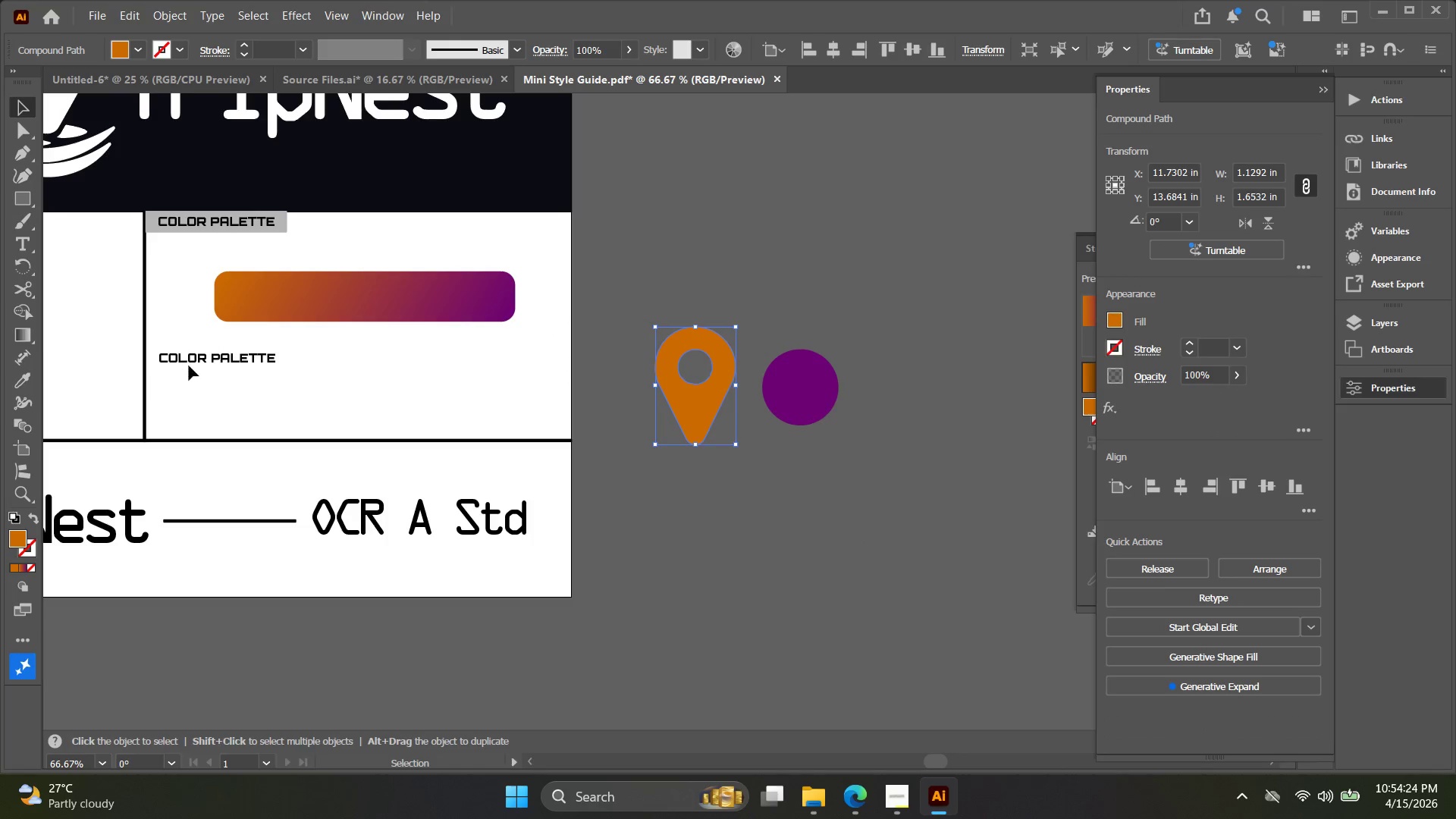 
double_click([194, 361])
 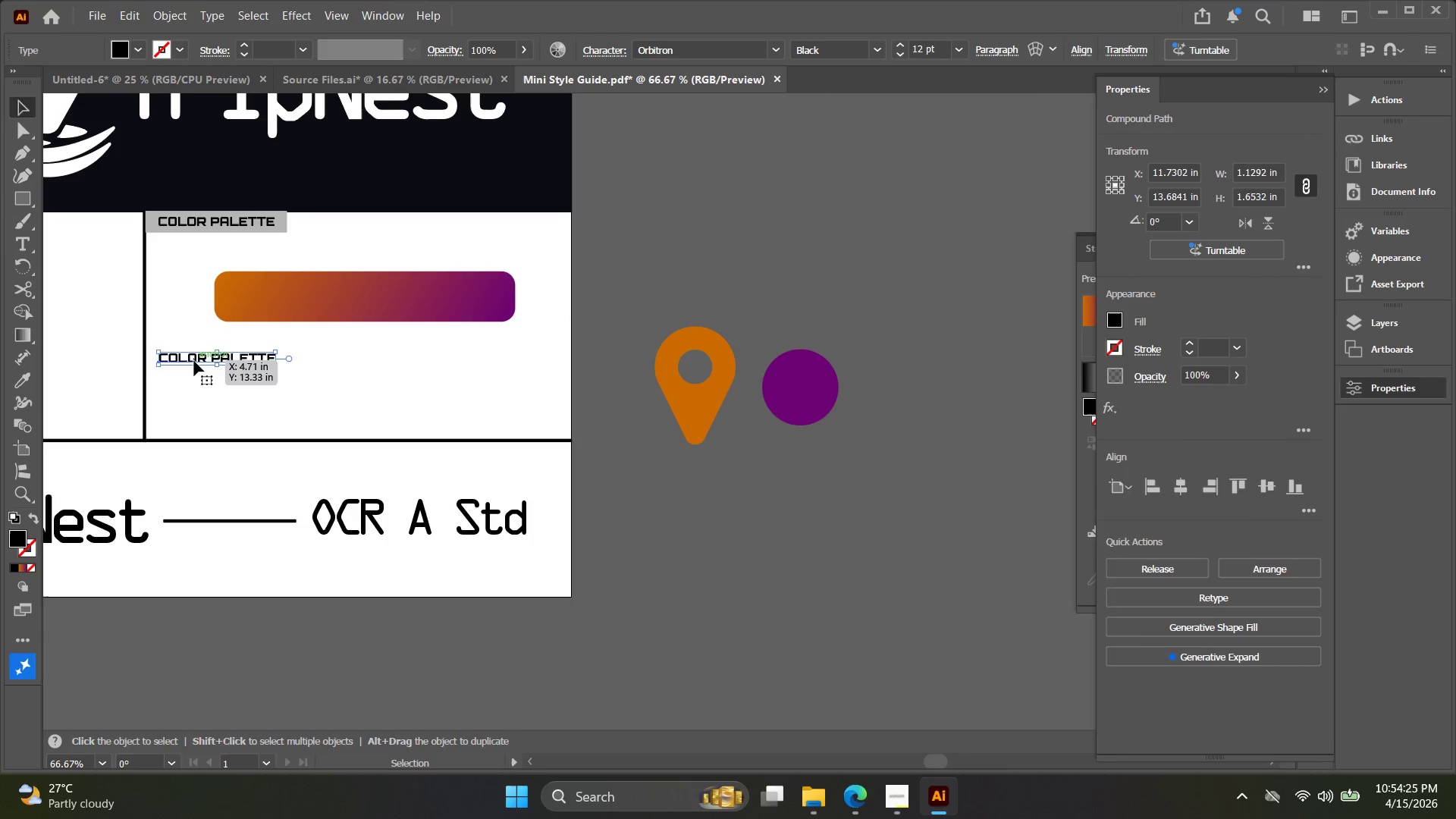 
triple_click([194, 361])
 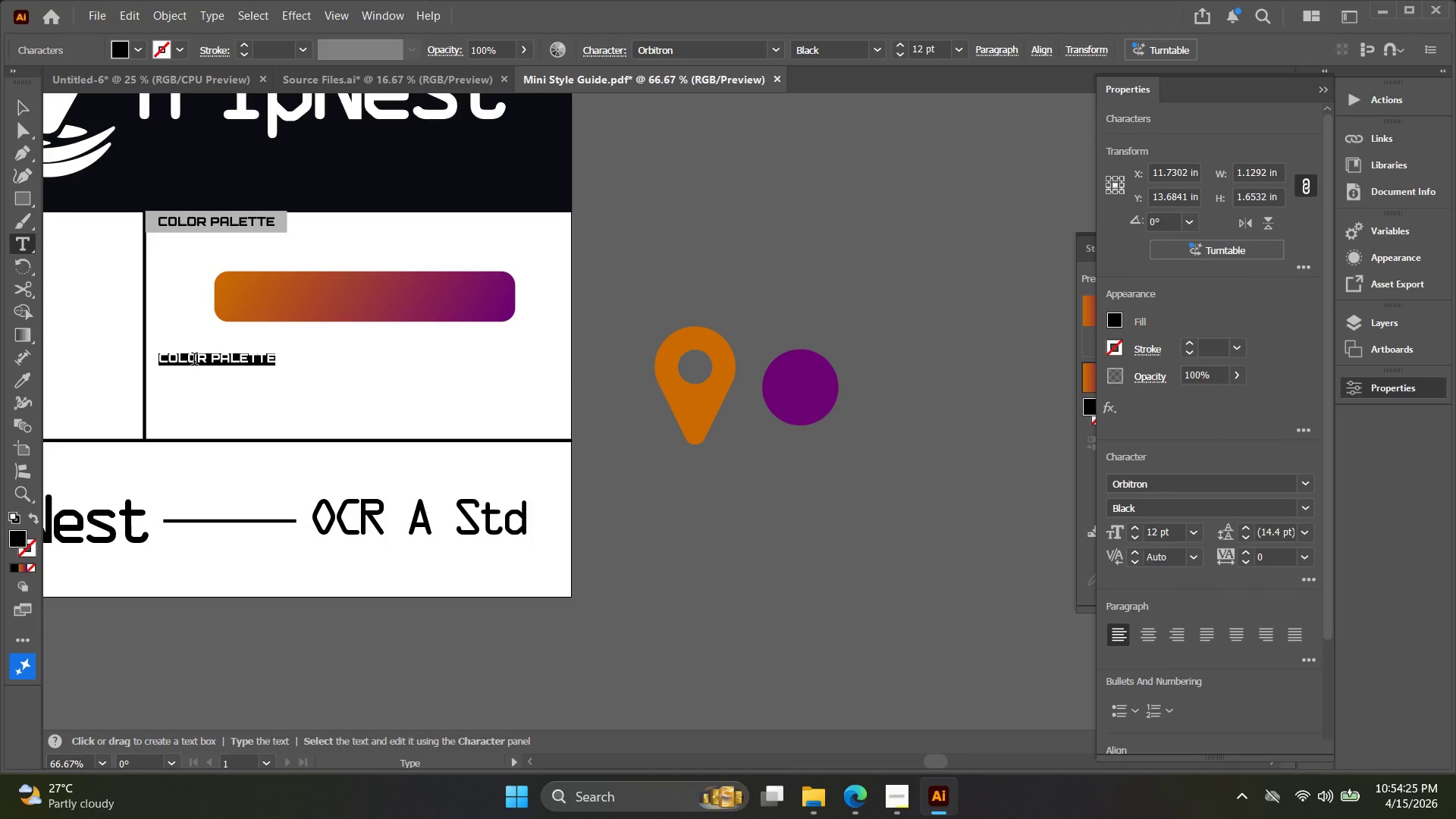 
key(Control+ControlLeft)
 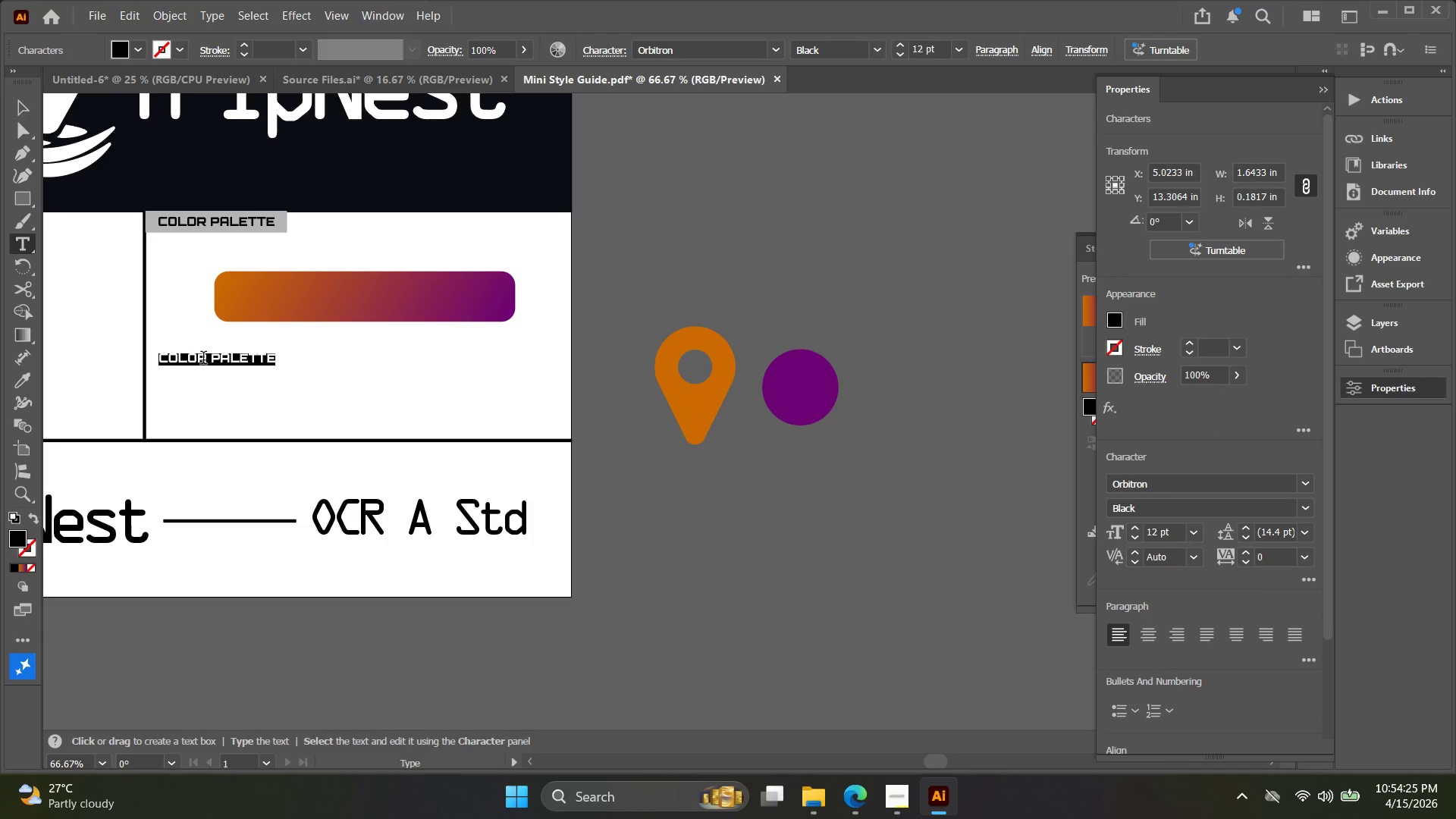 
key(Control+V)
 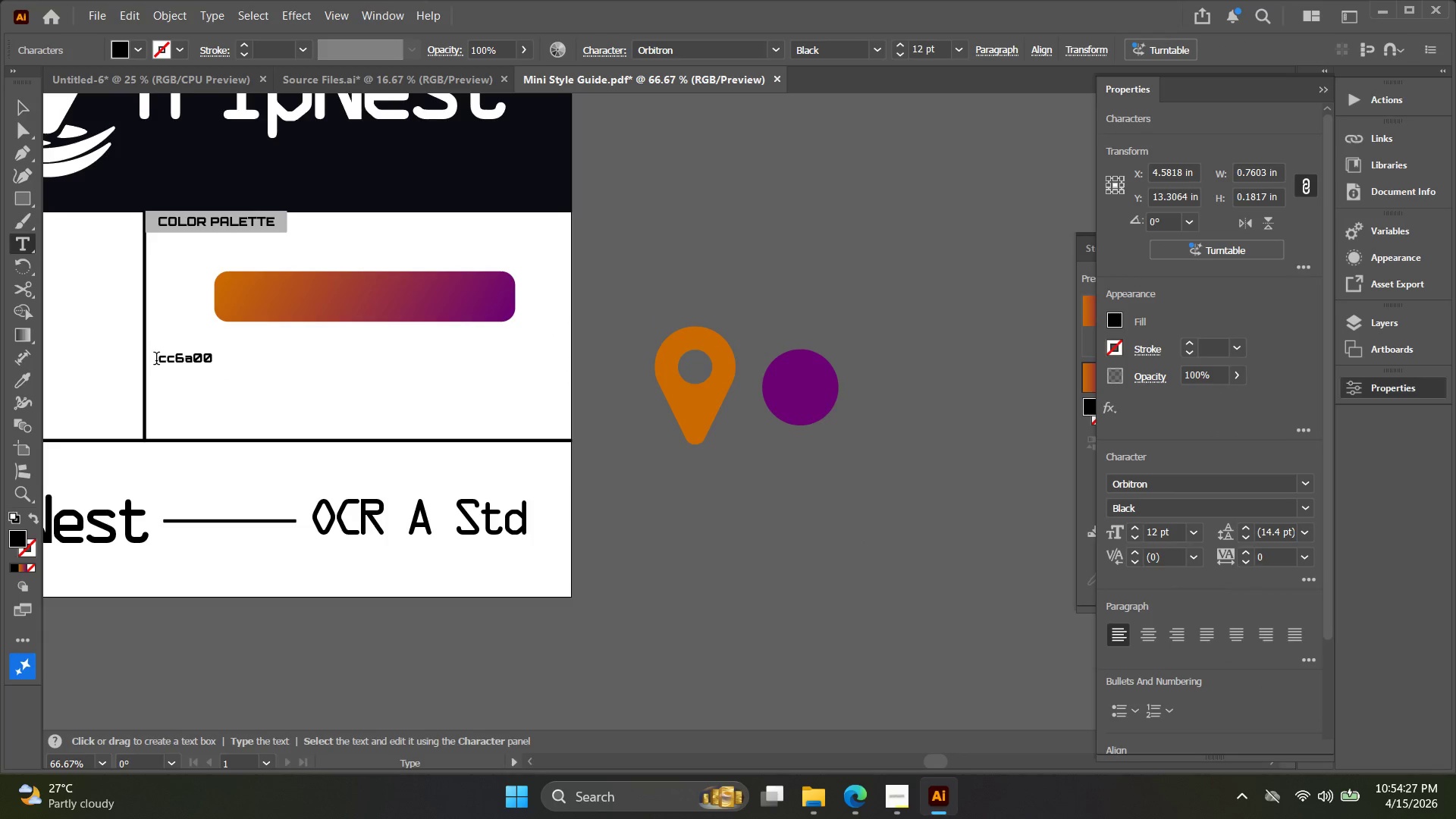 
left_click([157, 360])
 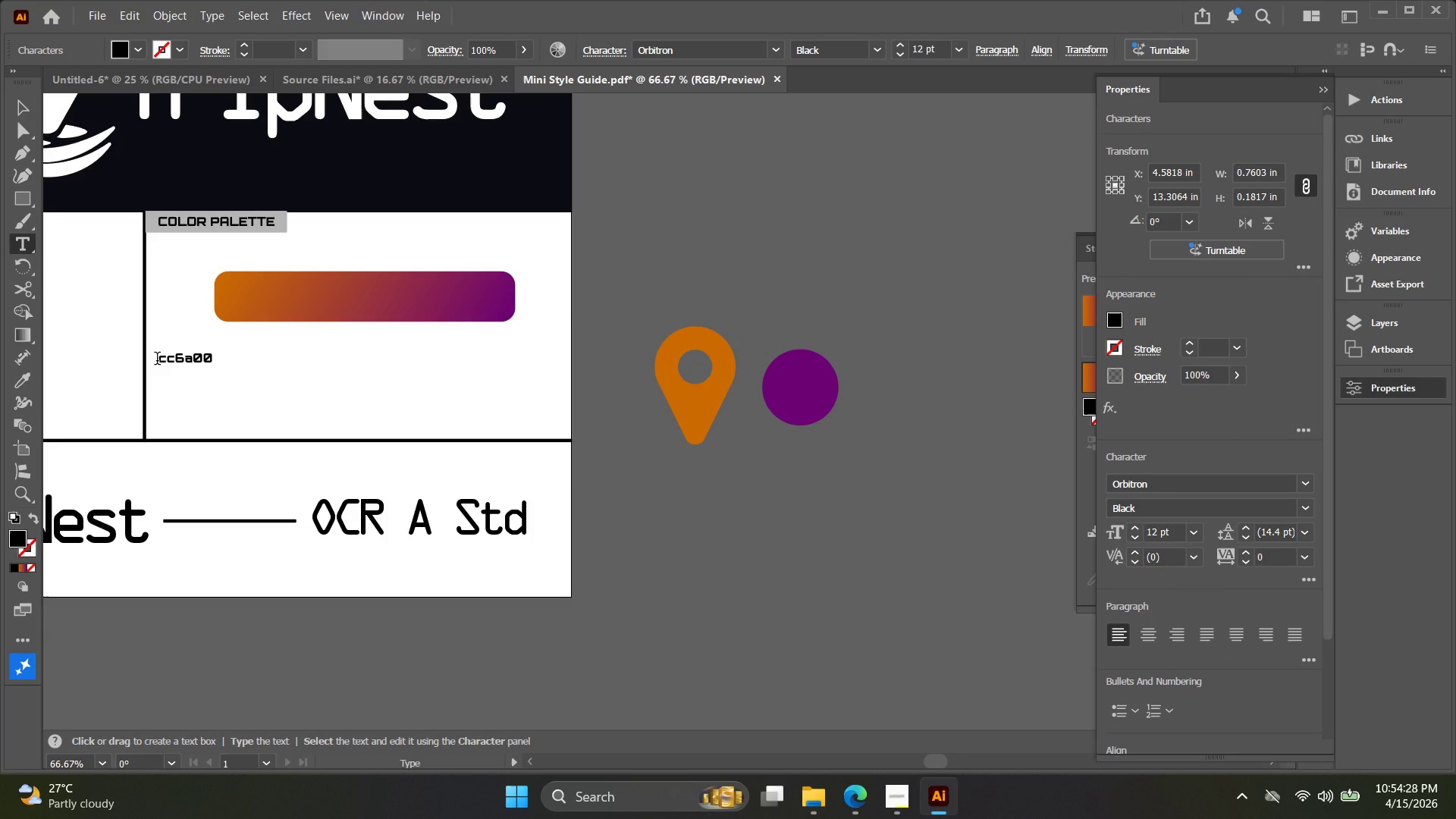 
hold_key(key=ShiftRight, duration=0.58)
 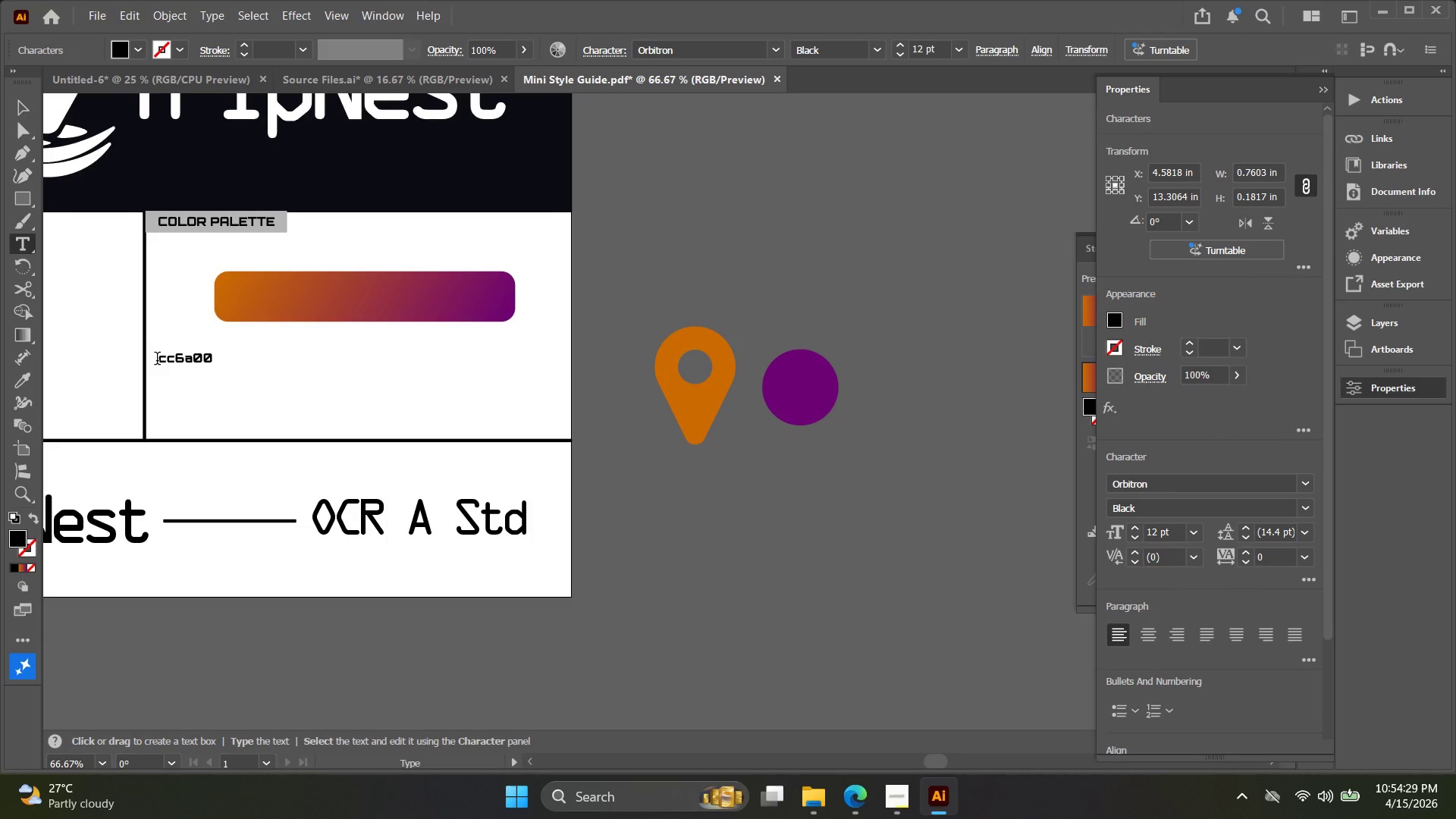 
hold_key(key=ShiftRight, duration=0.34)
 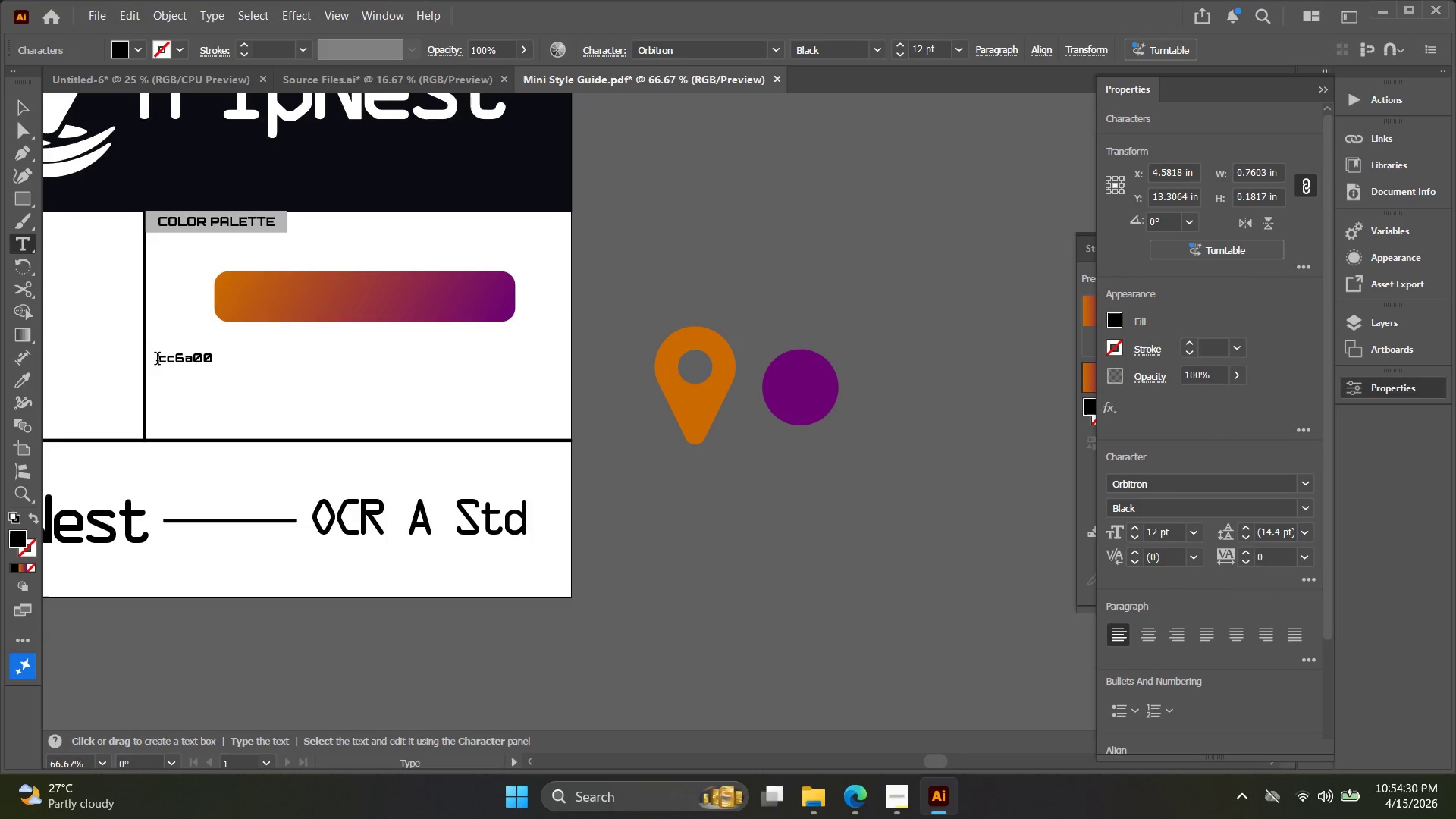 
key(Shift+3)
 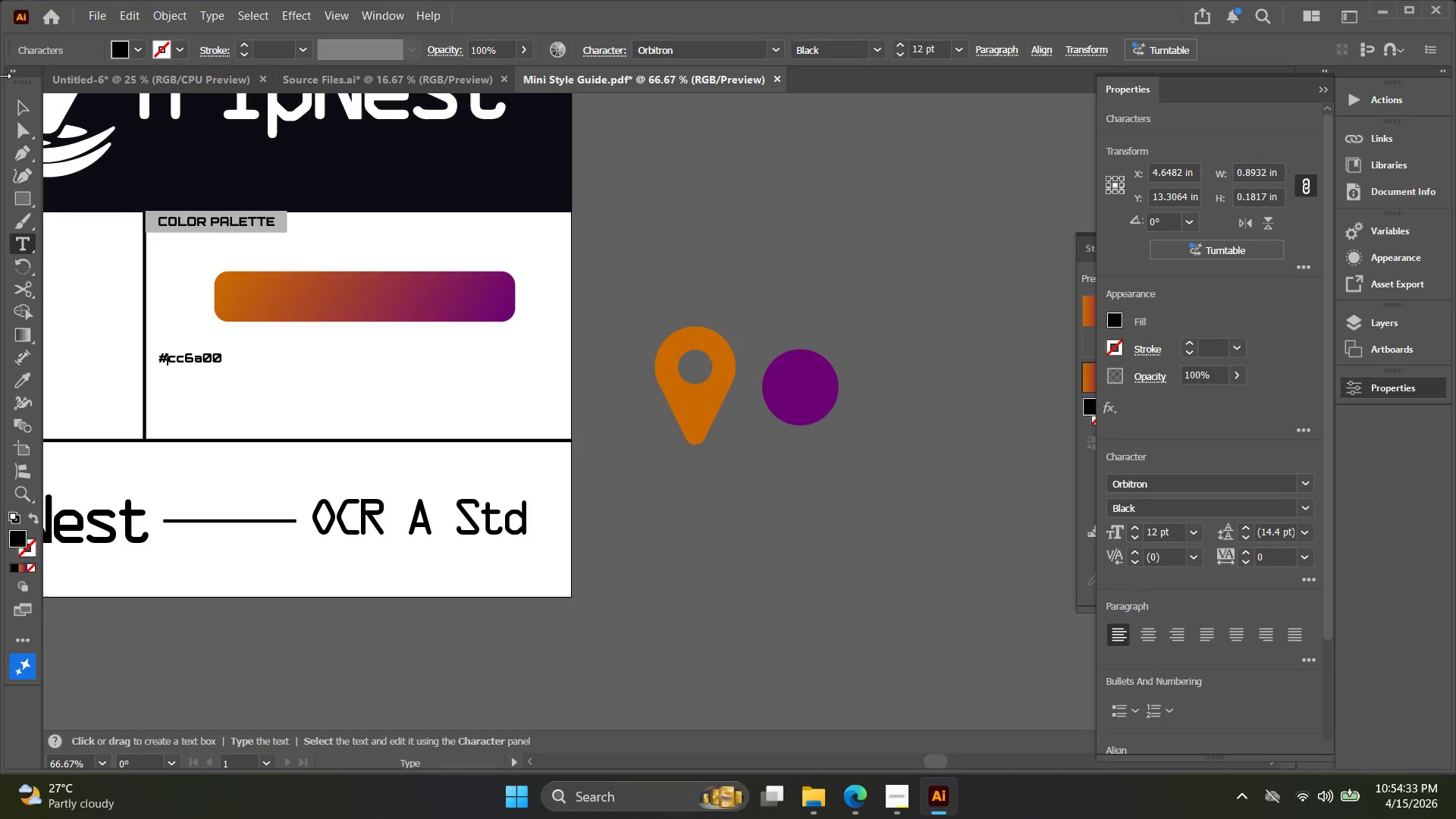 
left_click_drag(start_coordinate=[14, 113], to_coordinate=[14, 109])
 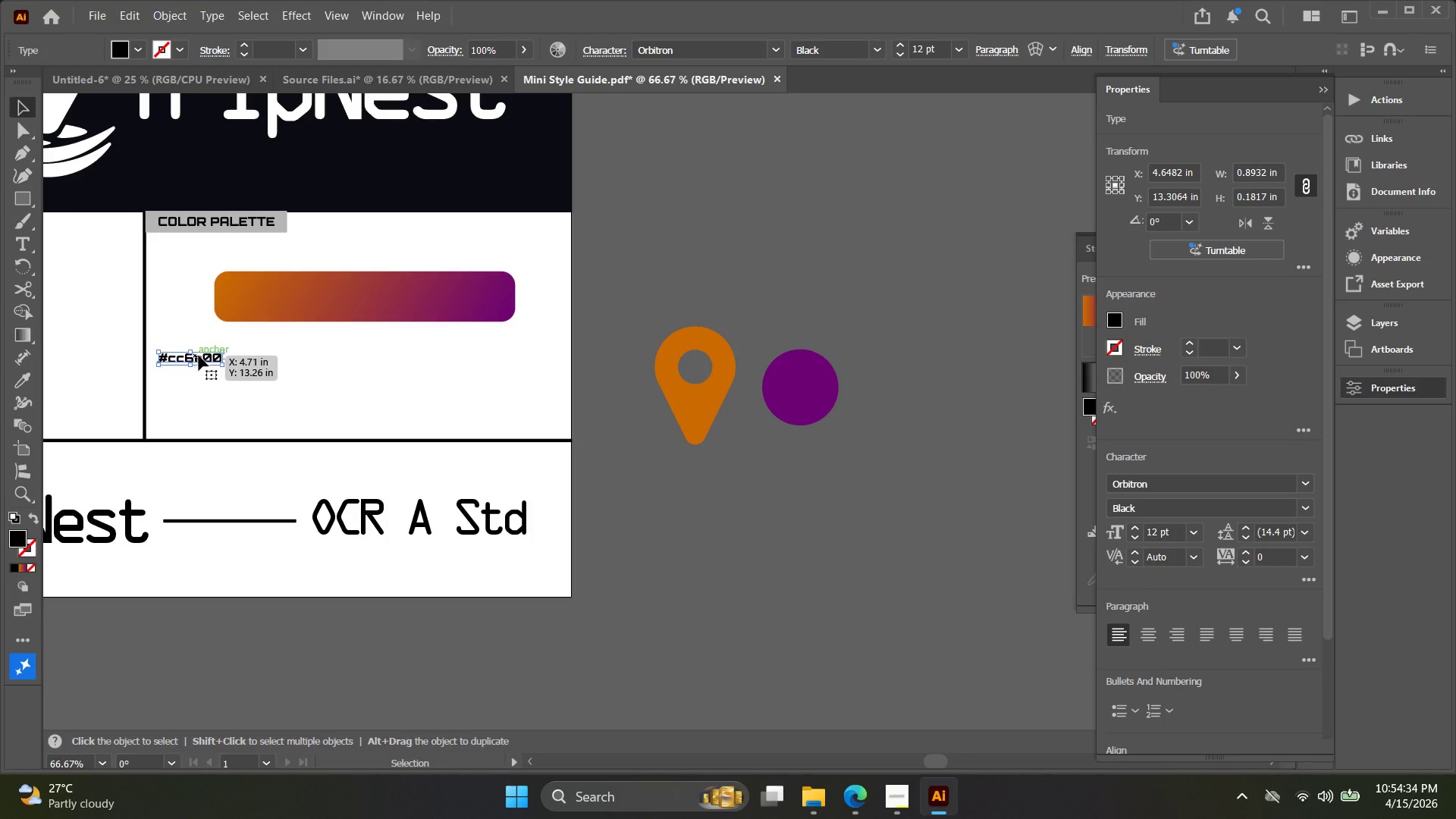 
left_click_drag(start_coordinate=[203, 355], to_coordinate=[228, 353])
 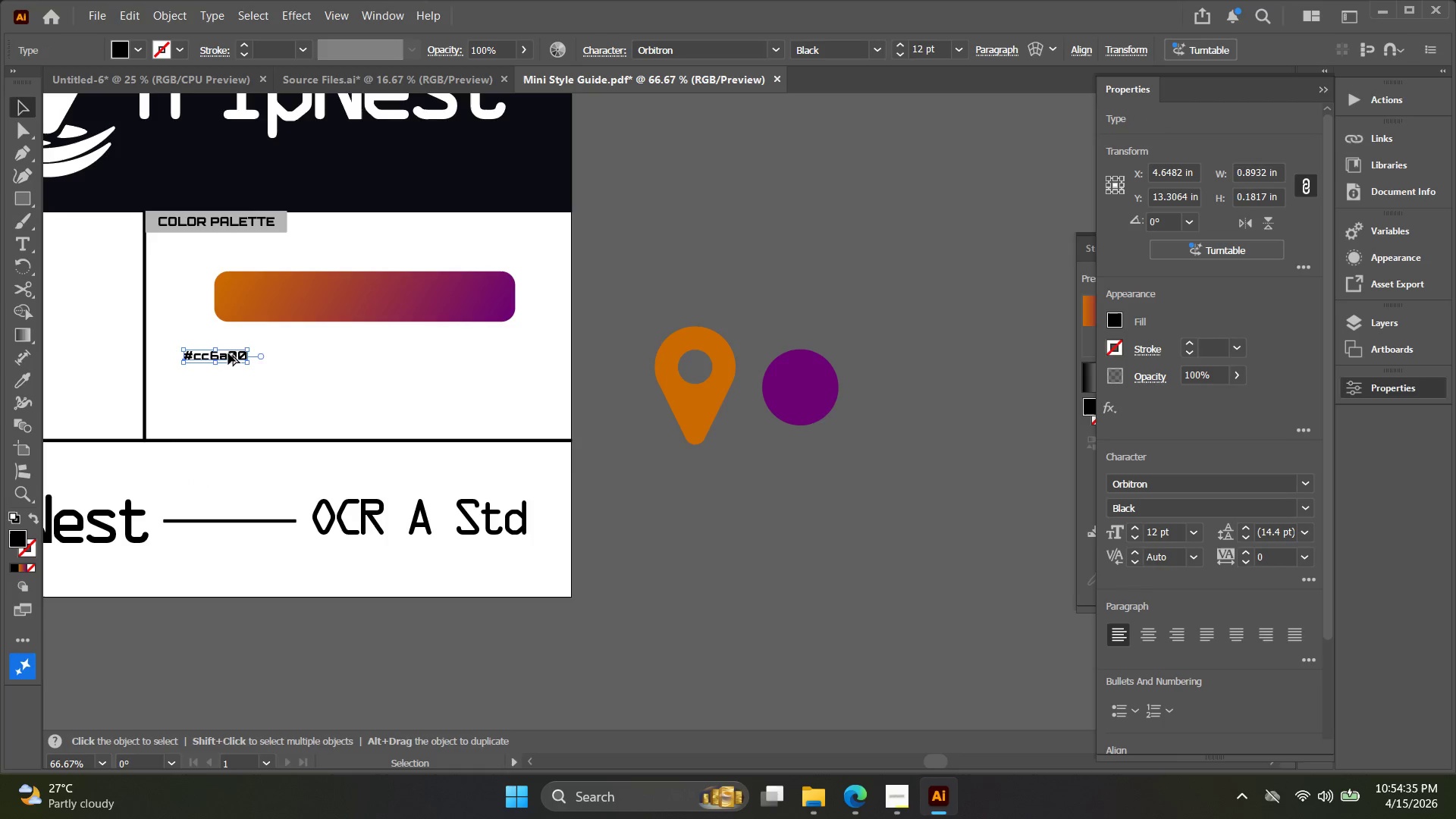 
hold_key(key=AltLeft, duration=1.67)
left_click_drag(start_coordinate=[228, 354], to_coordinate=[513, 351])
 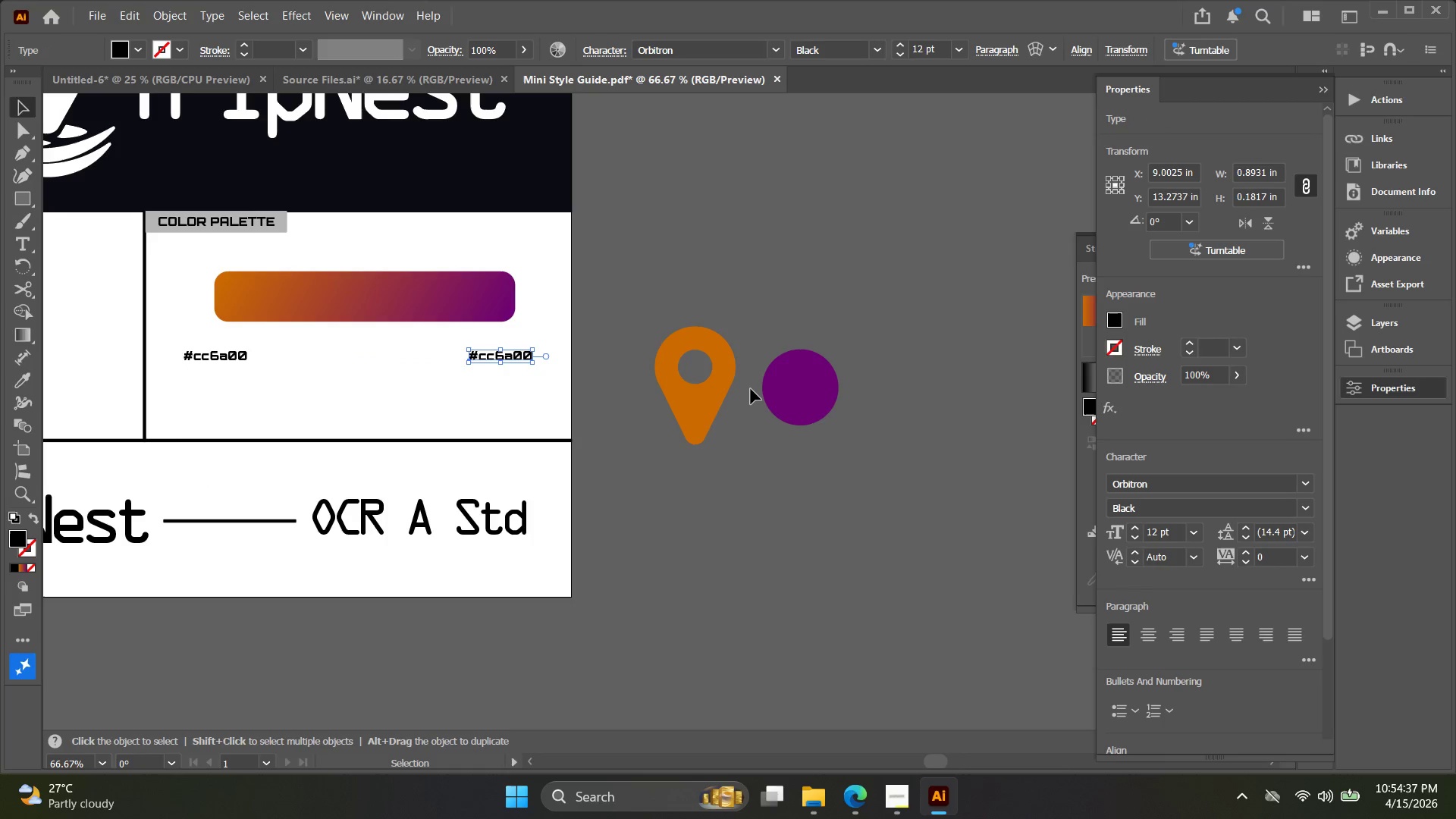 
left_click_drag(start_coordinate=[751, 388], to_coordinate=[755, 388])
 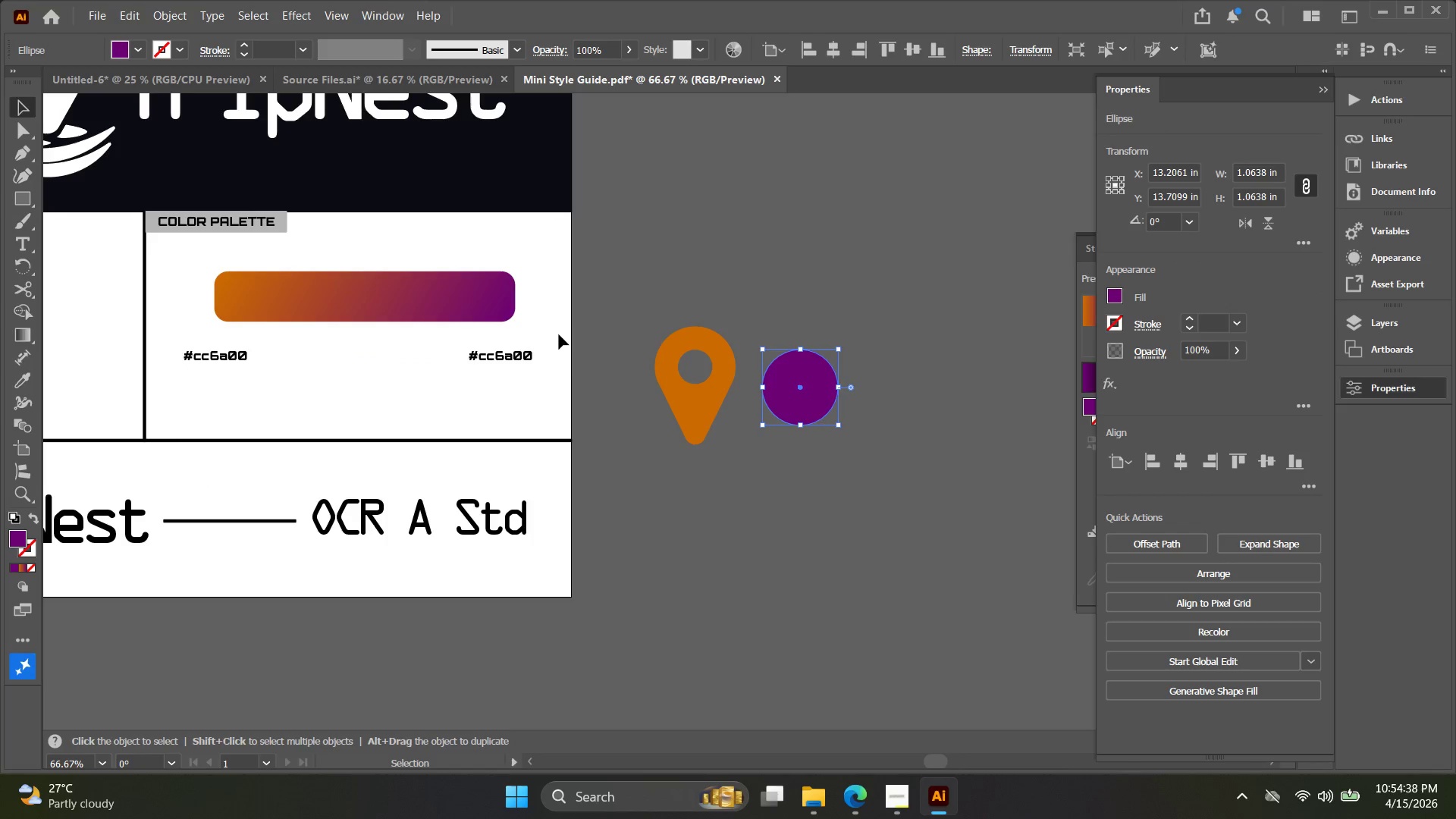 
left_click([520, 354])
 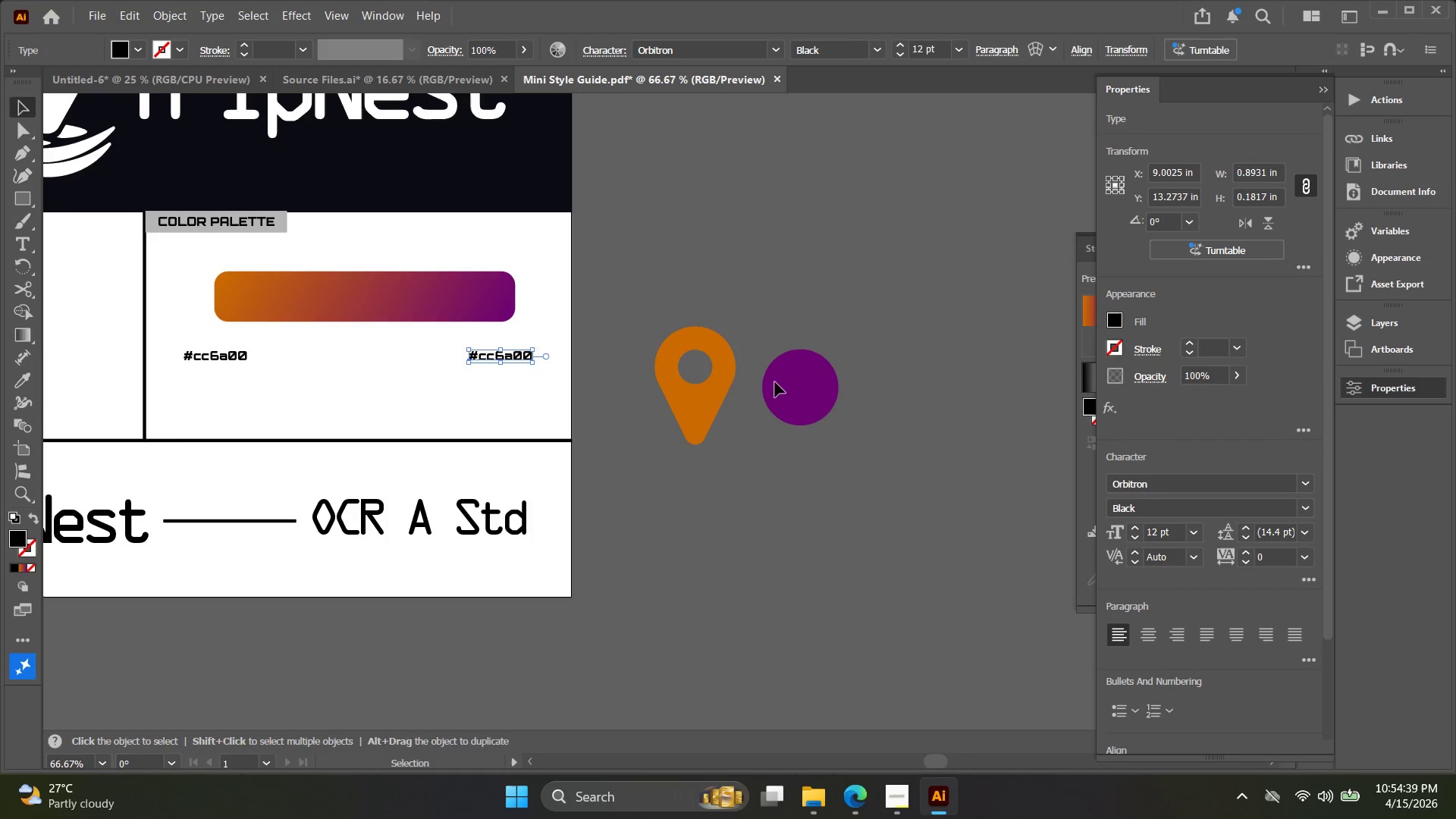 
left_click([839, 397])
 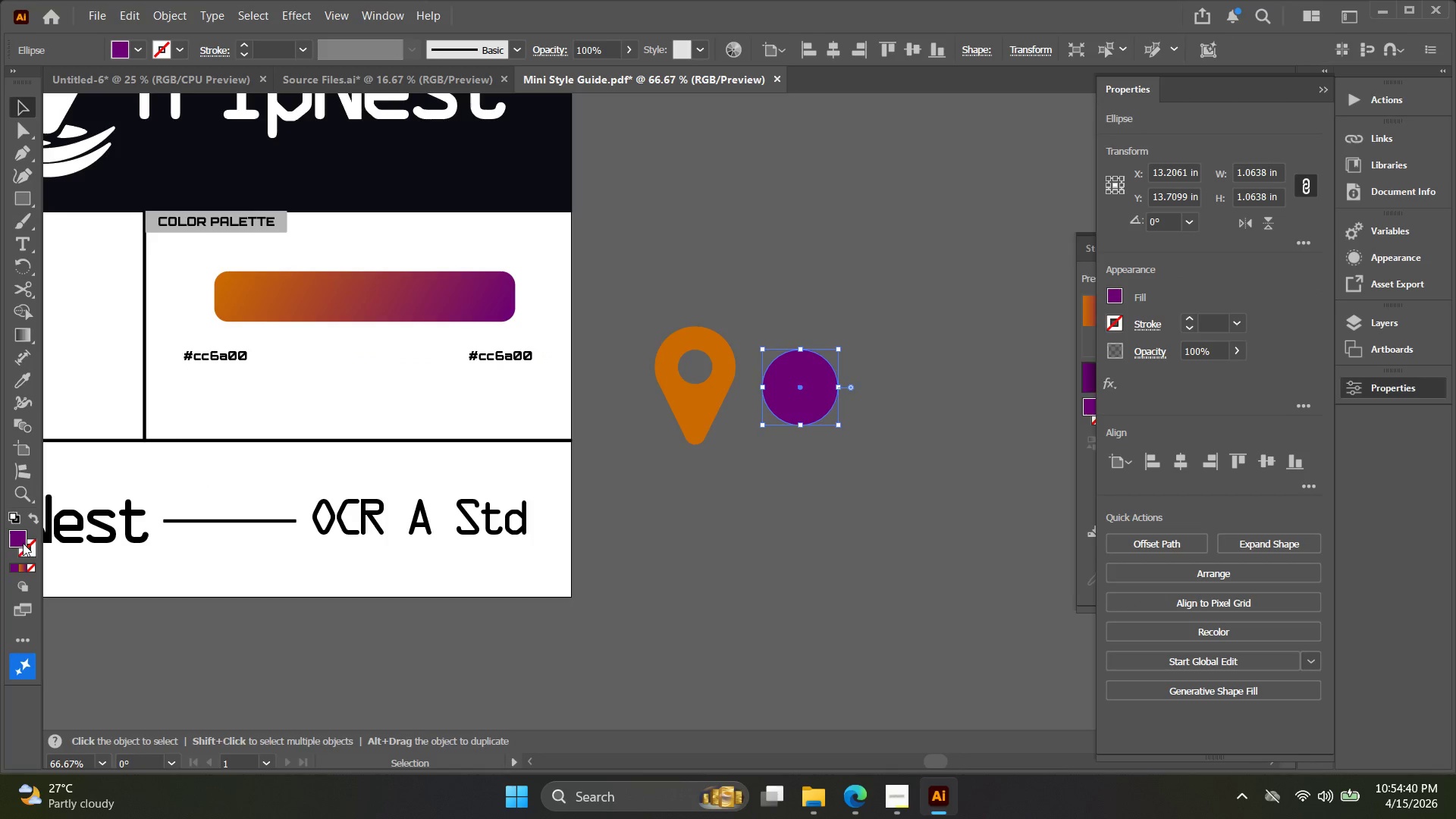 
double_click([23, 543])
 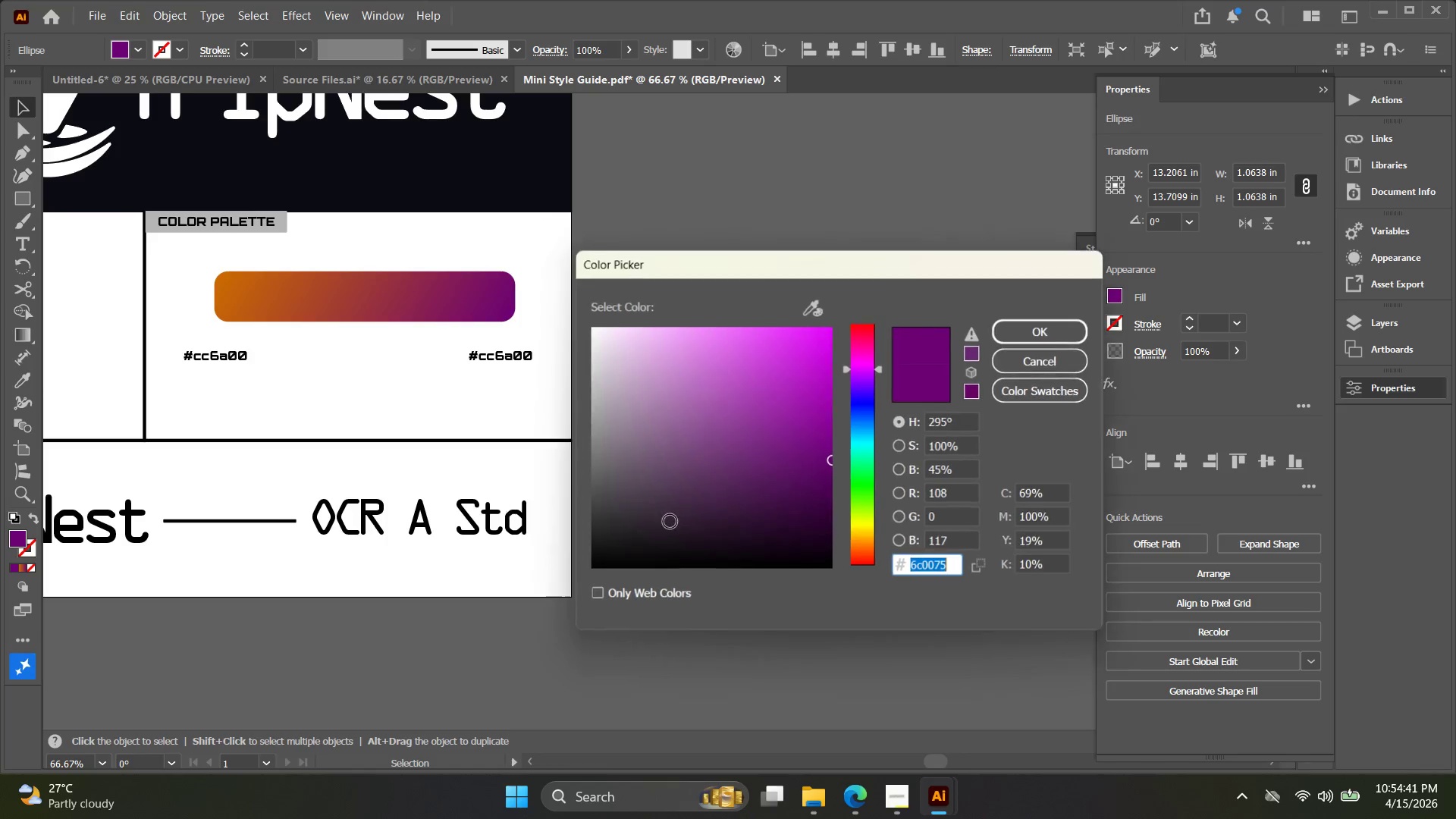 
key(Control+C)
 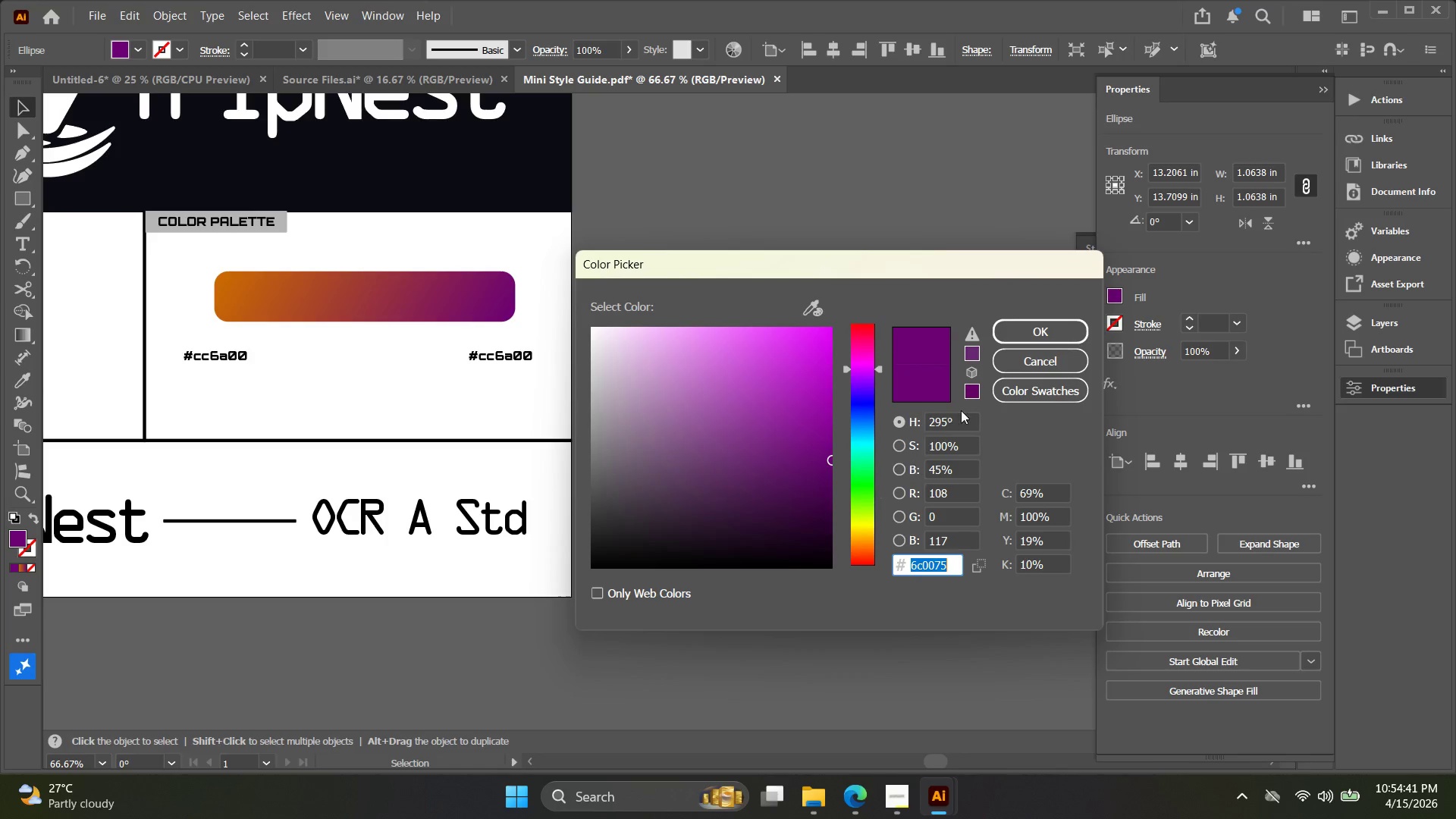 
key(Control+C)
 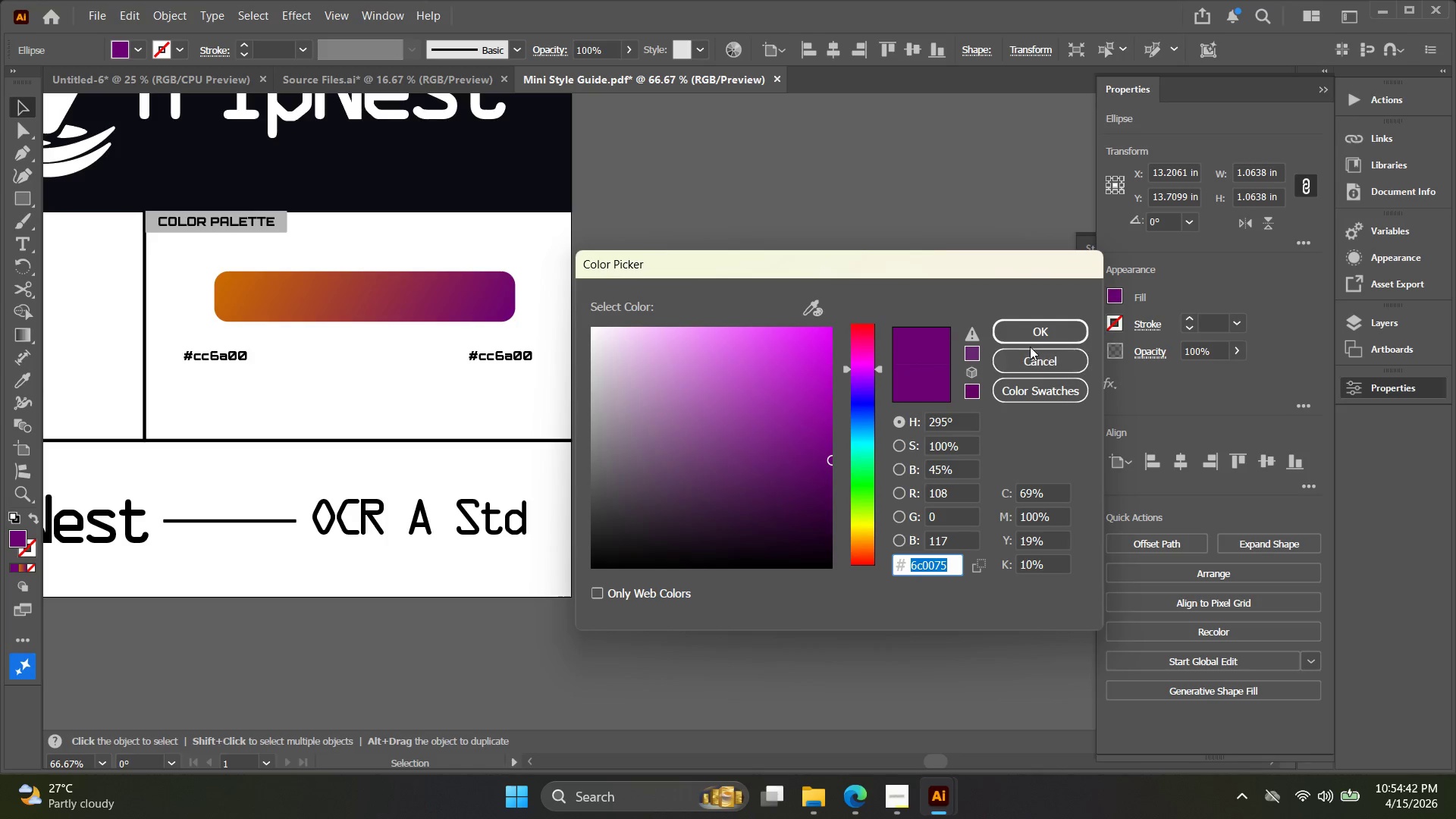 
left_click([1034, 342])
 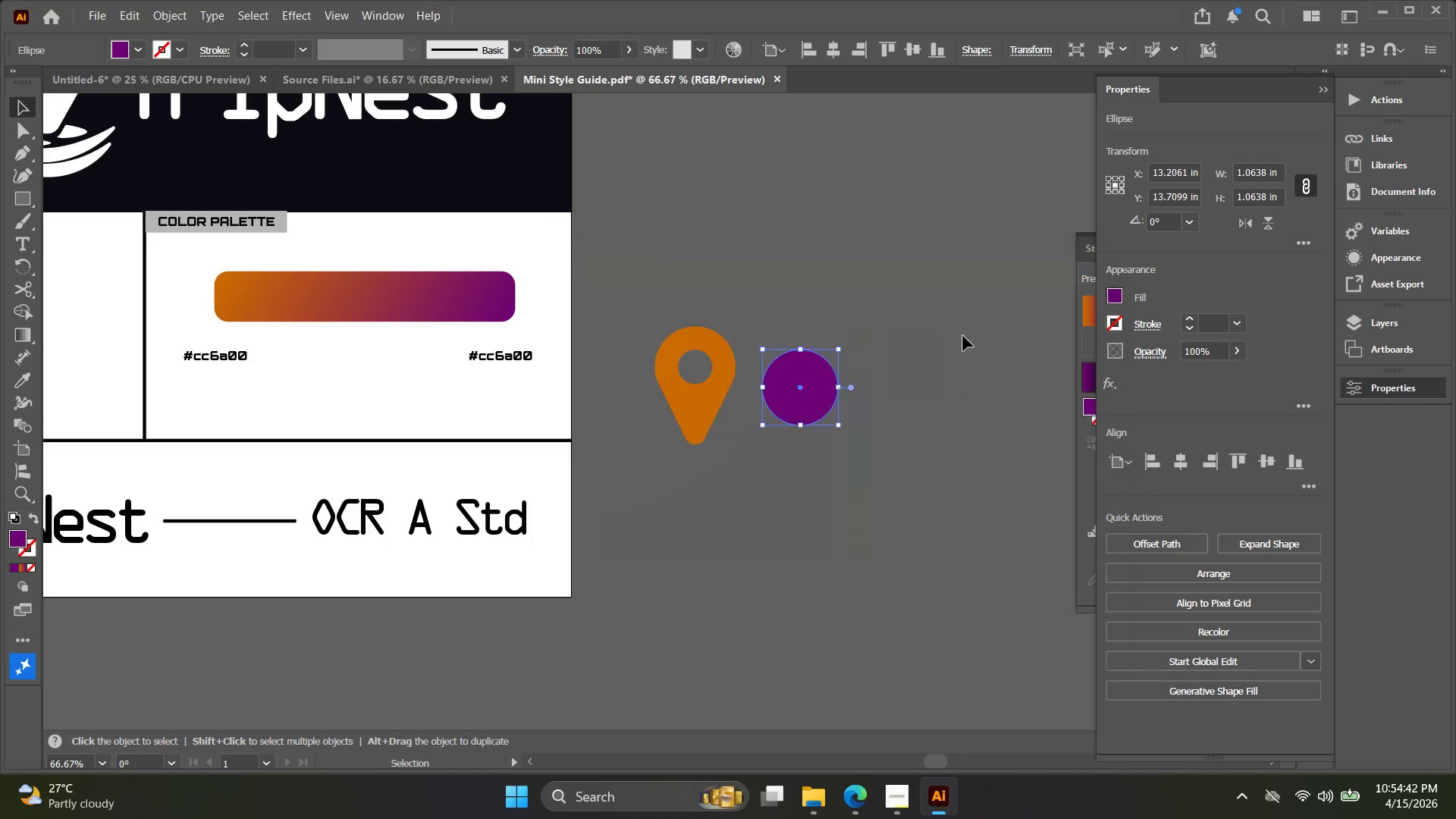 
key(Alt+AltLeft)
 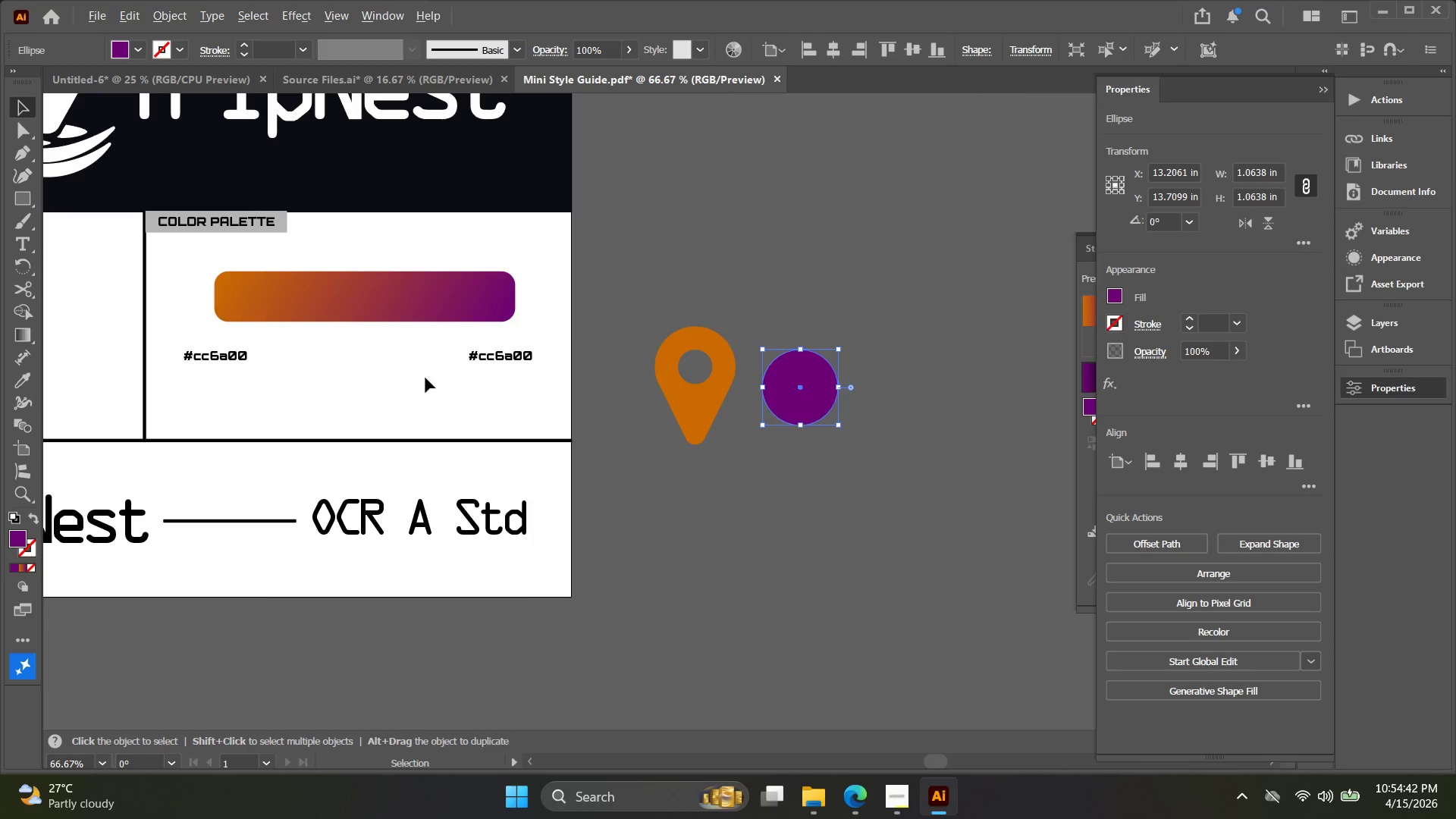 
left_click([647, 310])
 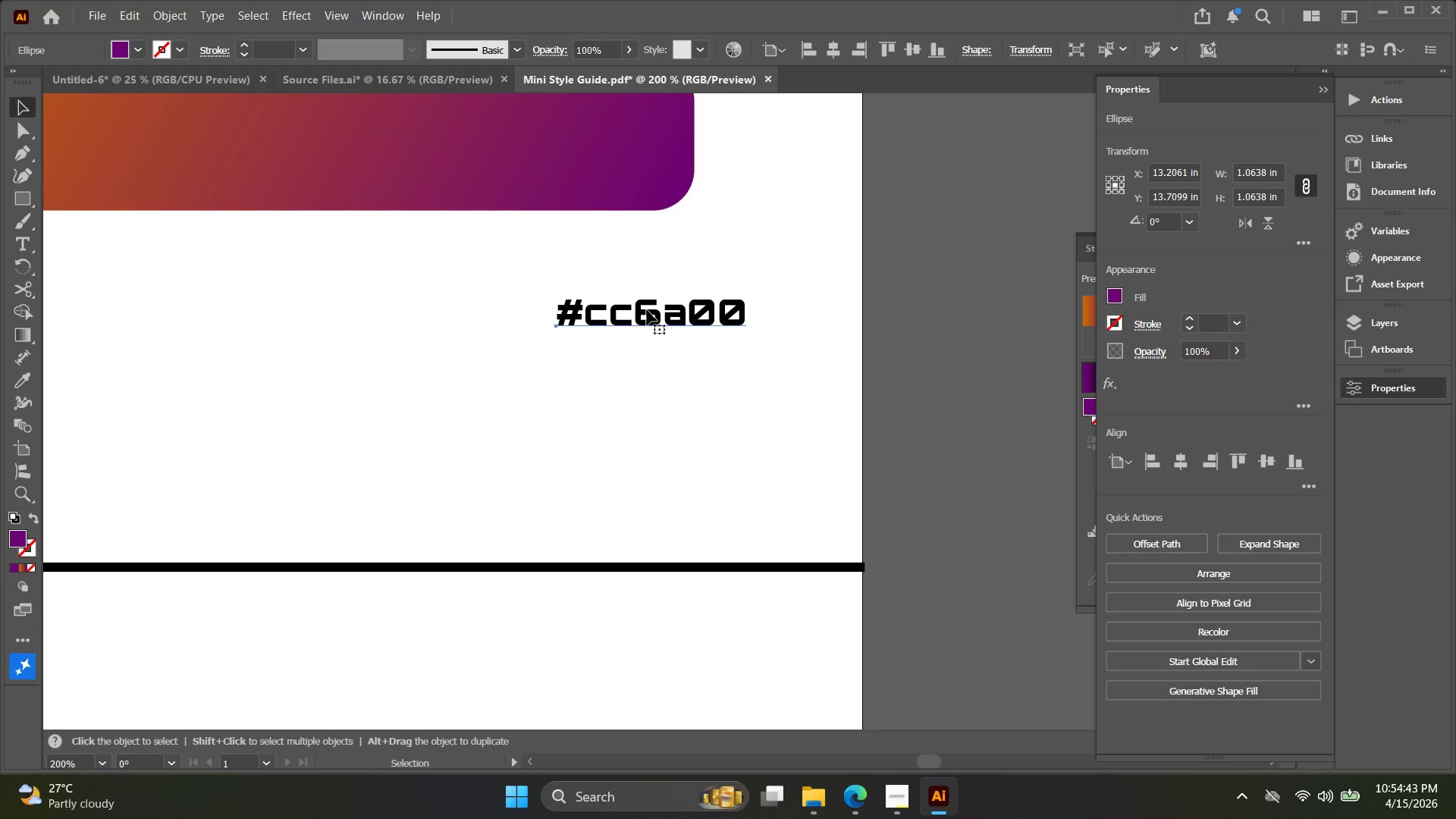 
scroll: coordinate [425, 375], scroll_direction: up, amount: 3.0
 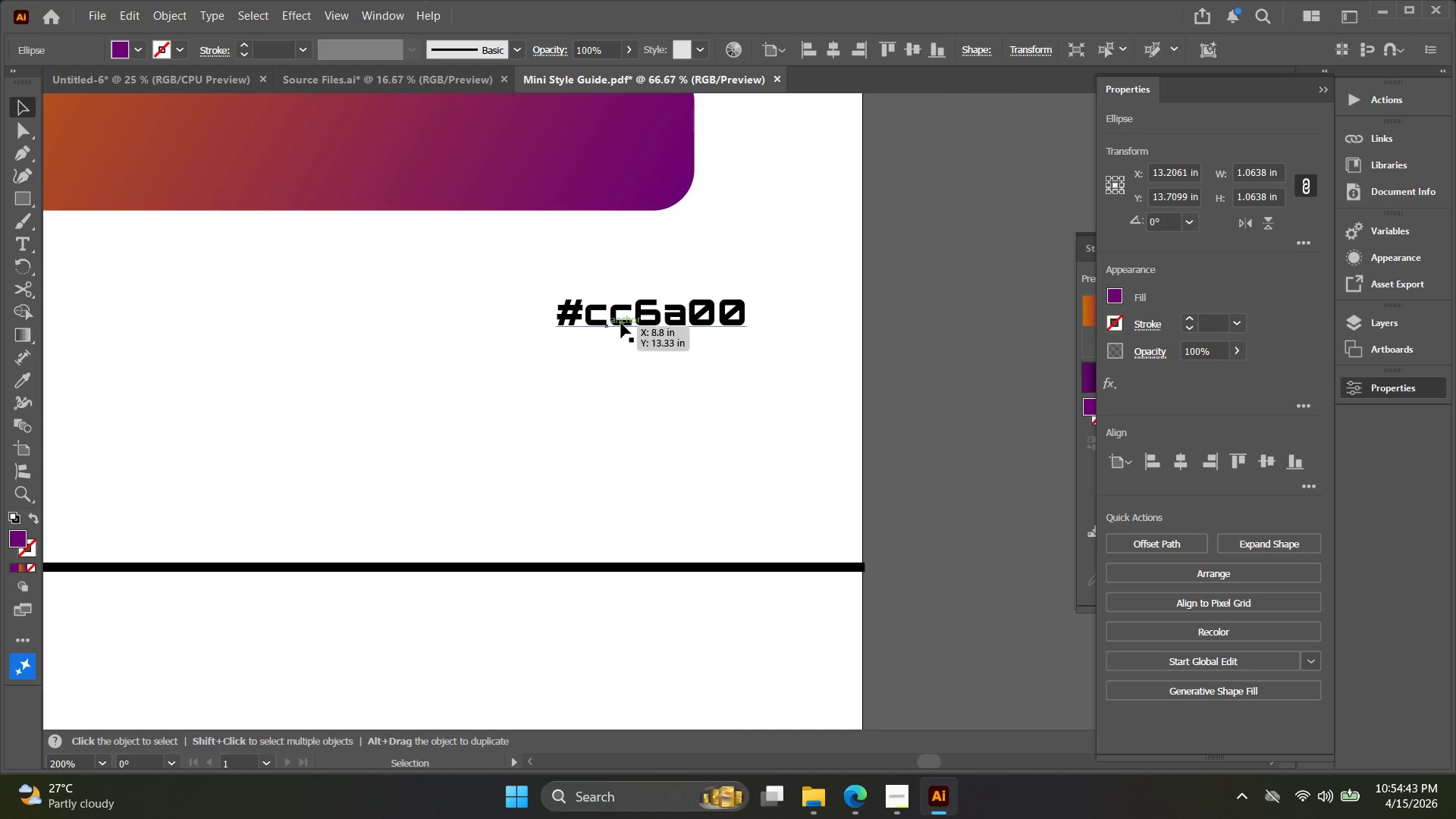 
double_click([647, 310])
 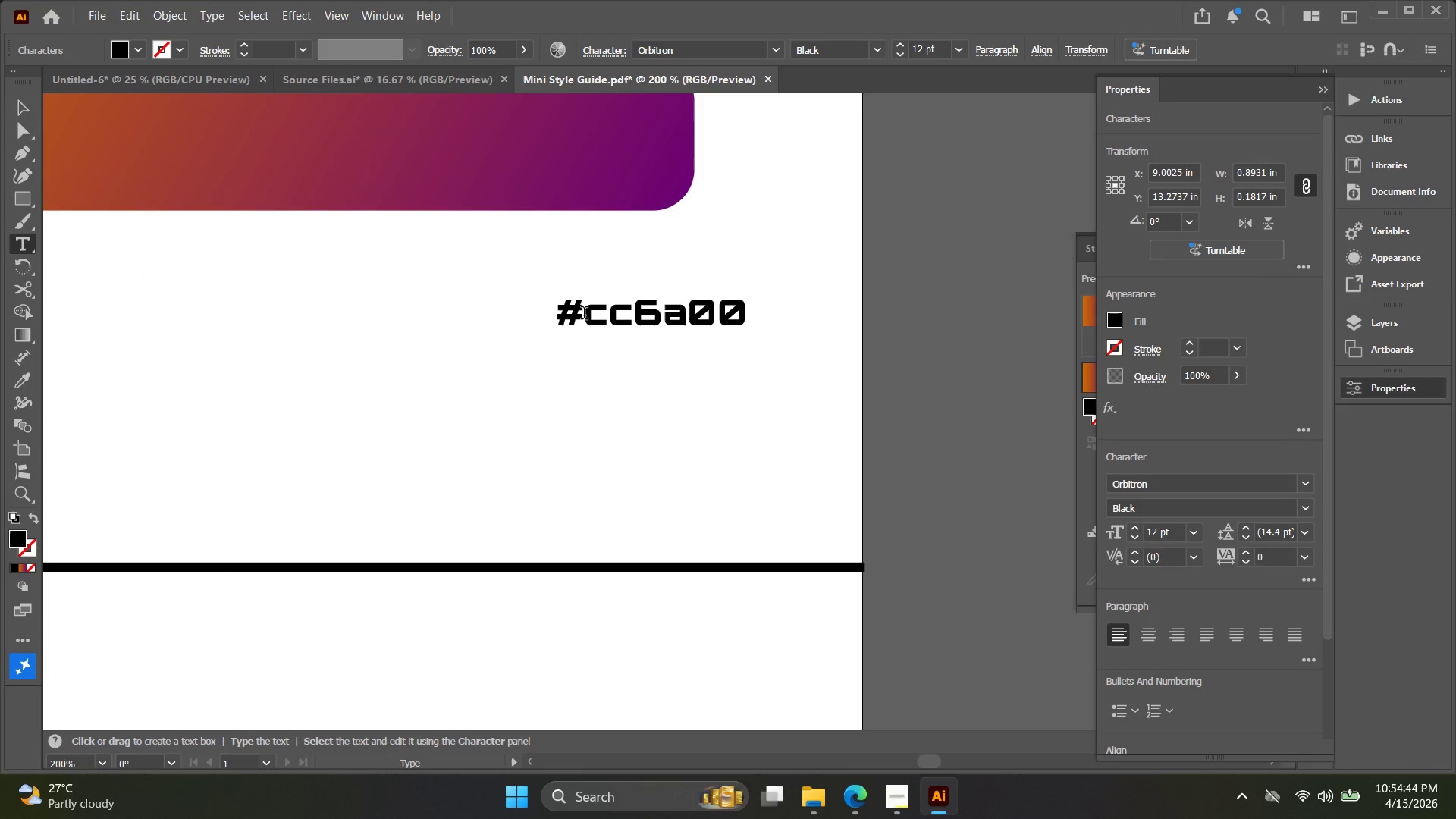 
left_click_drag(start_coordinate=[588, 315], to_coordinate=[799, 315])
 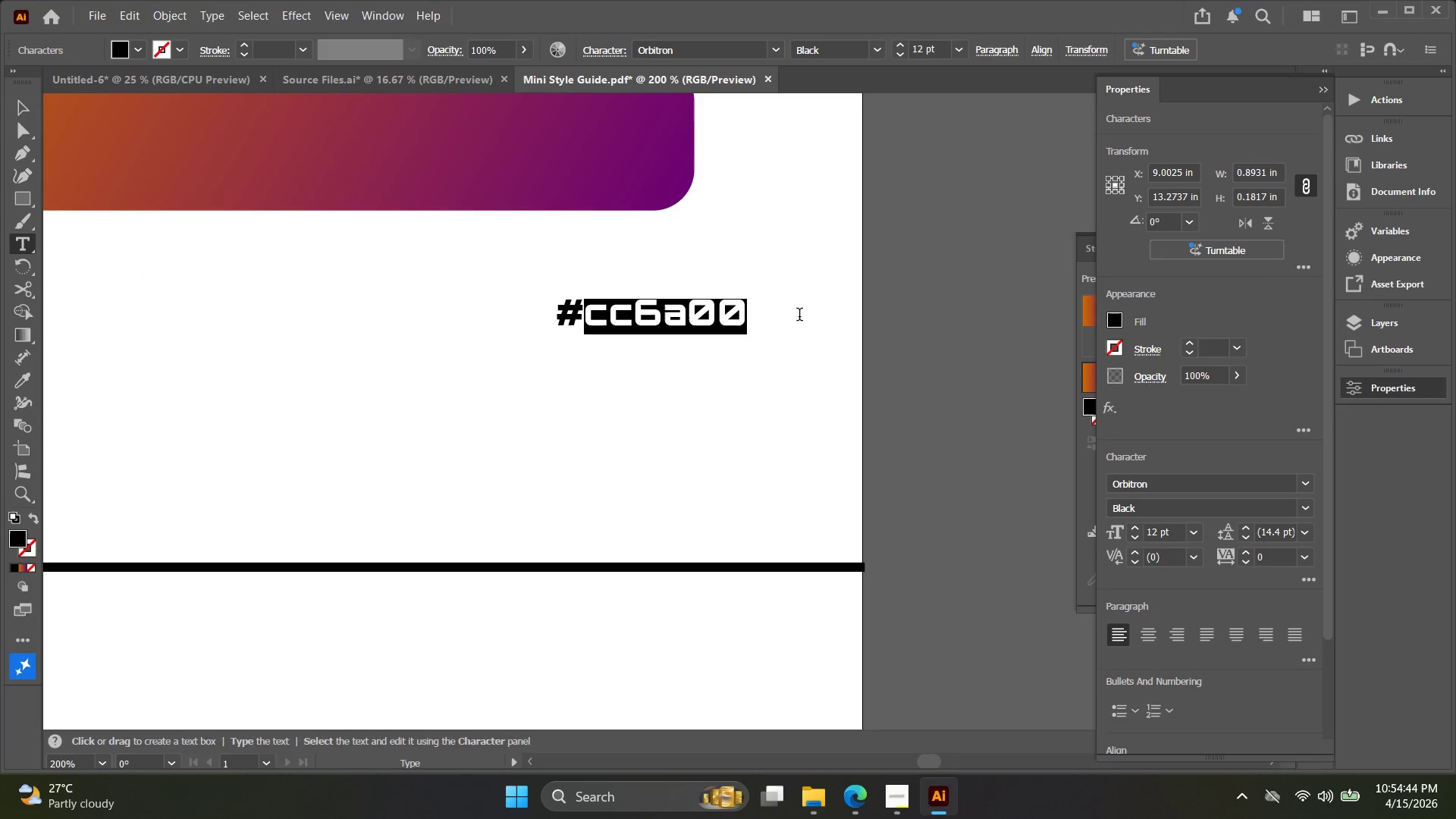 
key(Control+ControlLeft)
 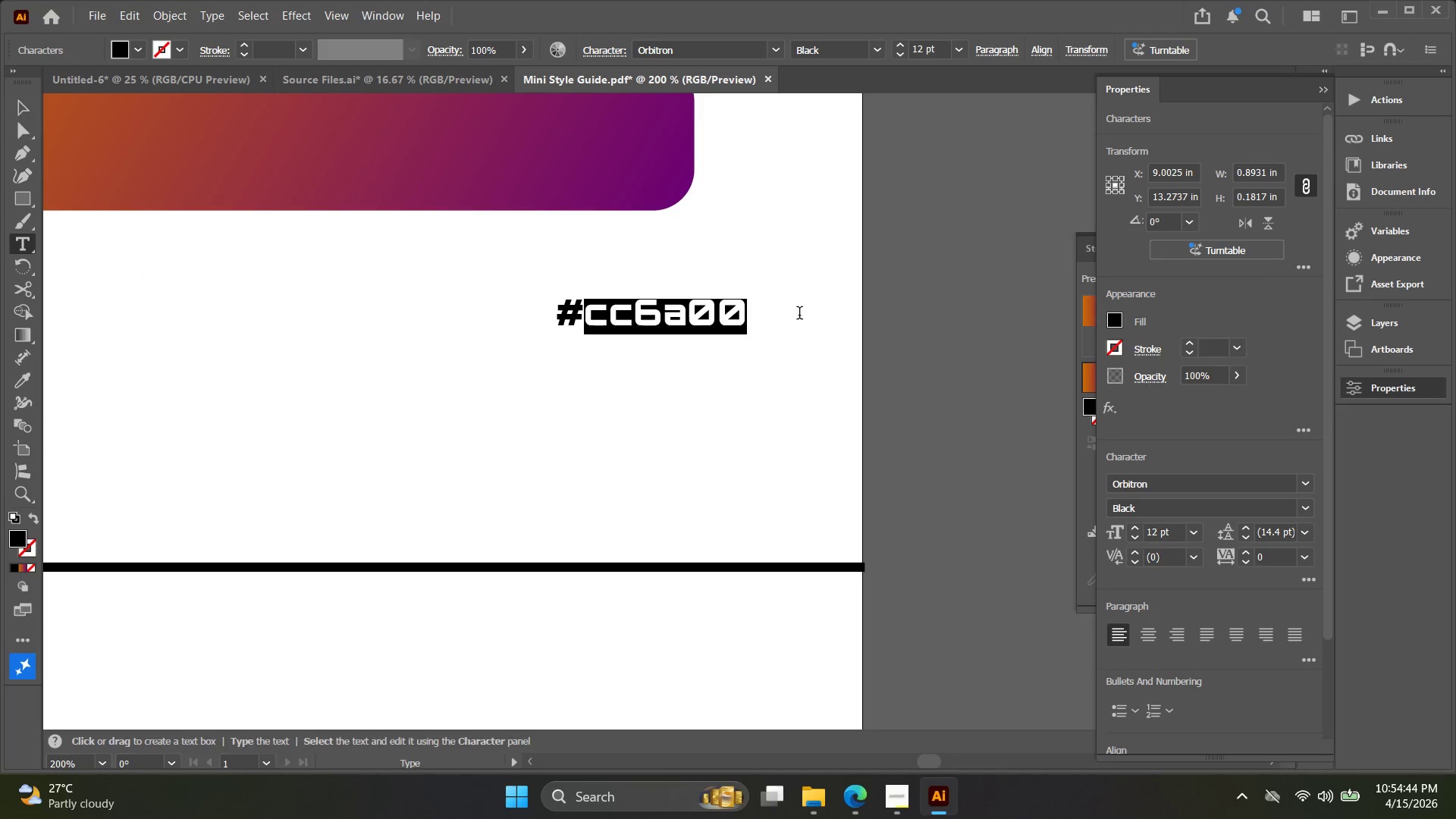 
key(Control+V)
 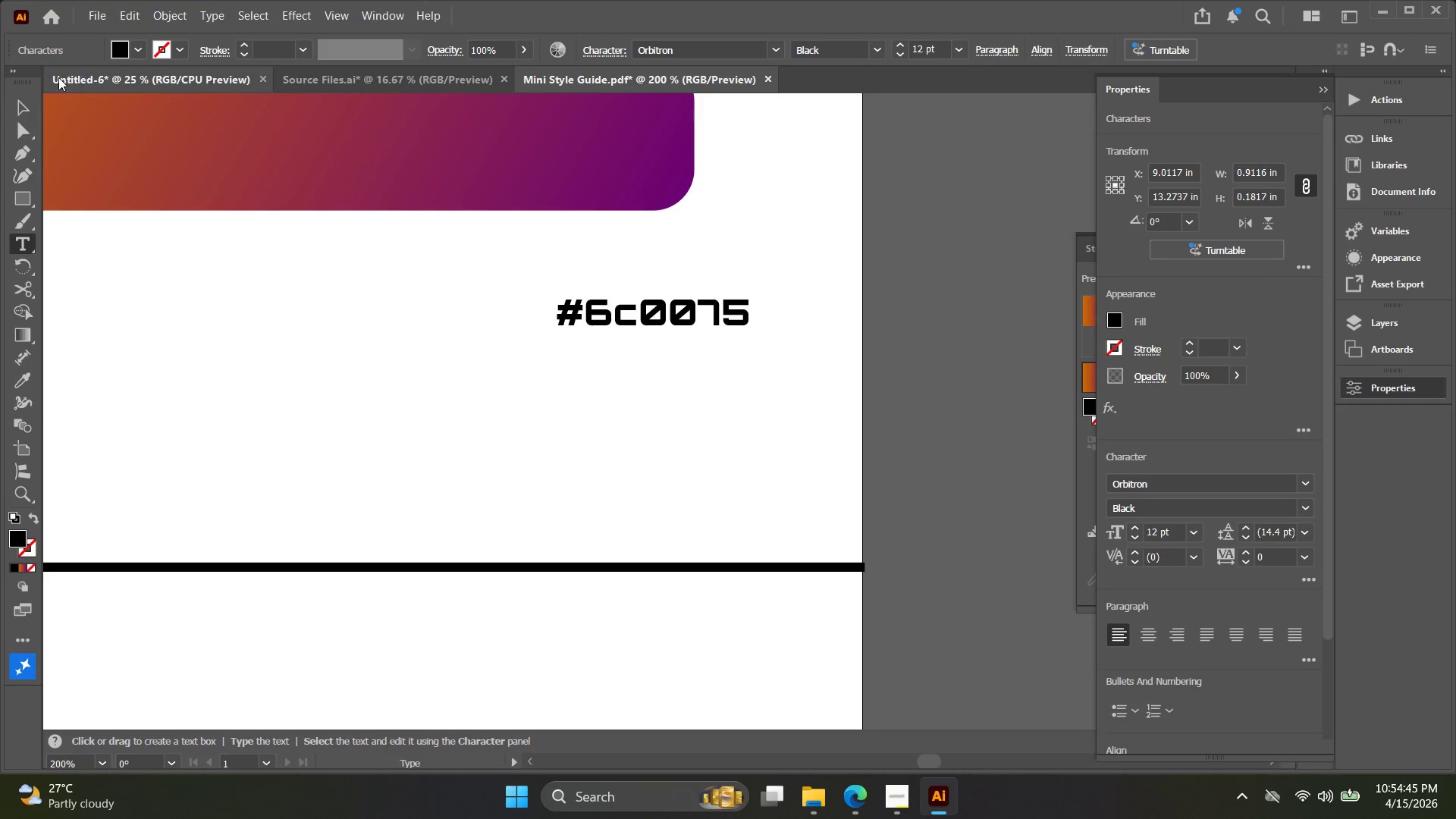 
left_click([24, 102])
 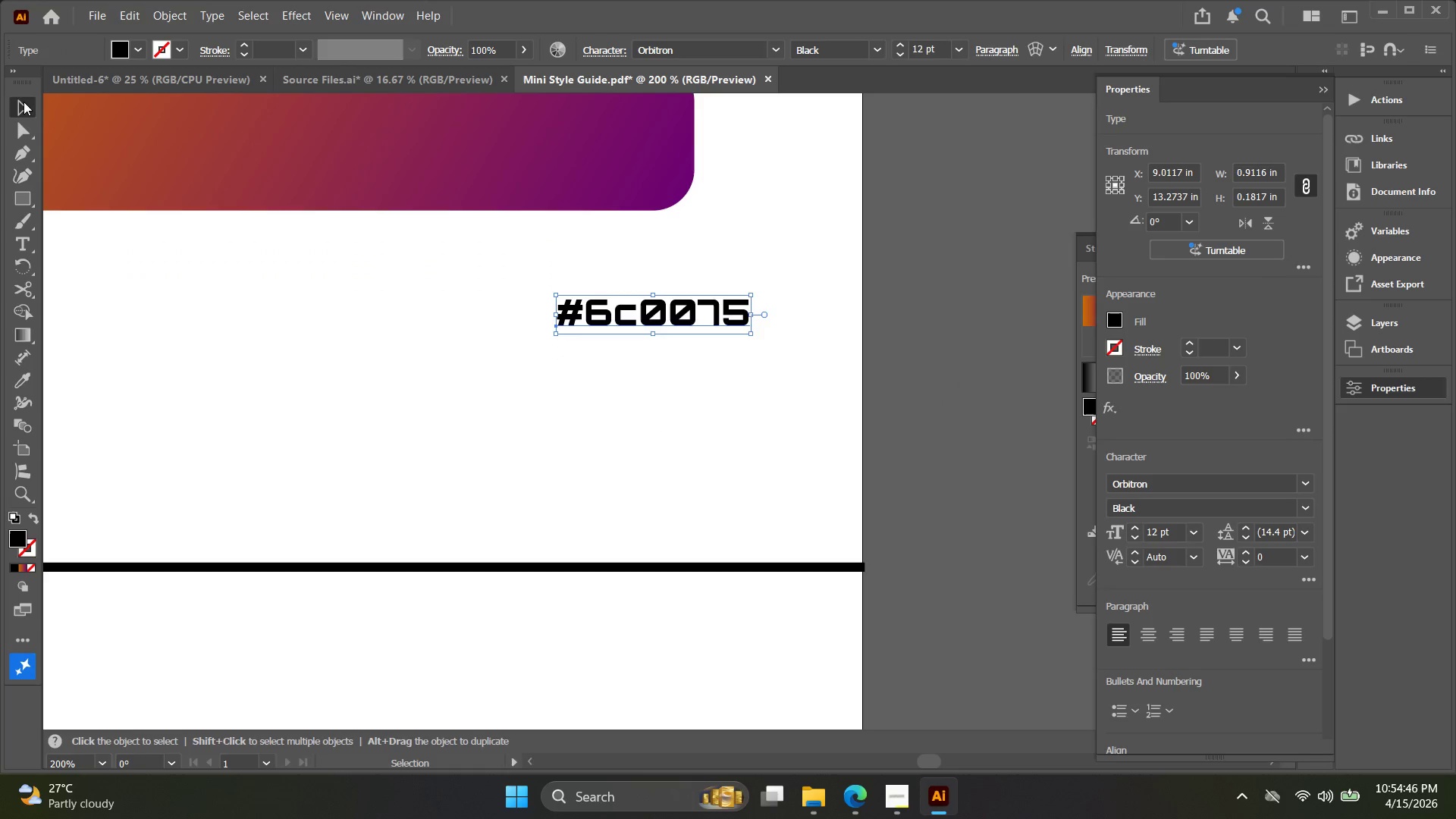 
key(Alt+AltLeft)
 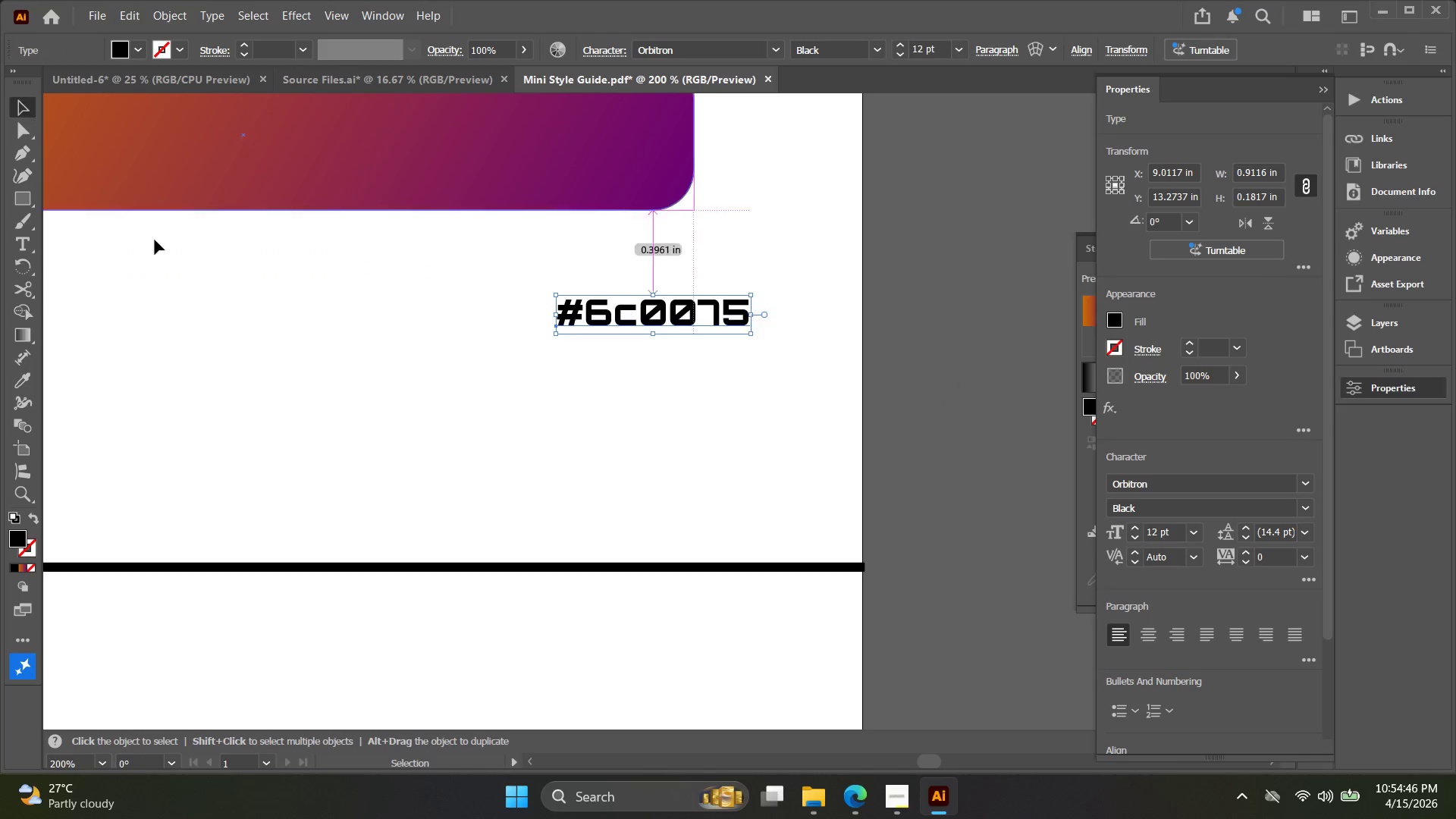 
hold_key(key=Space, duration=0.38)
 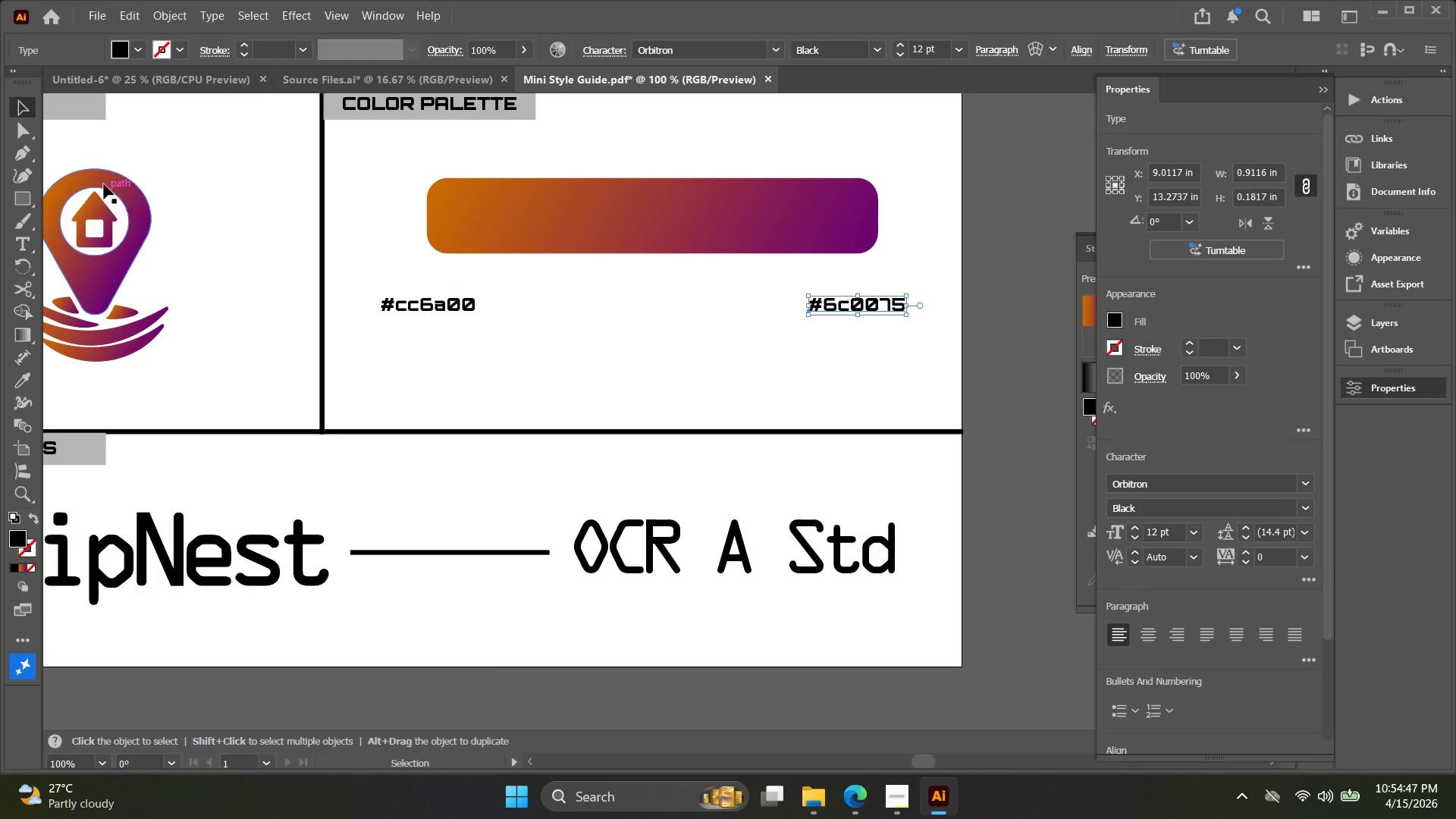 
left_click_drag(start_coordinate=[151, 284], to_coordinate=[600, 297])
 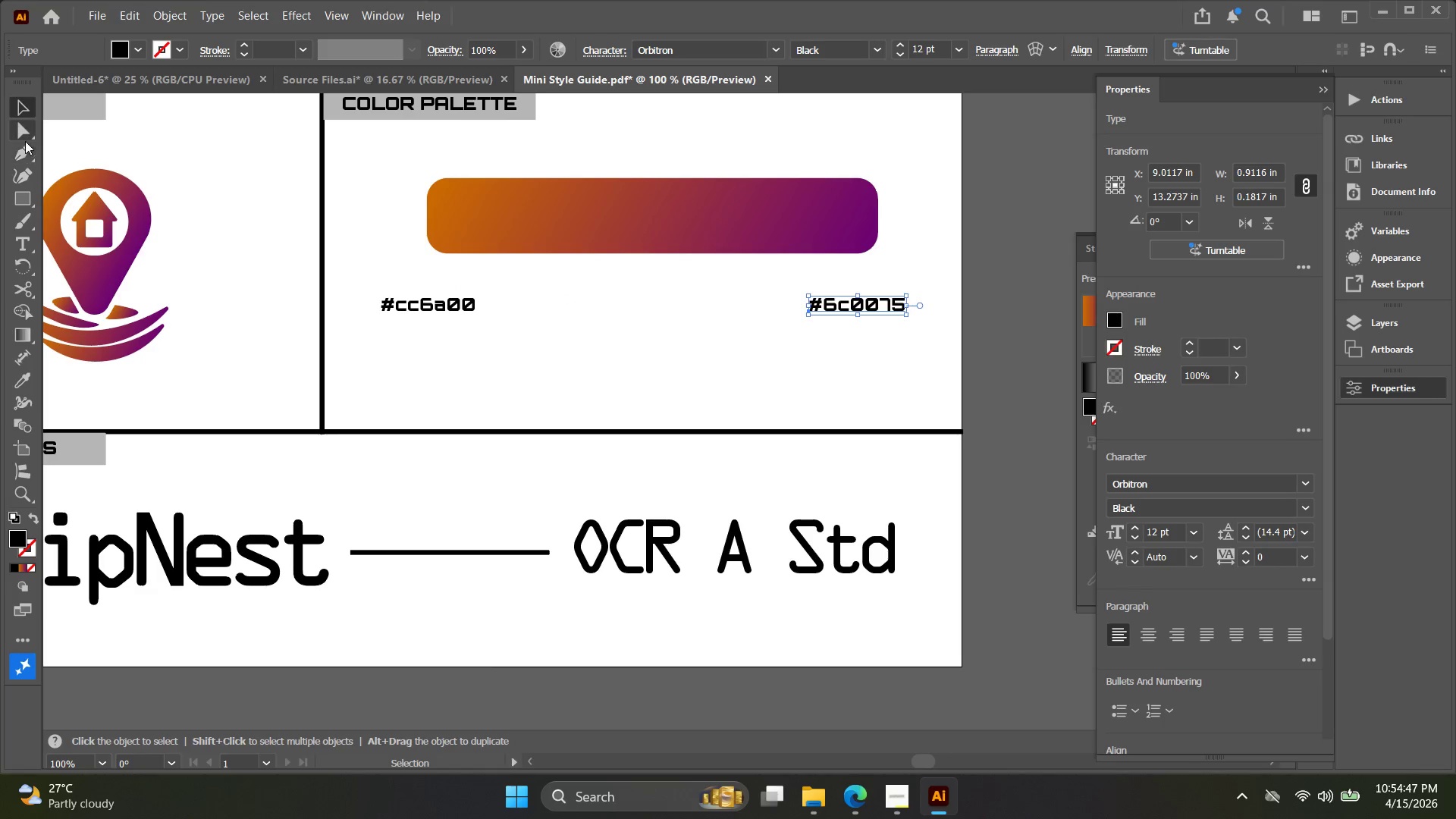 
scroll: coordinate [164, 269], scroll_direction: down, amount: 2.0
 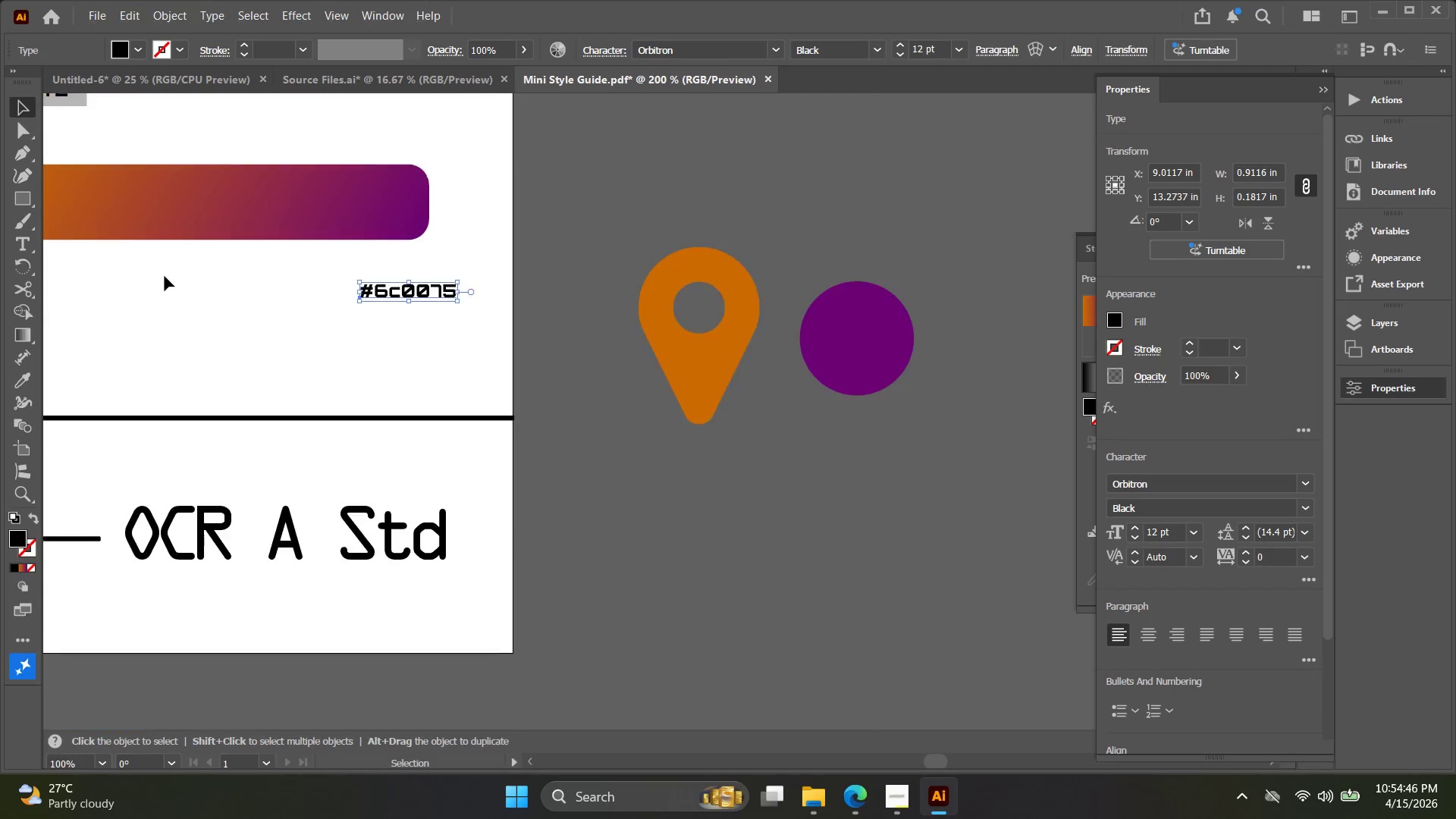 
left_click([21, 151])
 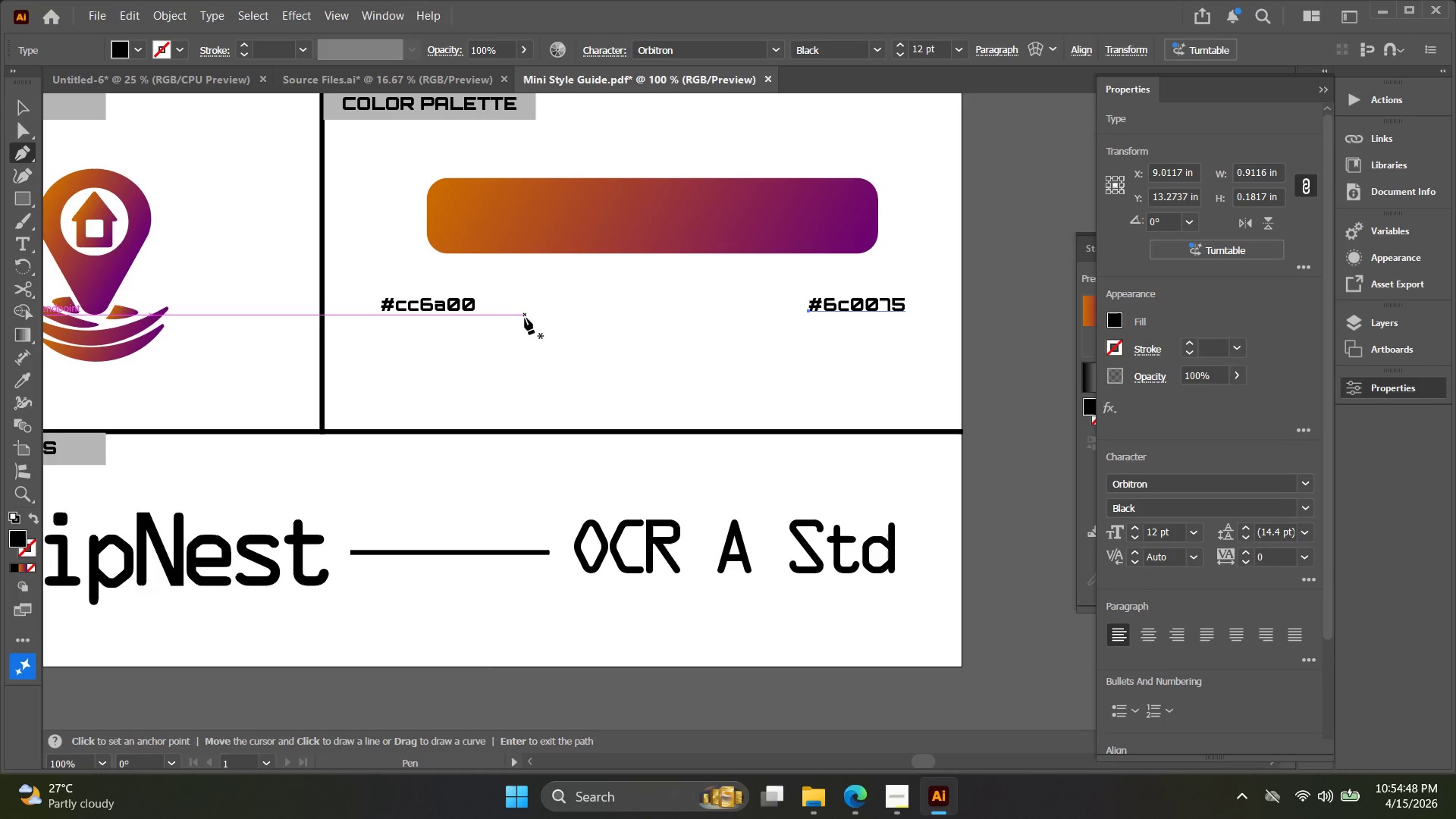 
hold_key(key=ShiftLeft, duration=2.69)
left_click_drag(start_coordinate=[483, 305], to_coordinate=[489, 306])
 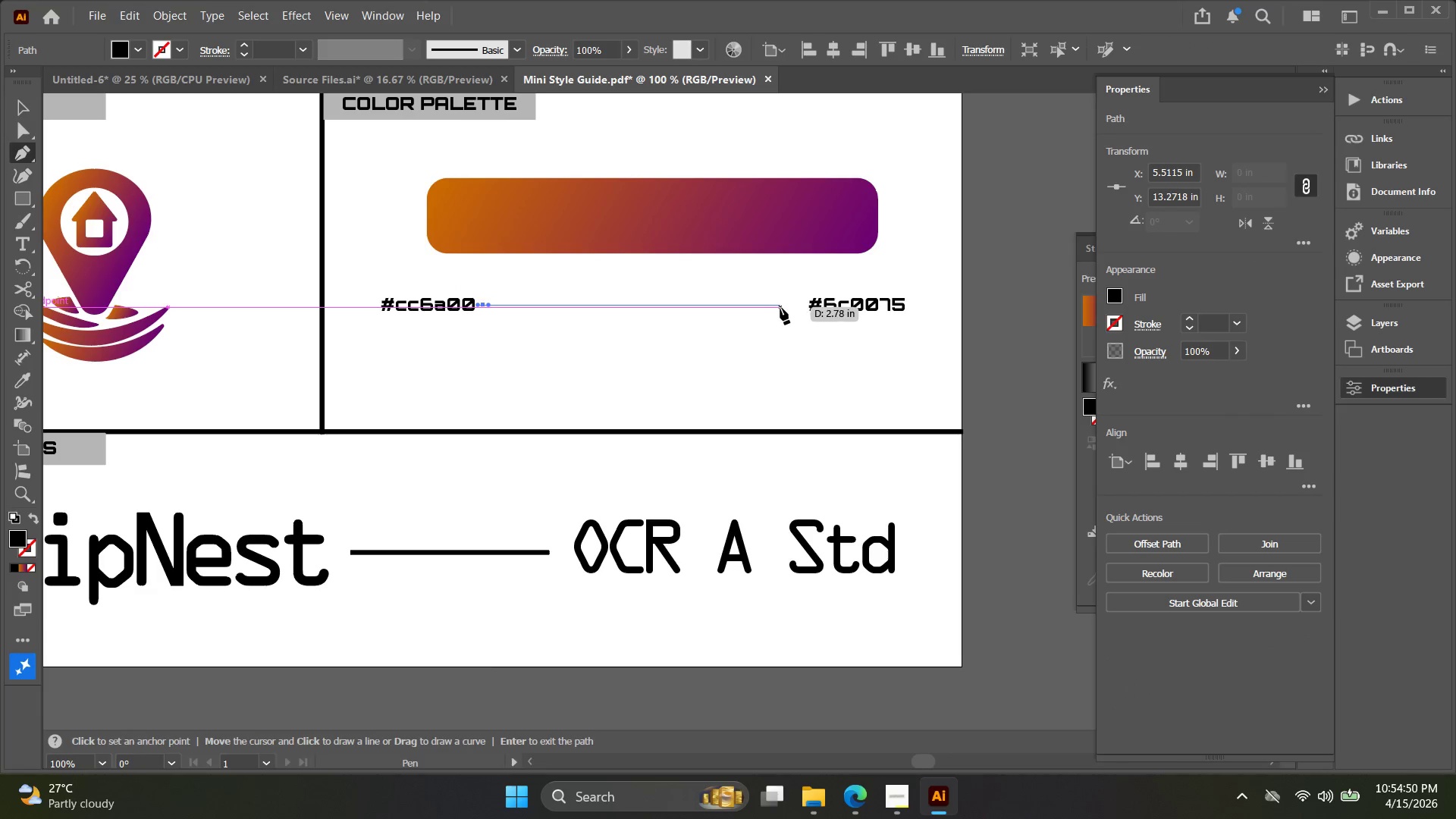 
left_click([786, 308])
 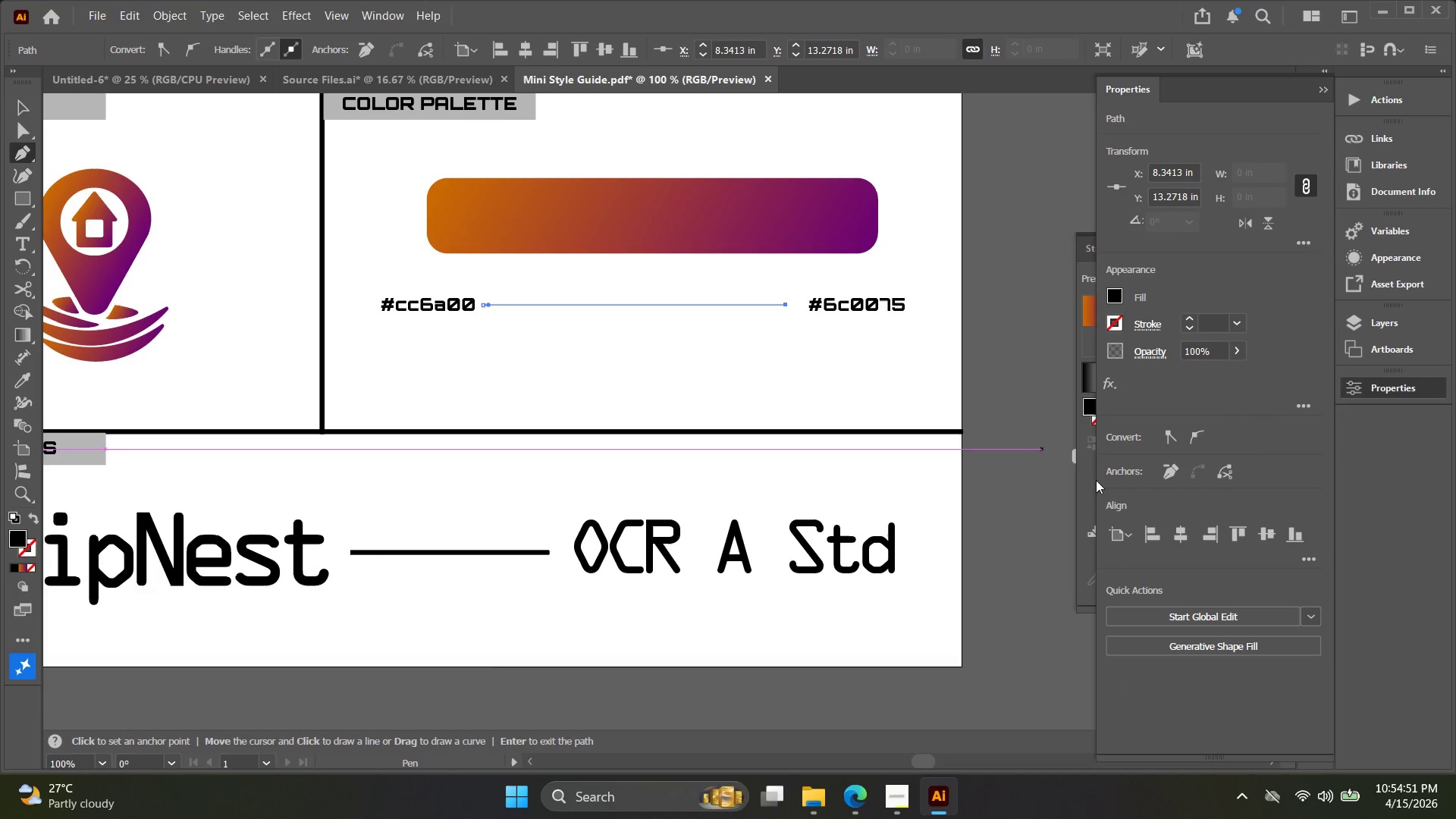 
key(V)
 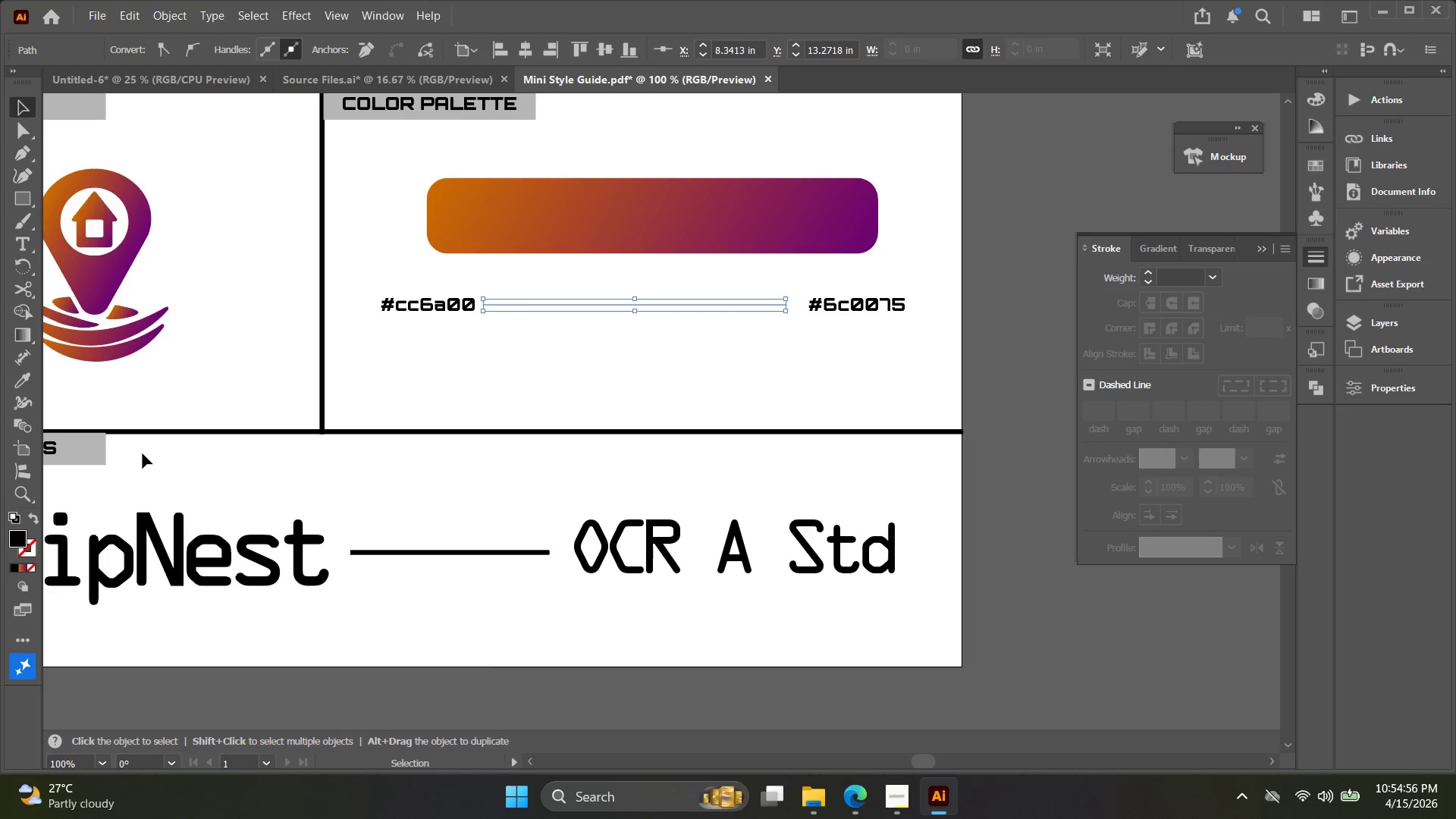 
wait(6.11)
 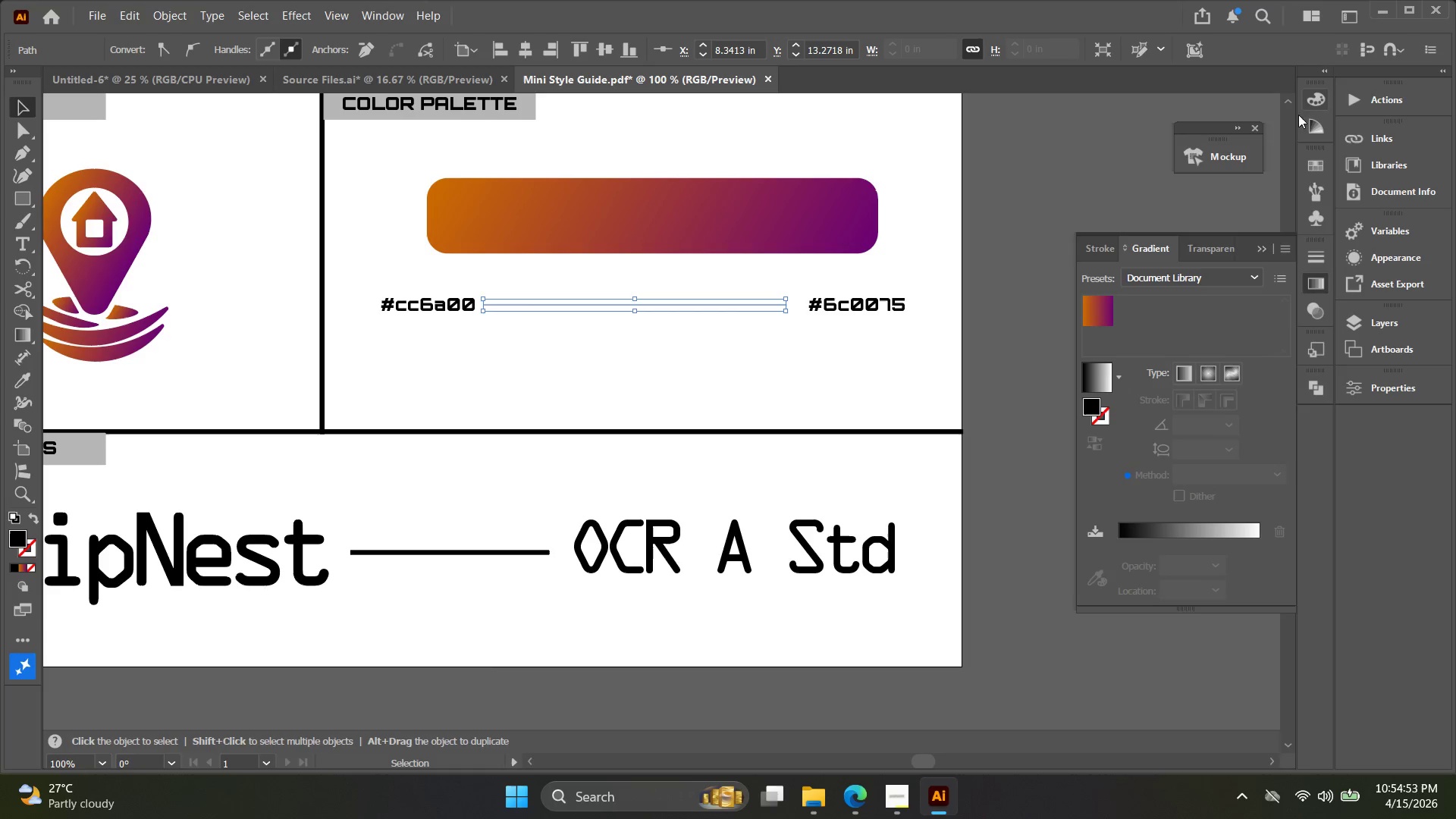 
key(Shift+X)
 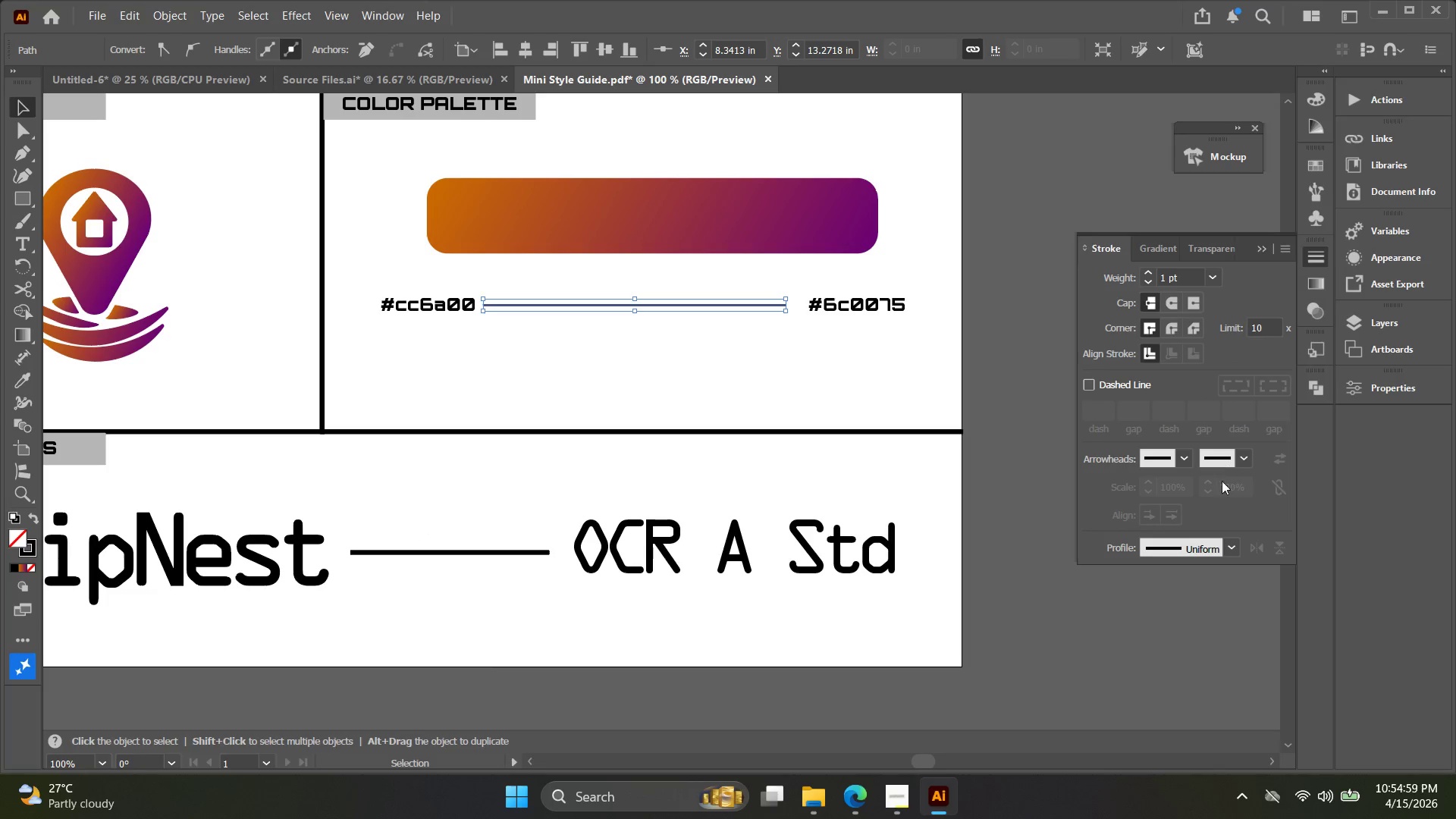 
mouse_move([1176, 472])
 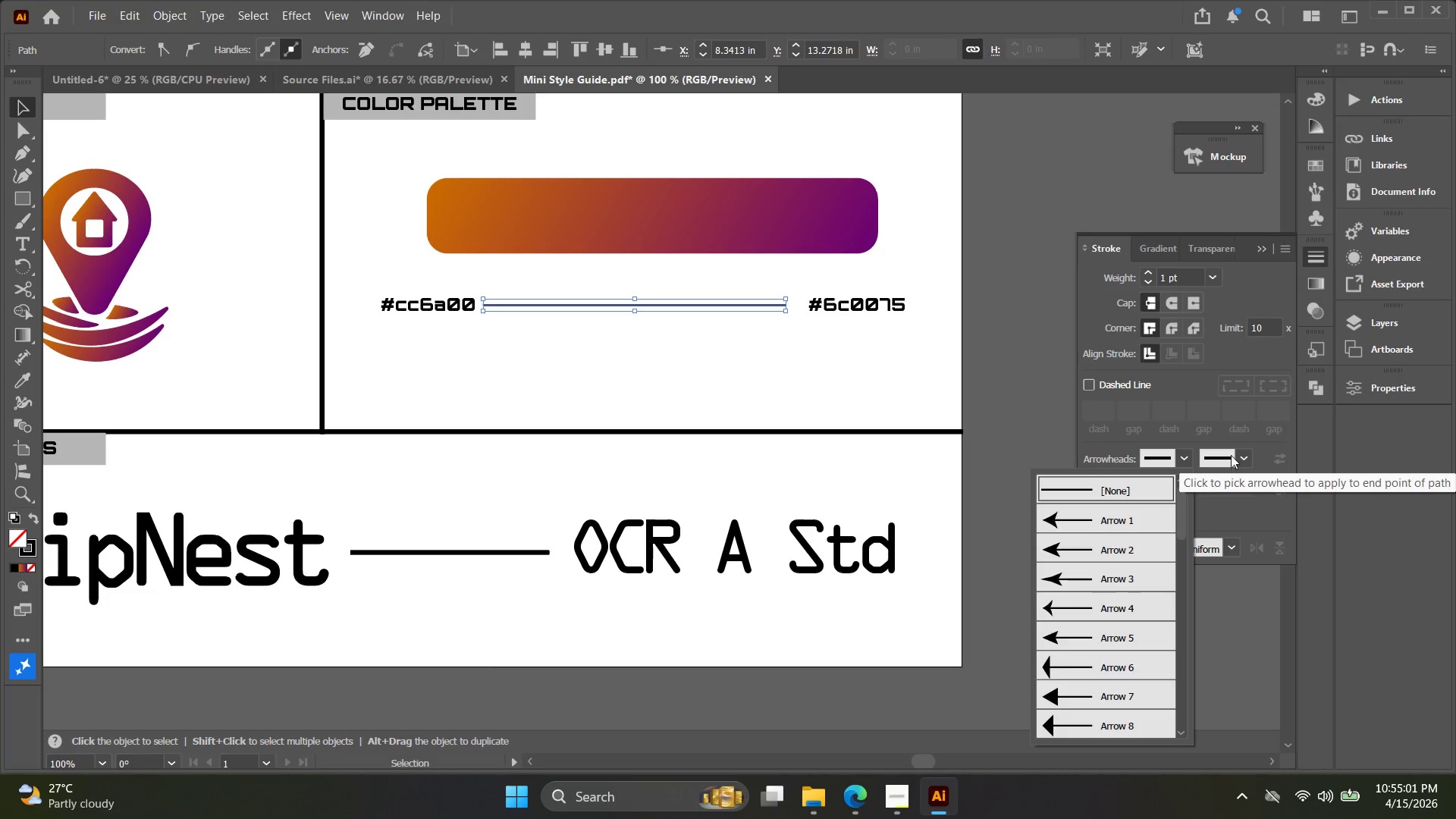 
left_click([1249, 450])
 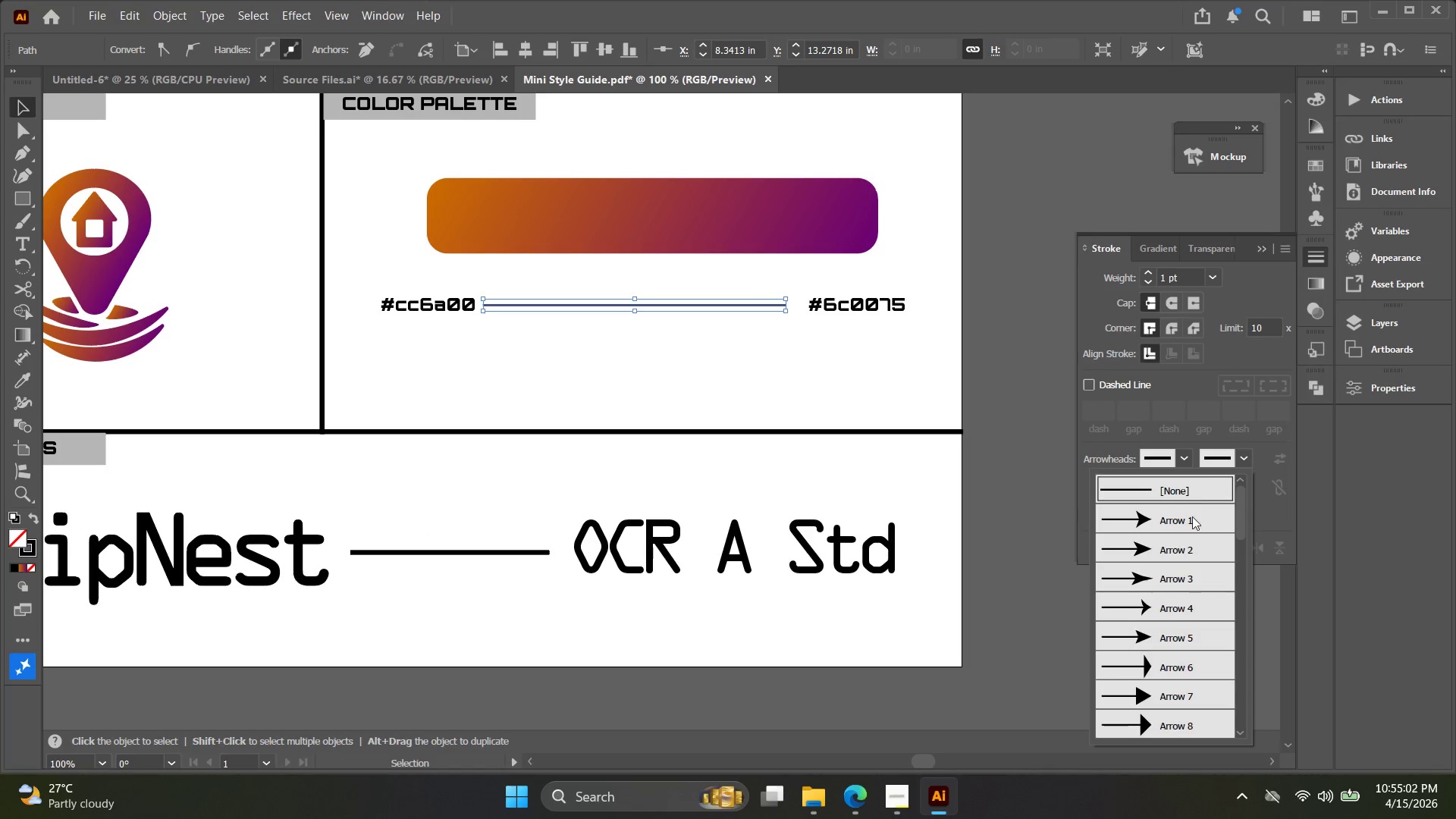 
left_click([1175, 520])
 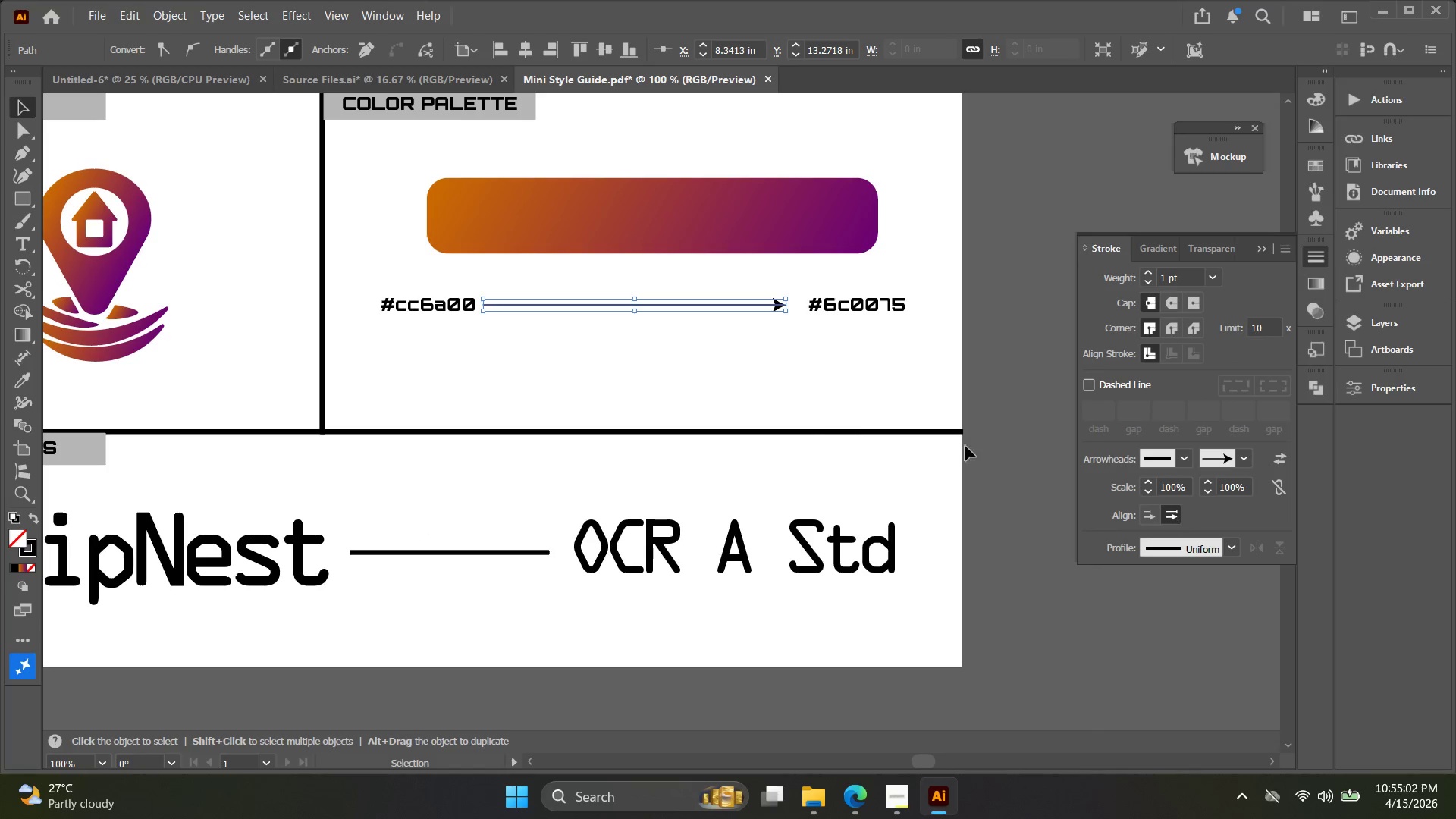 
key(V)
 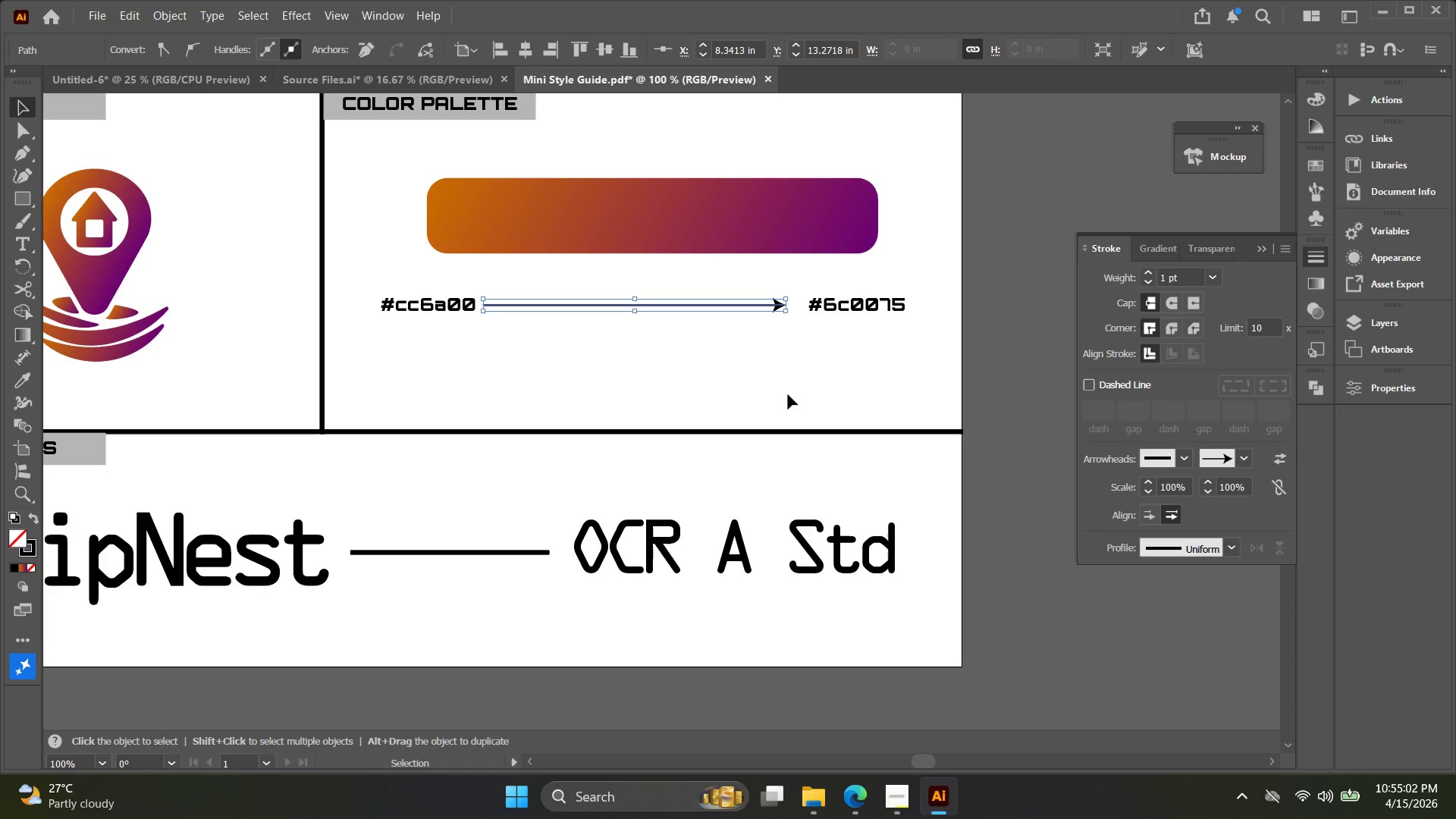 
left_click([790, 377])
 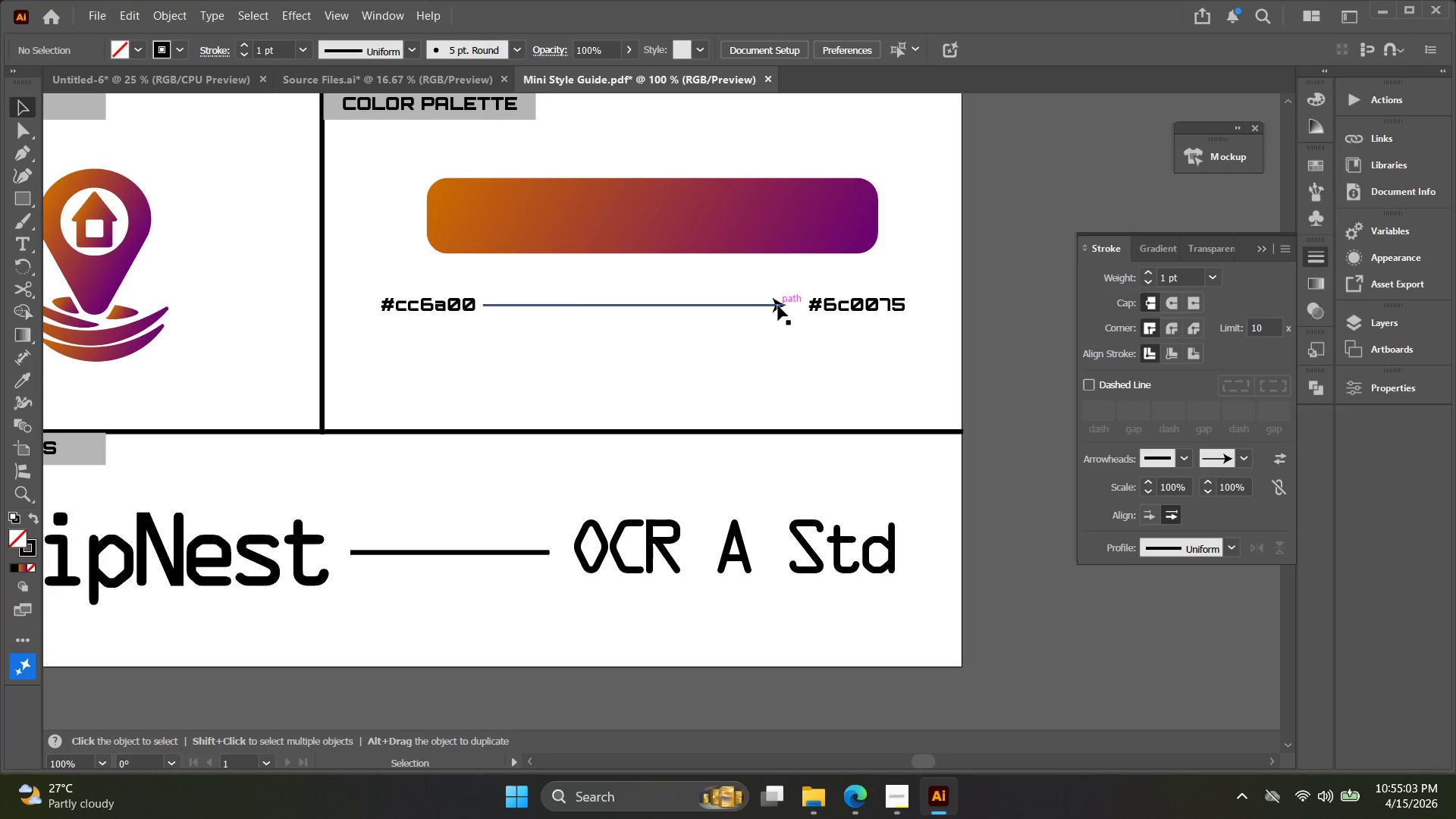 
left_click_drag(start_coordinate=[778, 306], to_coordinate=[788, 305])
 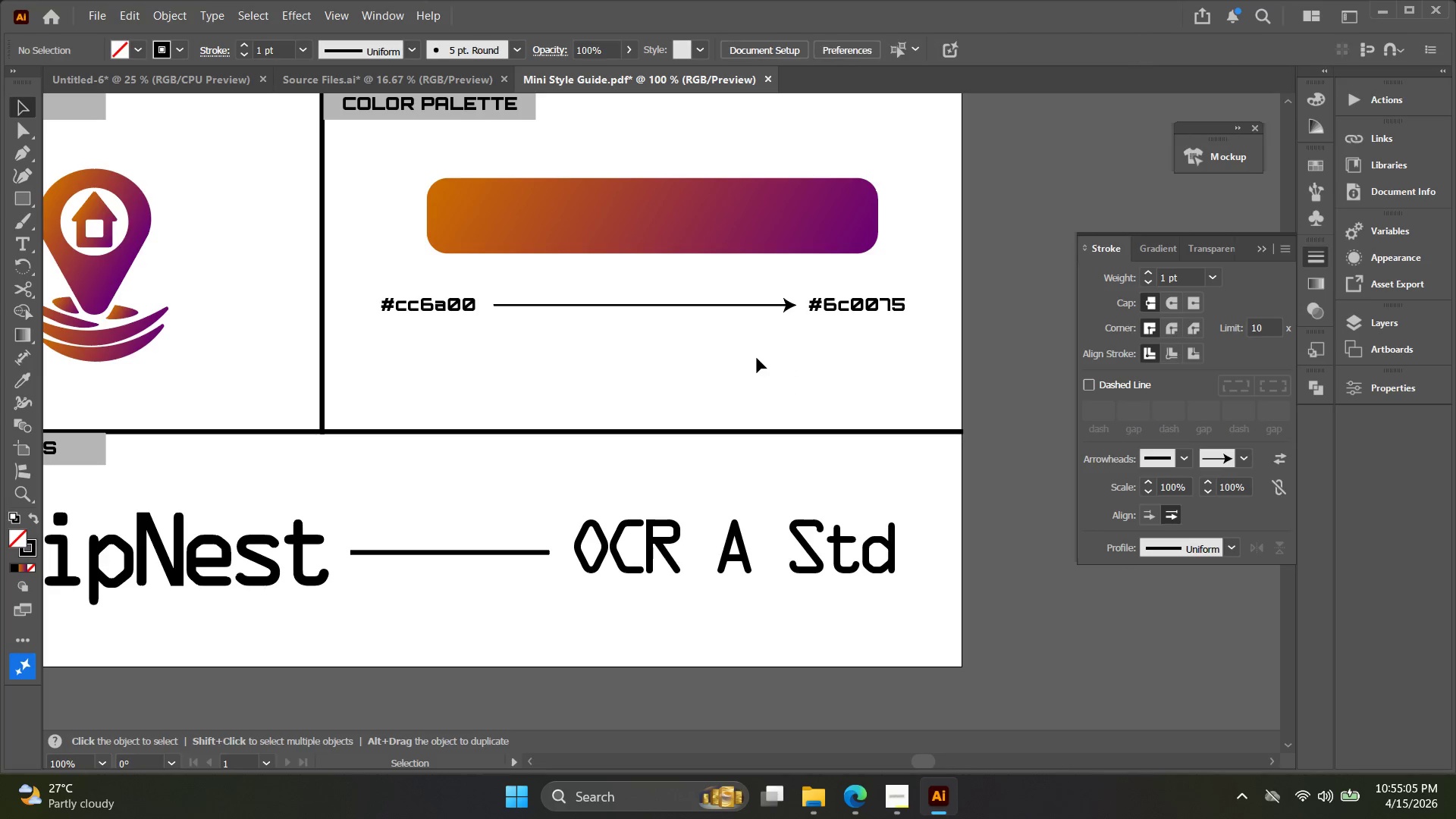 
key(Alt+AltLeft)
 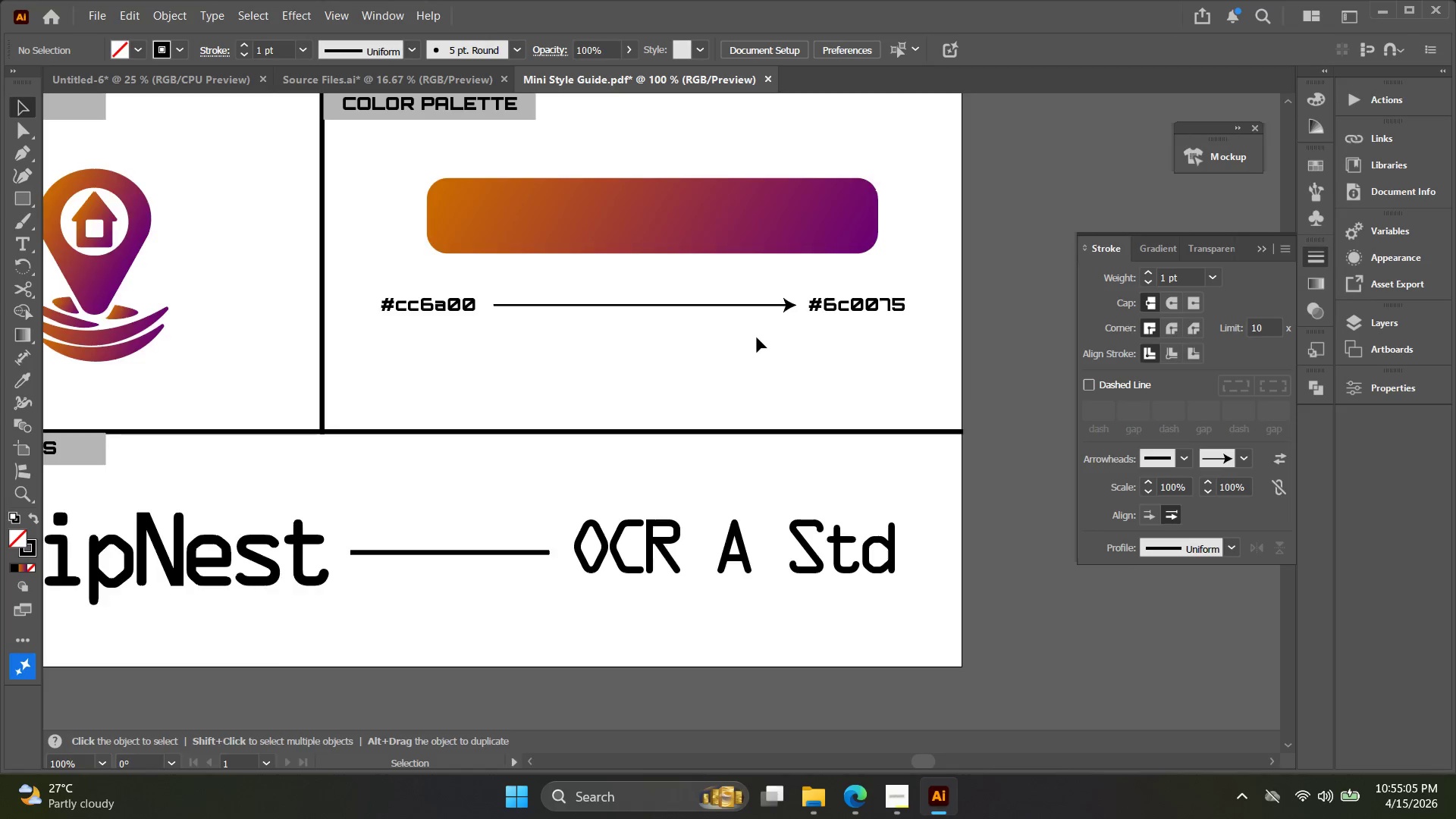 
hold_key(key=Space, duration=0.34)
 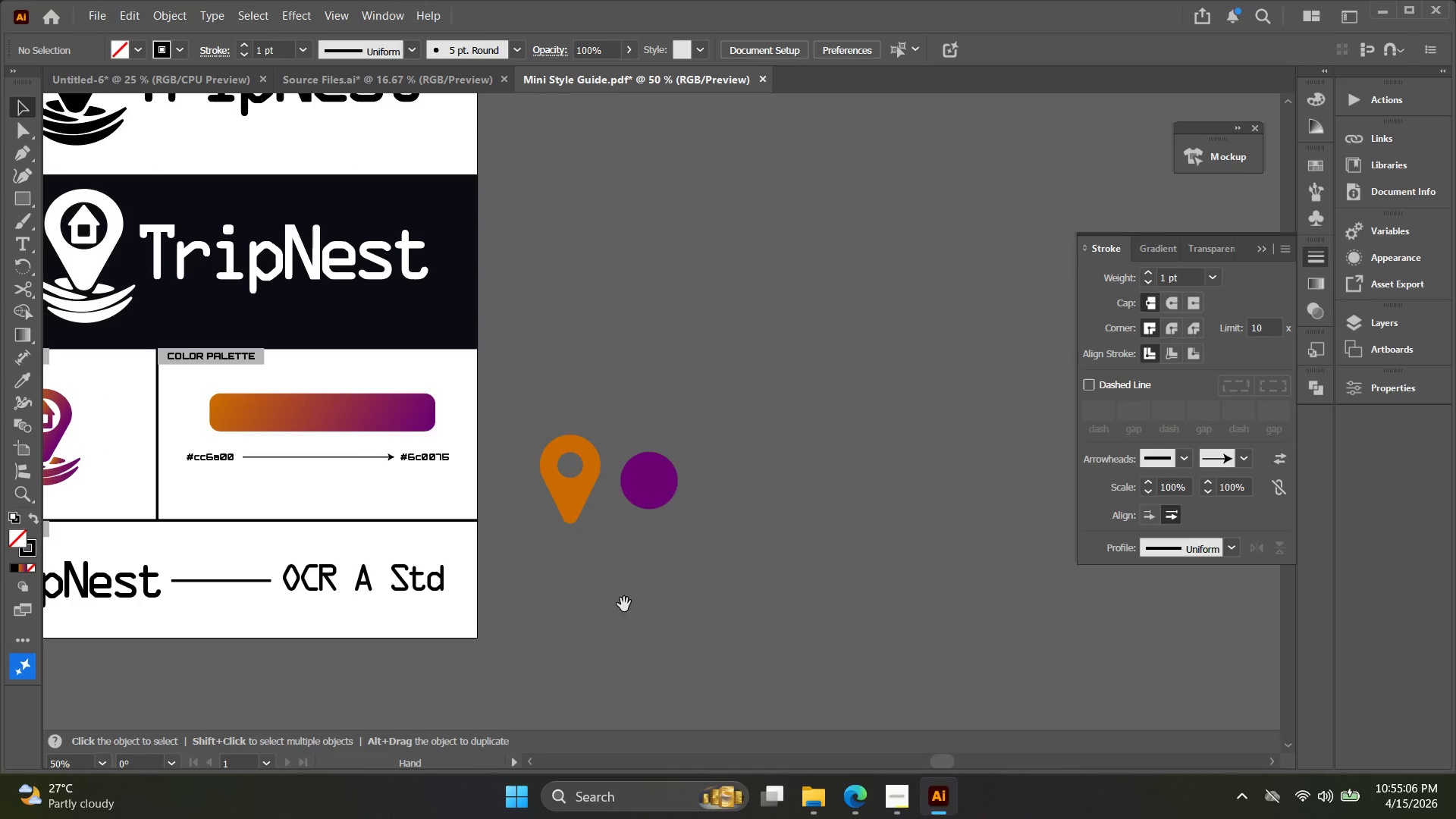 
left_click_drag(start_coordinate=[726, 330], to_coordinate=[833, 430])
 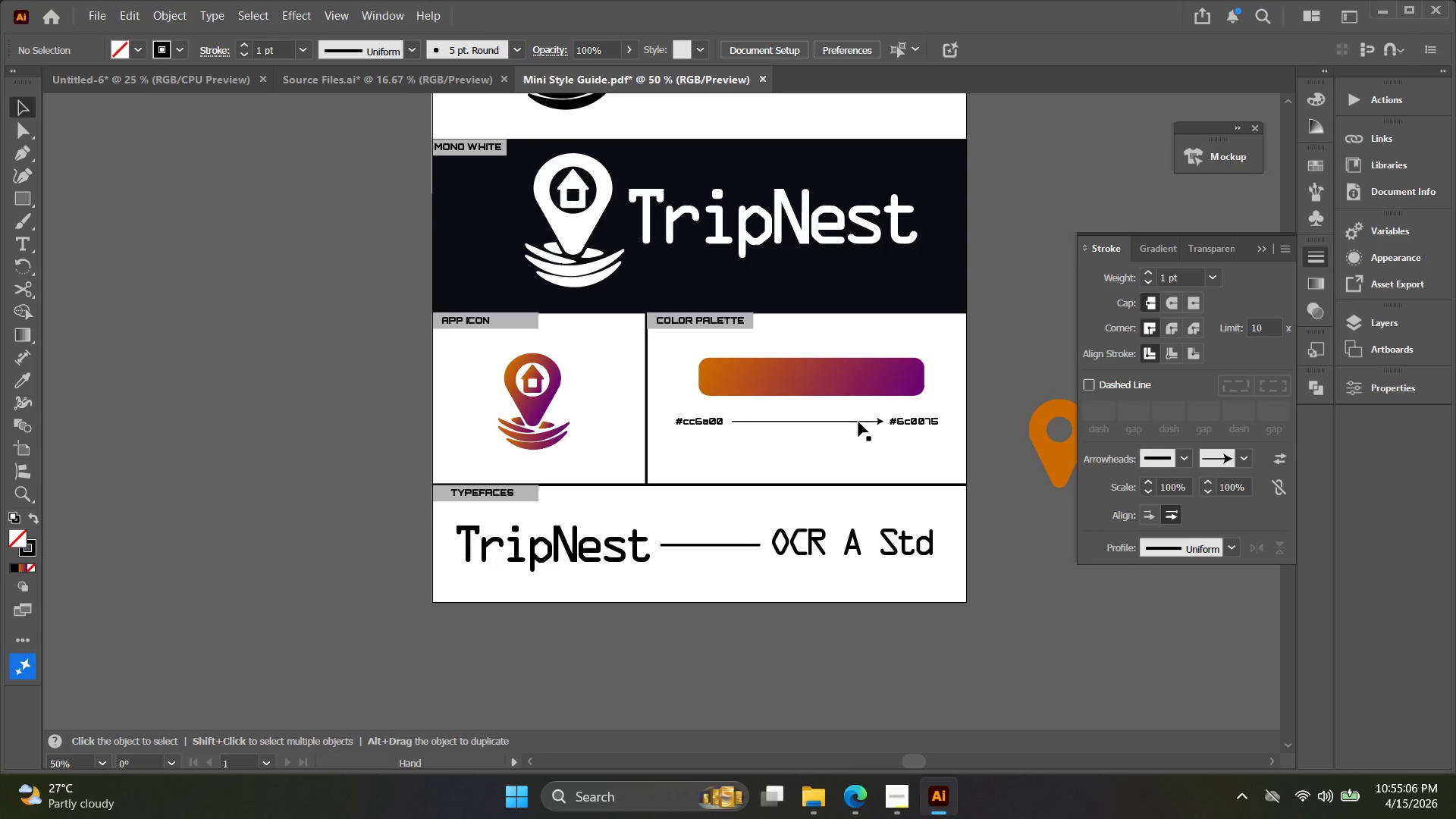 
scroll: coordinate [757, 337], scroll_direction: down, amount: 2.0
 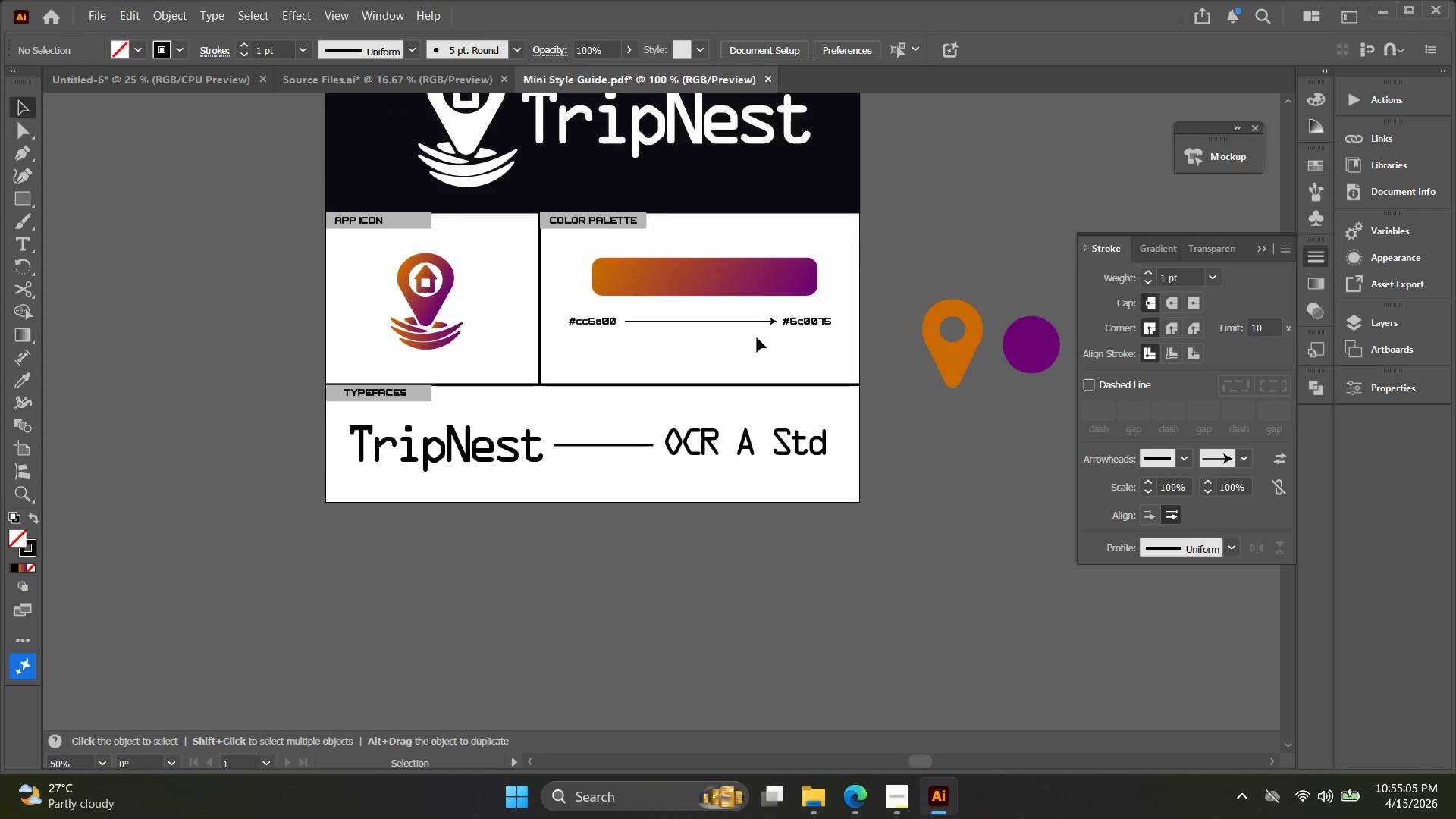 
hold_key(key=Space, duration=0.34)
 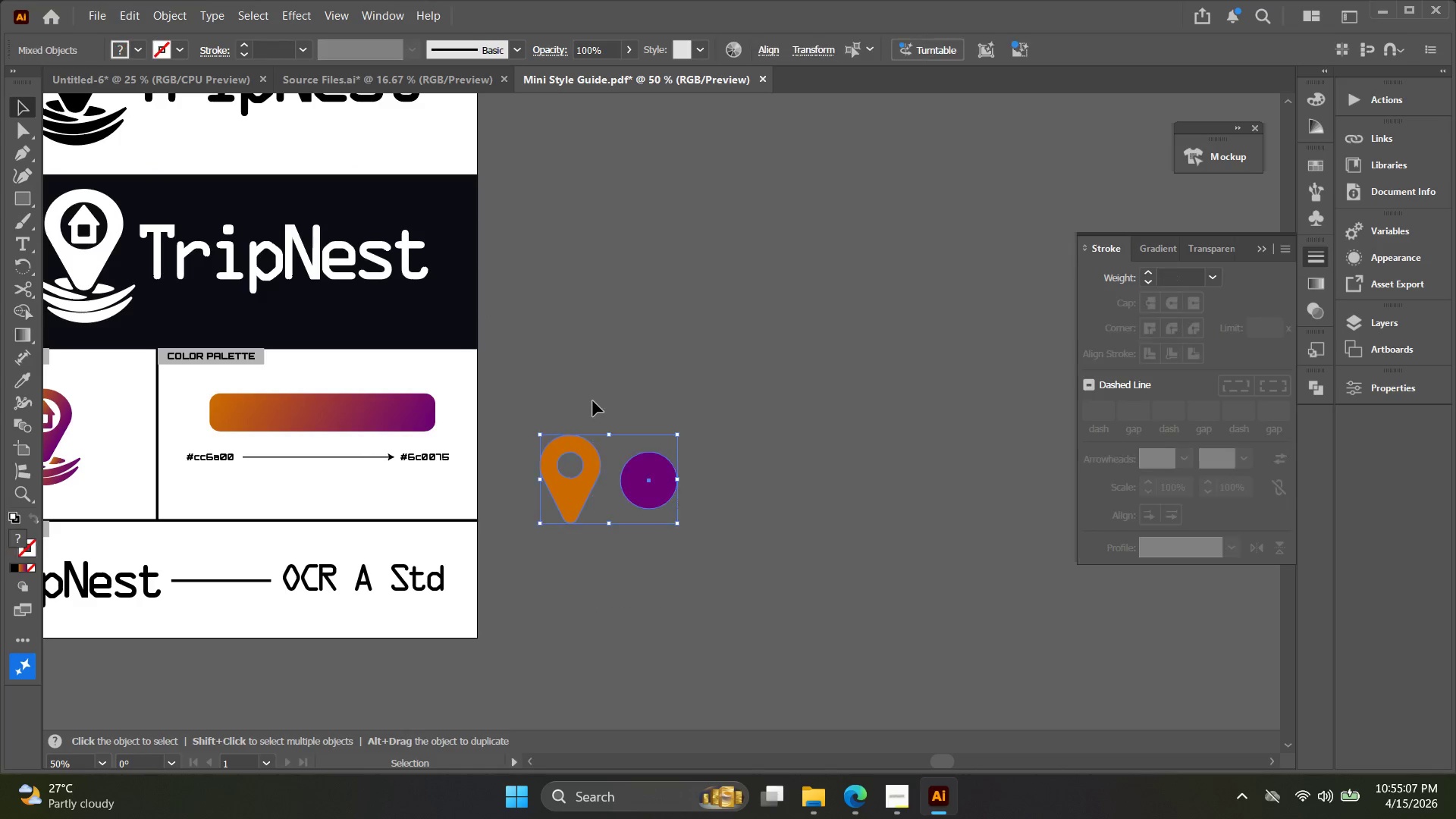 
left_click_drag(start_coordinate=[831, 427], to_coordinate=[344, 463])
 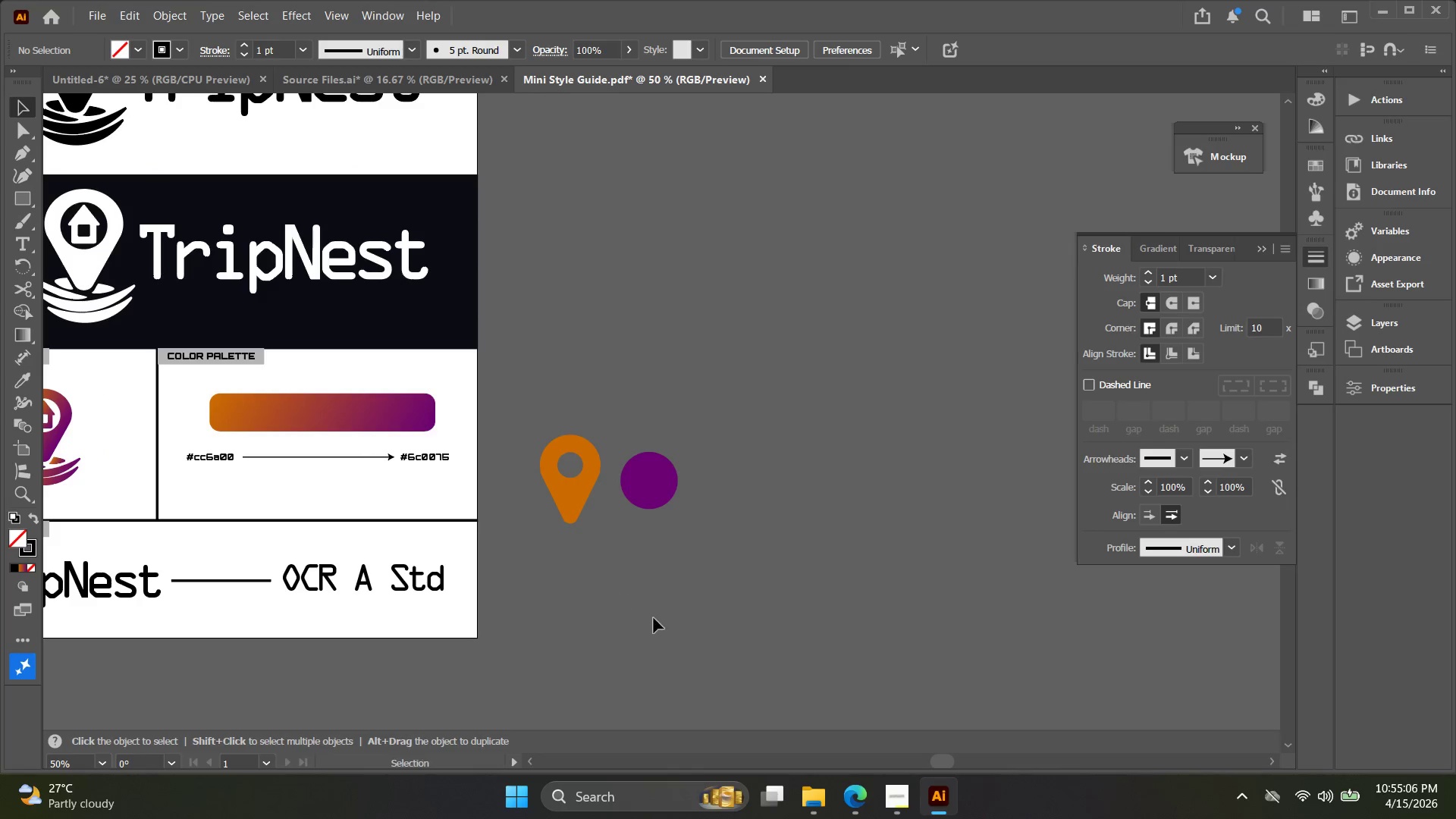 
left_click_drag(start_coordinate=[676, 607], to_coordinate=[594, 401])
 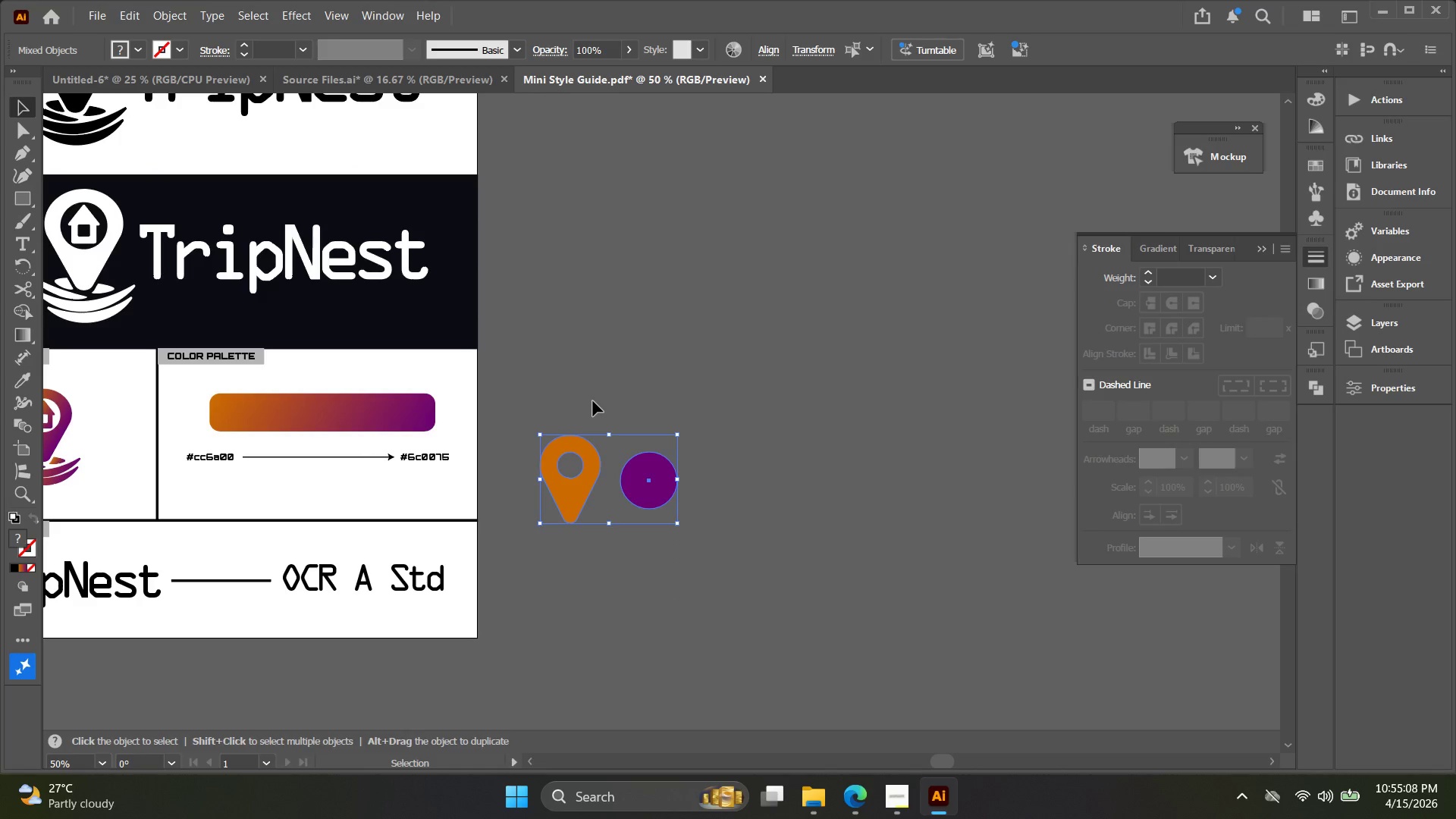 
key(Backspace)
 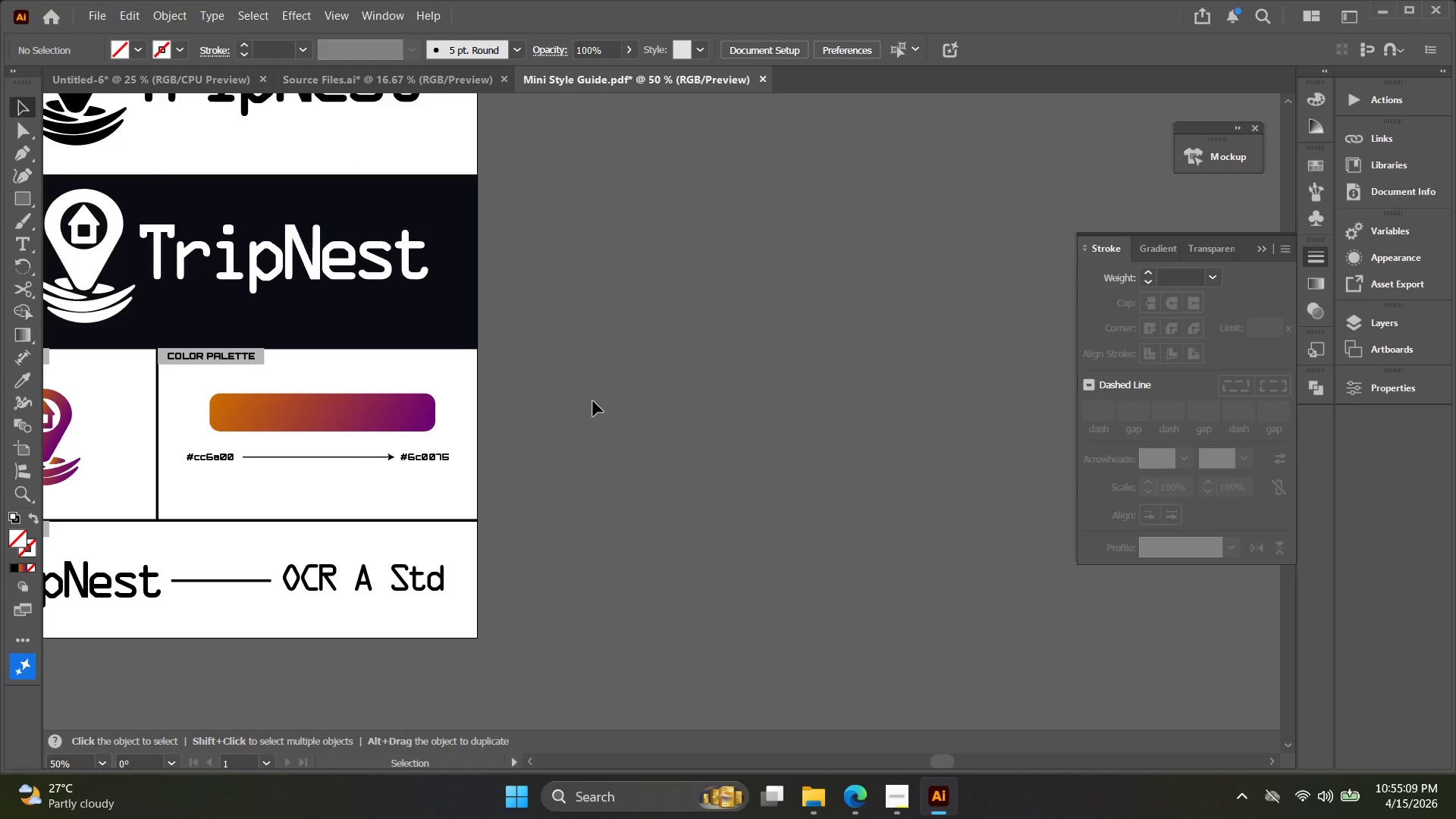 
hold_key(key=Space, duration=0.36)
 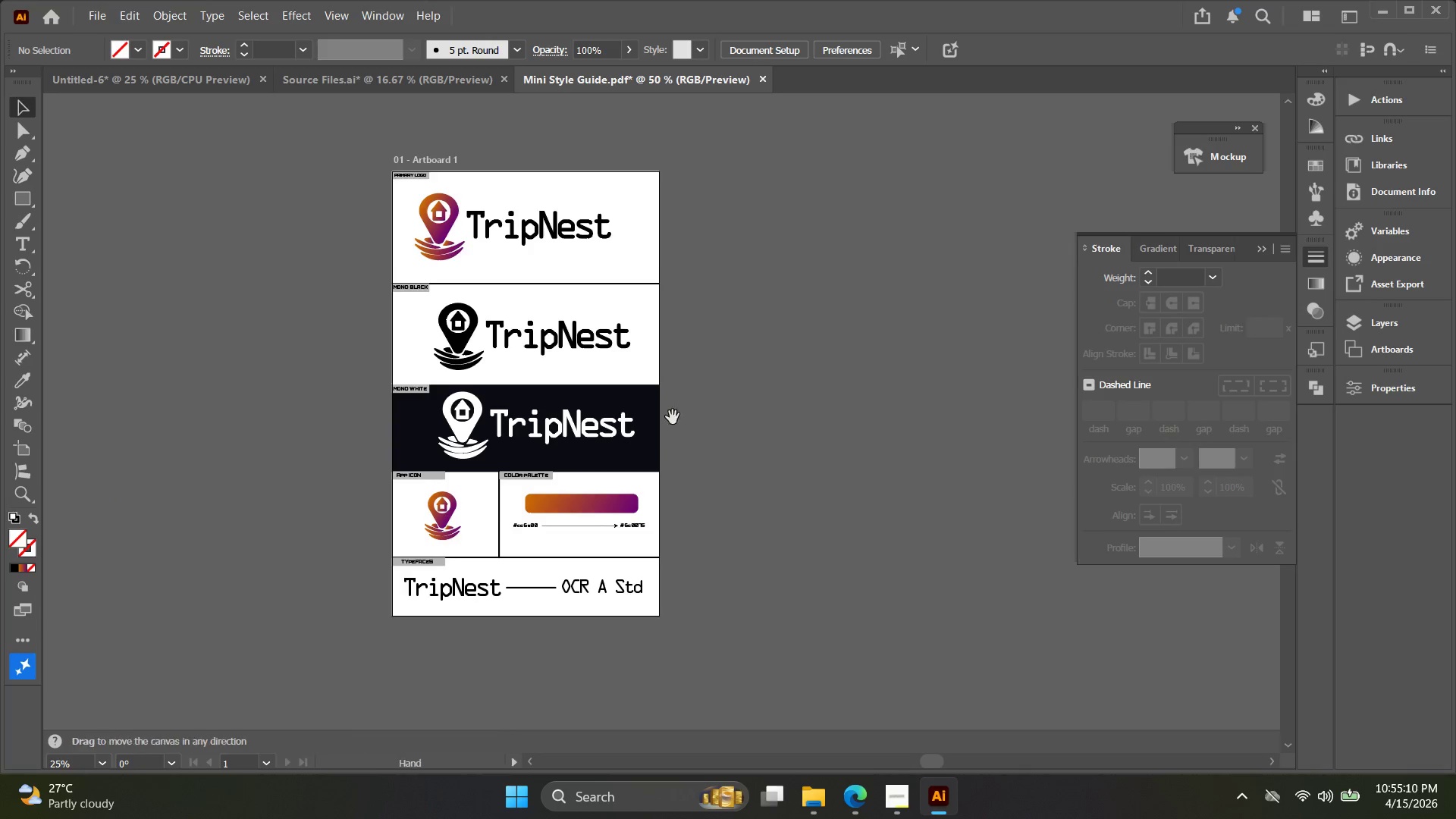 
left_click_drag(start_coordinate=[556, 348], to_coordinate=[726, 514])
 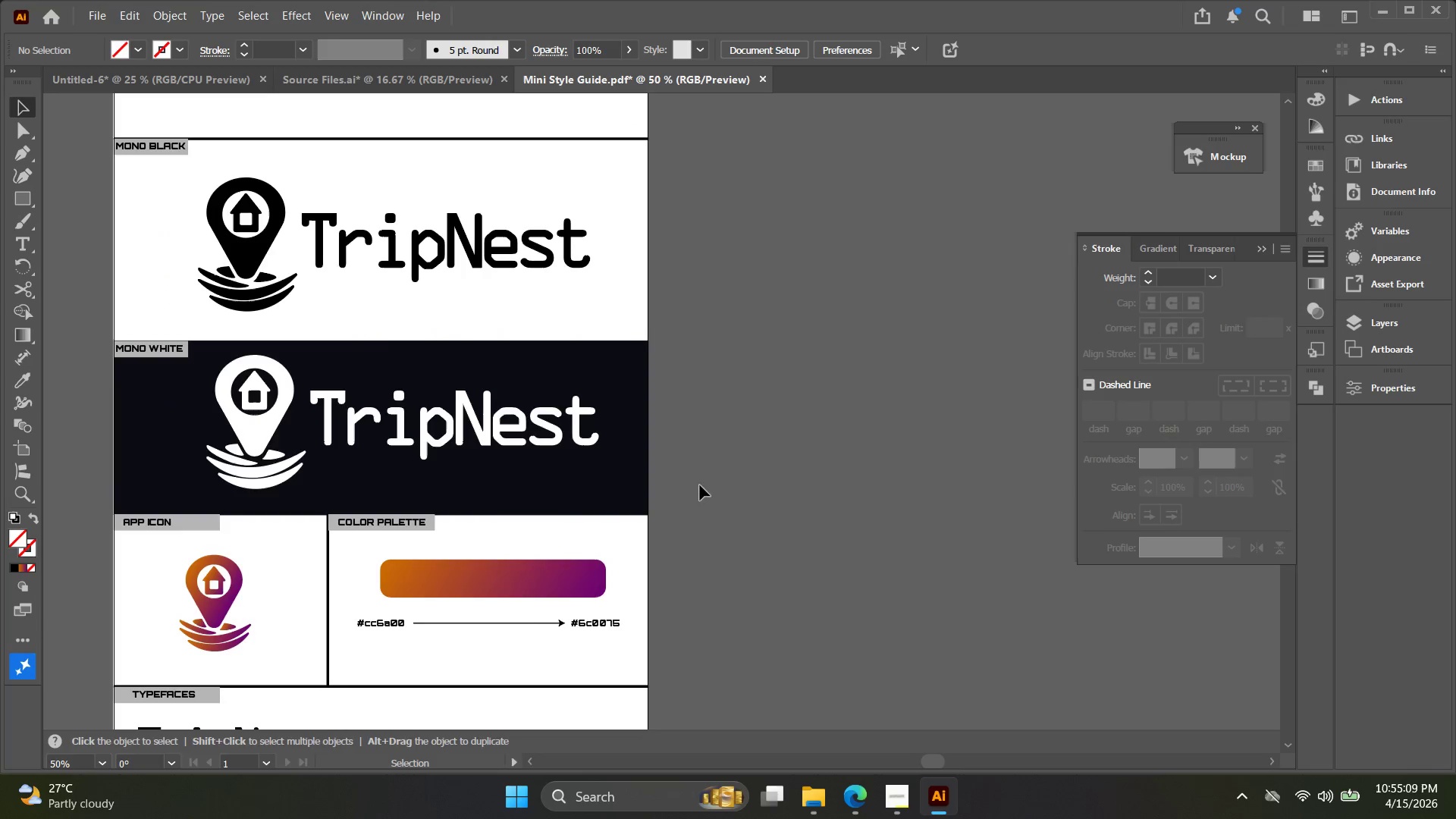 
key(Alt+AltLeft)
 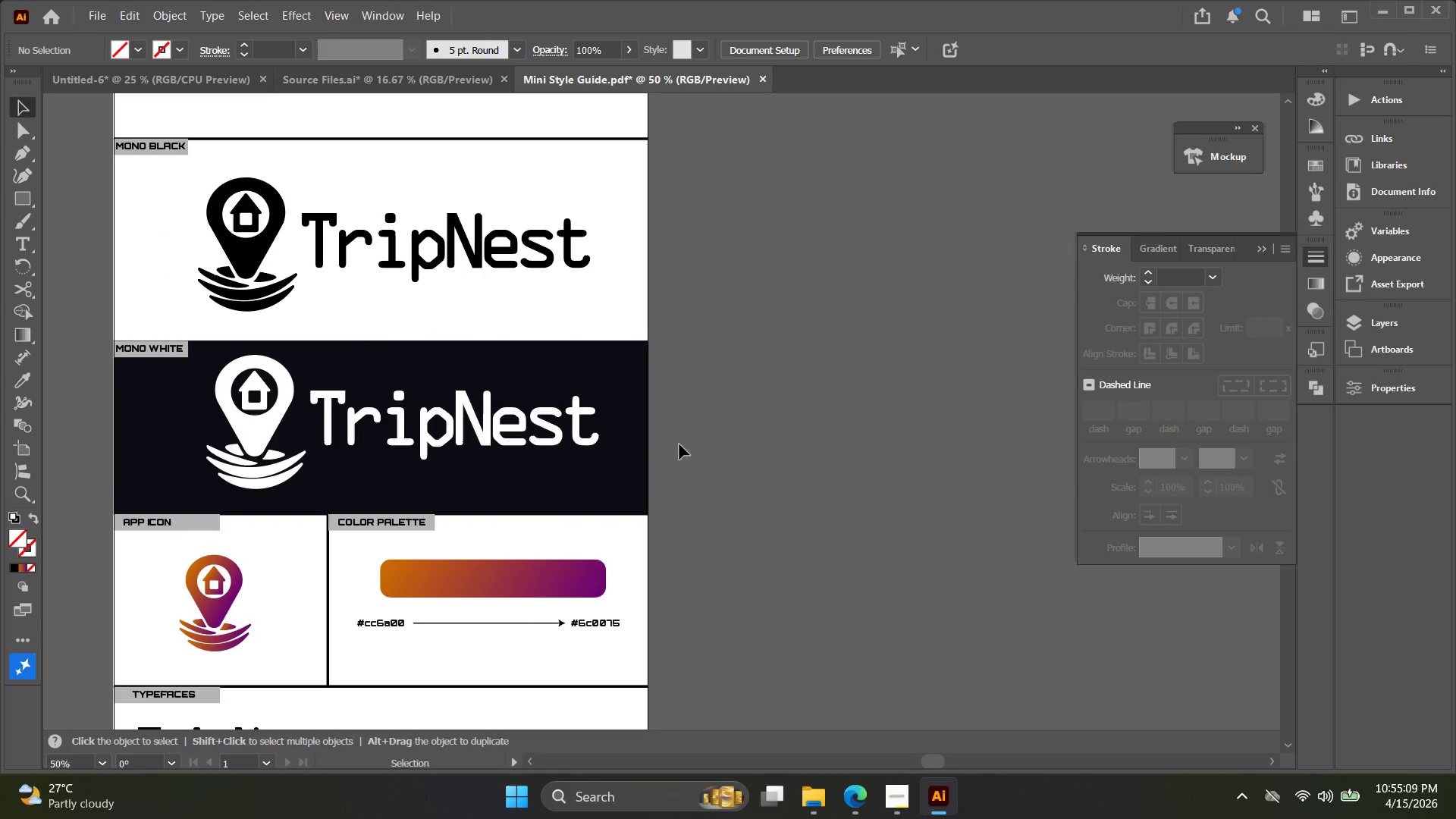 
hold_key(key=Space, duration=0.36)
 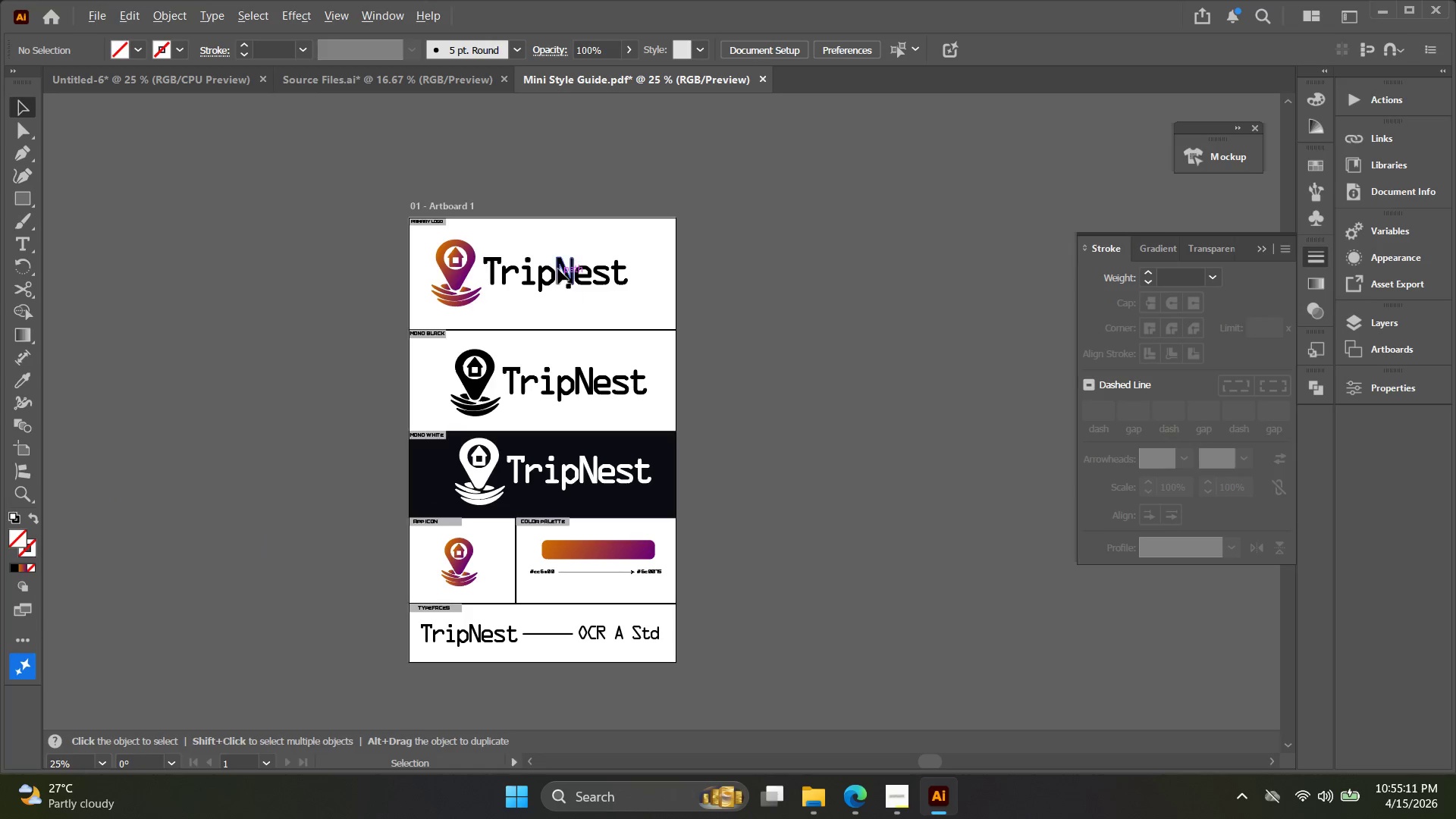 
left_click_drag(start_coordinate=[672, 410], to_coordinate=[690, 456])
 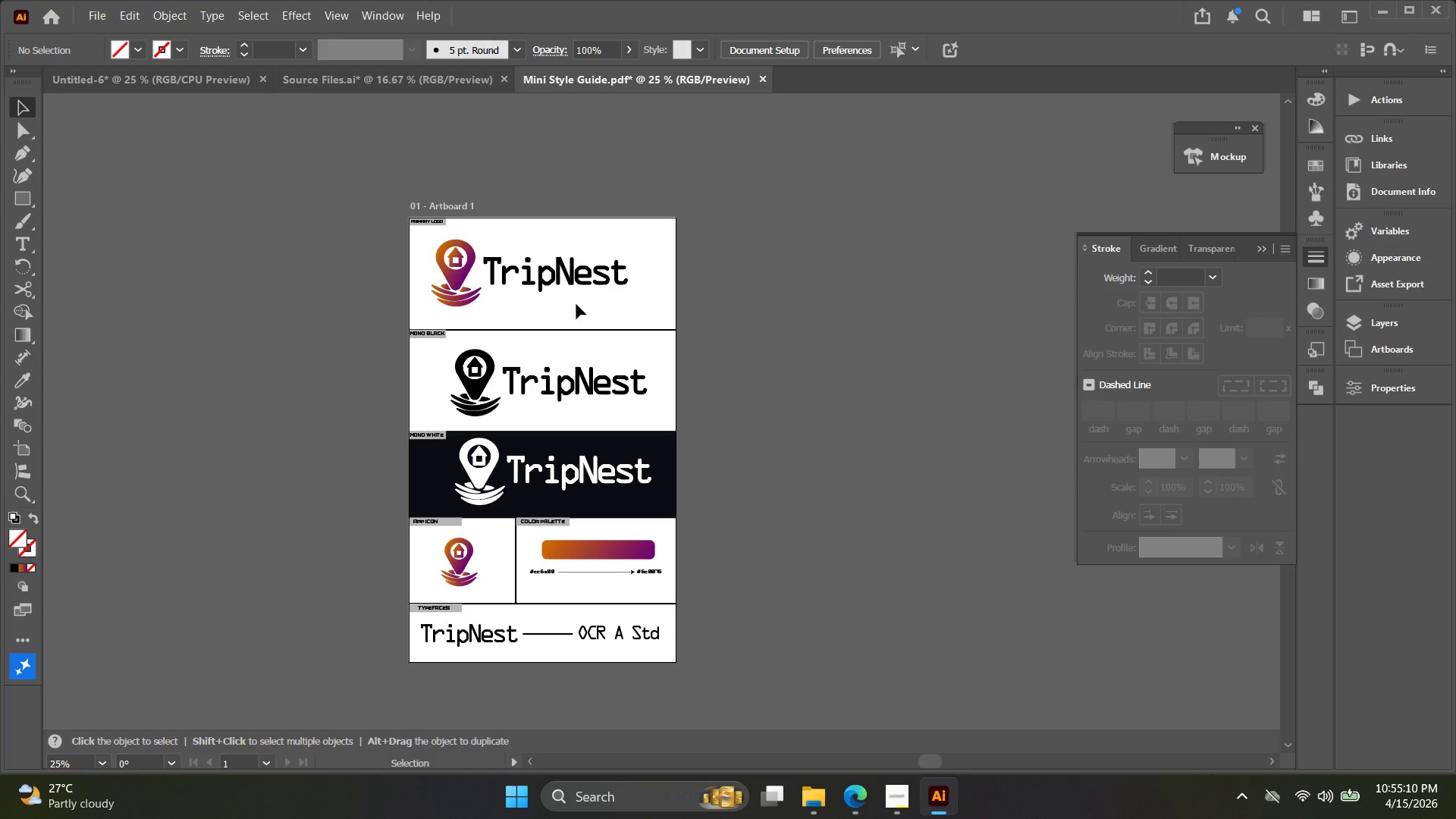 
scroll: coordinate [670, 429], scroll_direction: down, amount: 2.0
 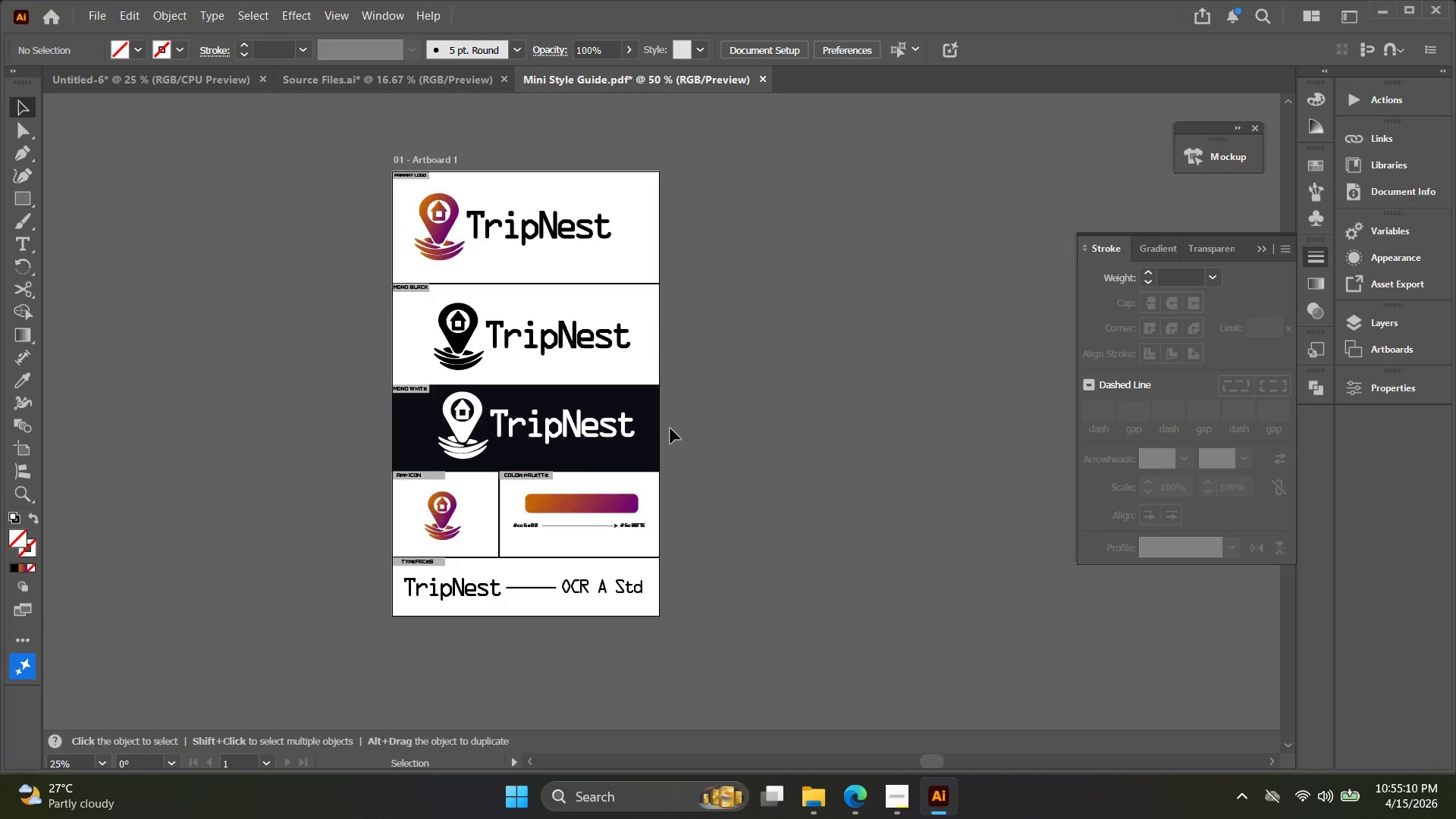 
key(Alt+AltLeft)
 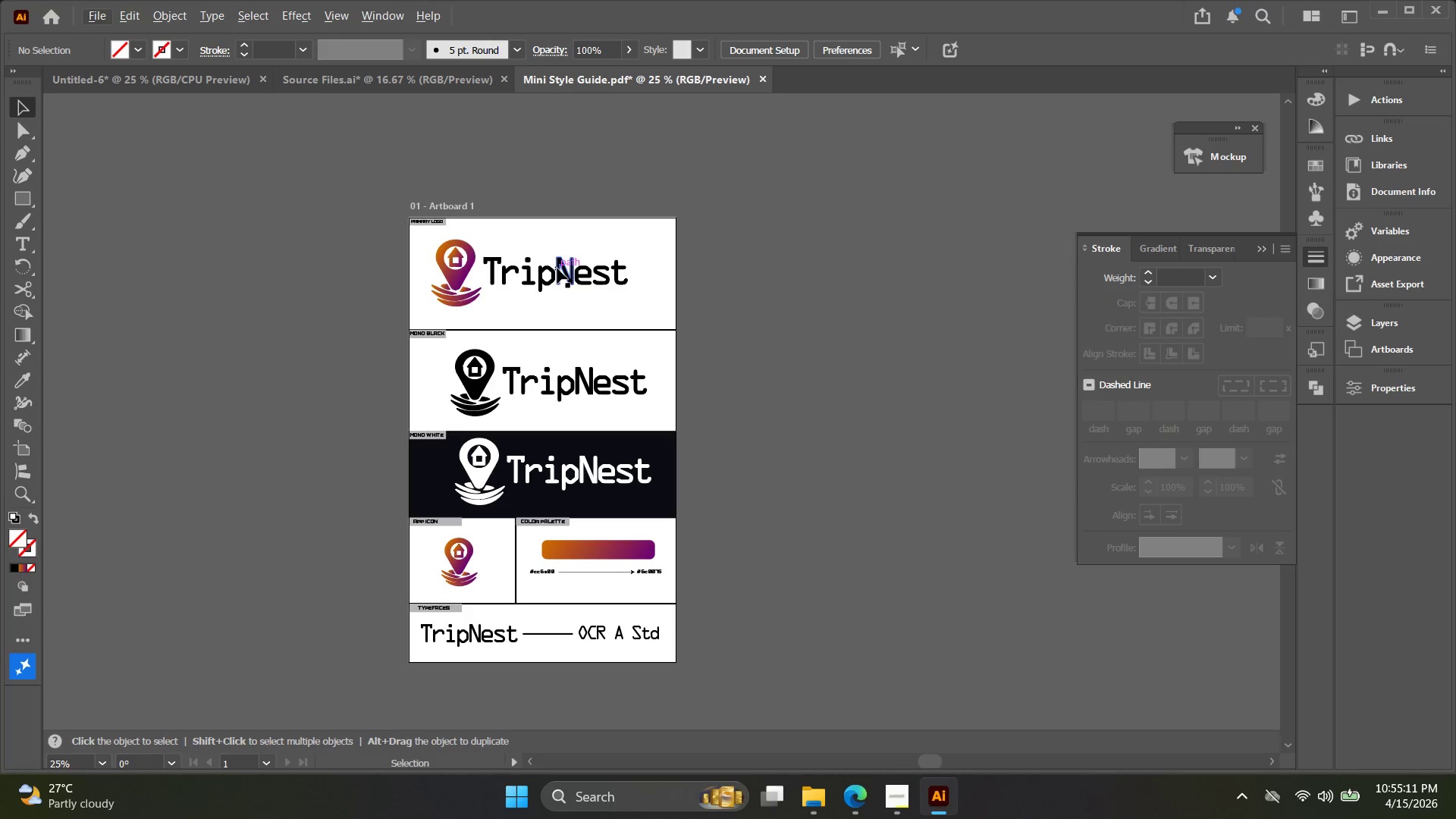 
left_click_drag(start_coordinate=[557, 268], to_coordinate=[576, 268])
 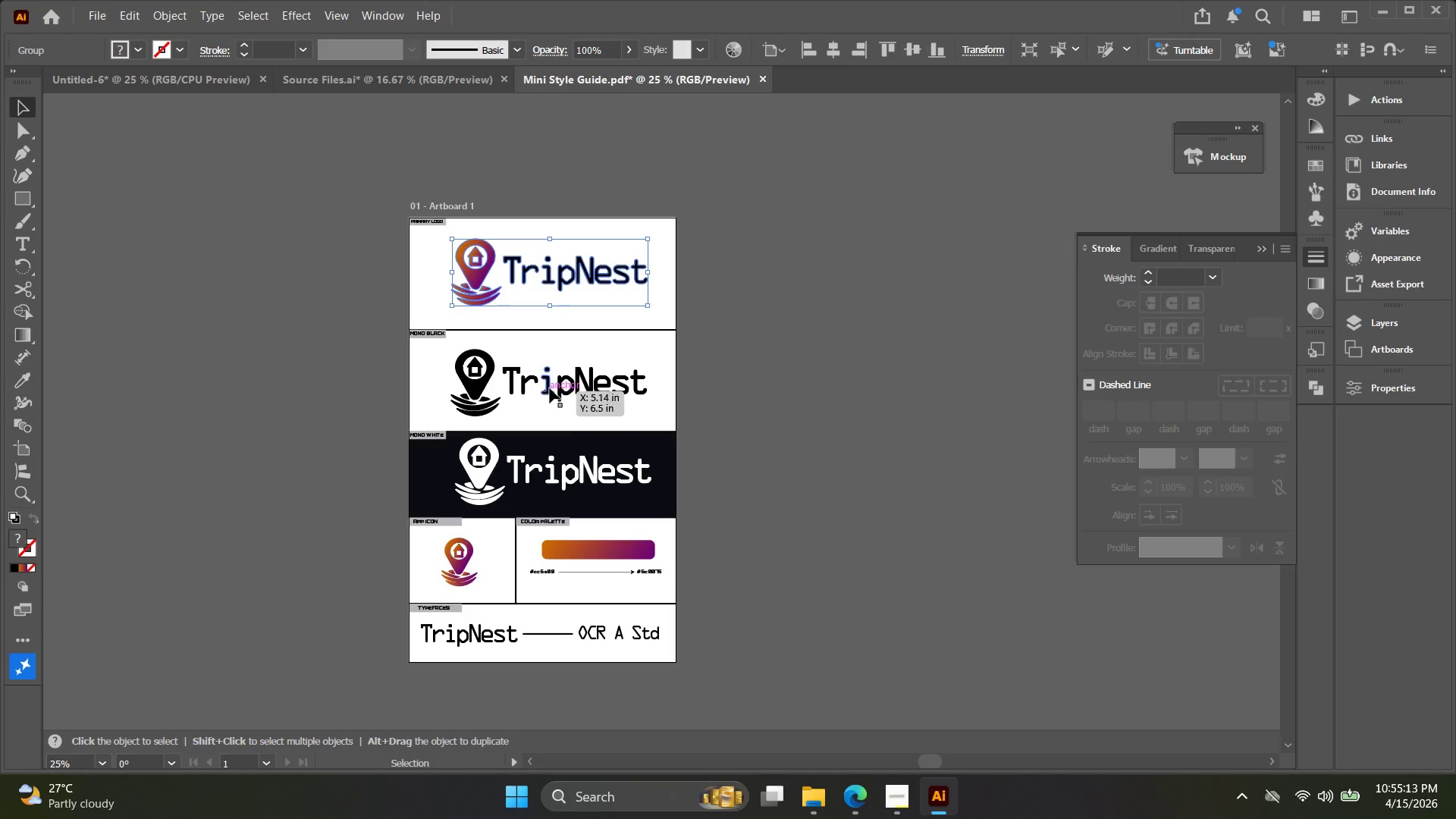 
left_click_drag(start_coordinate=[551, 388], to_coordinate=[554, 387])
 